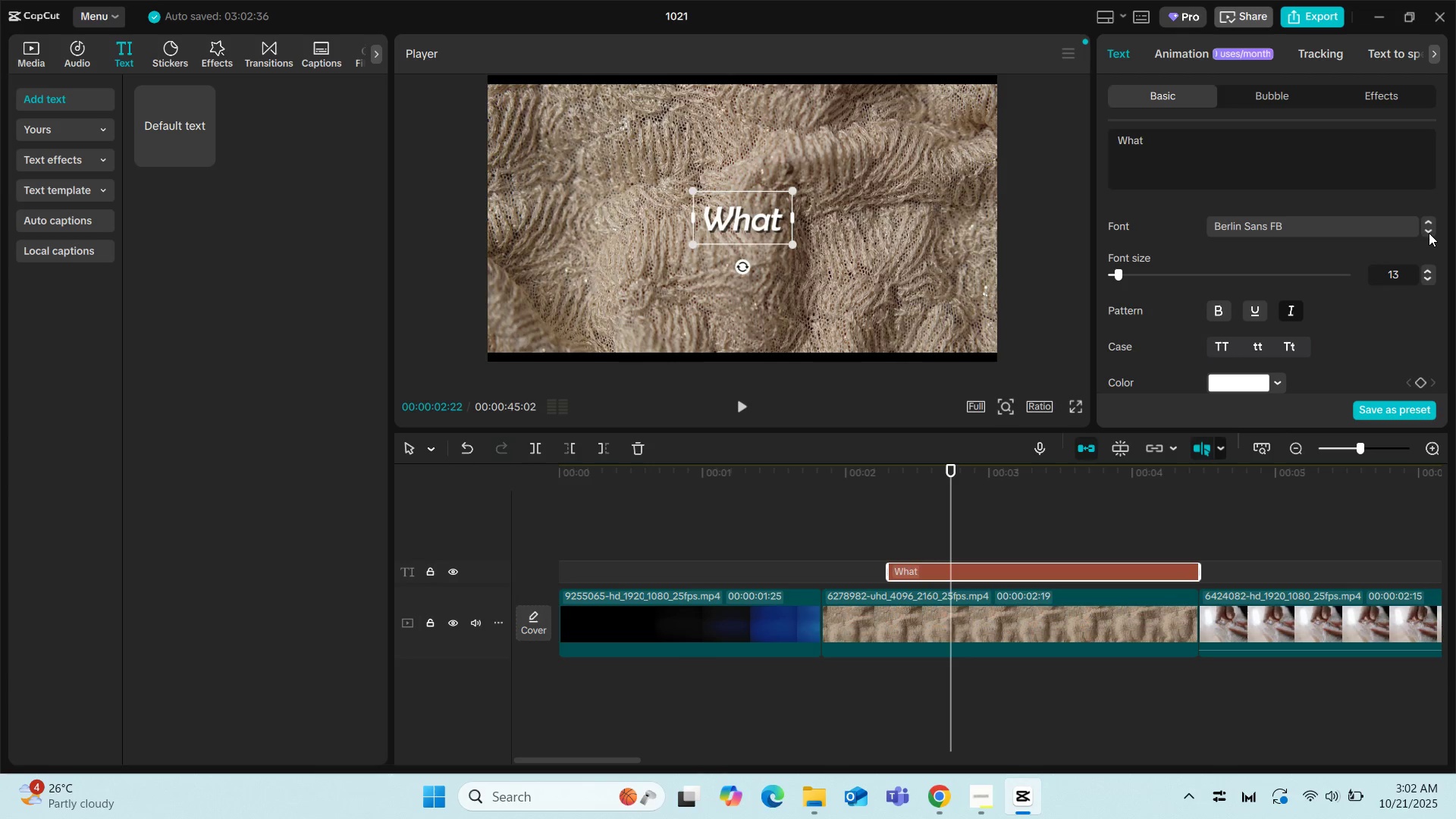 
left_click([1429, 233])
 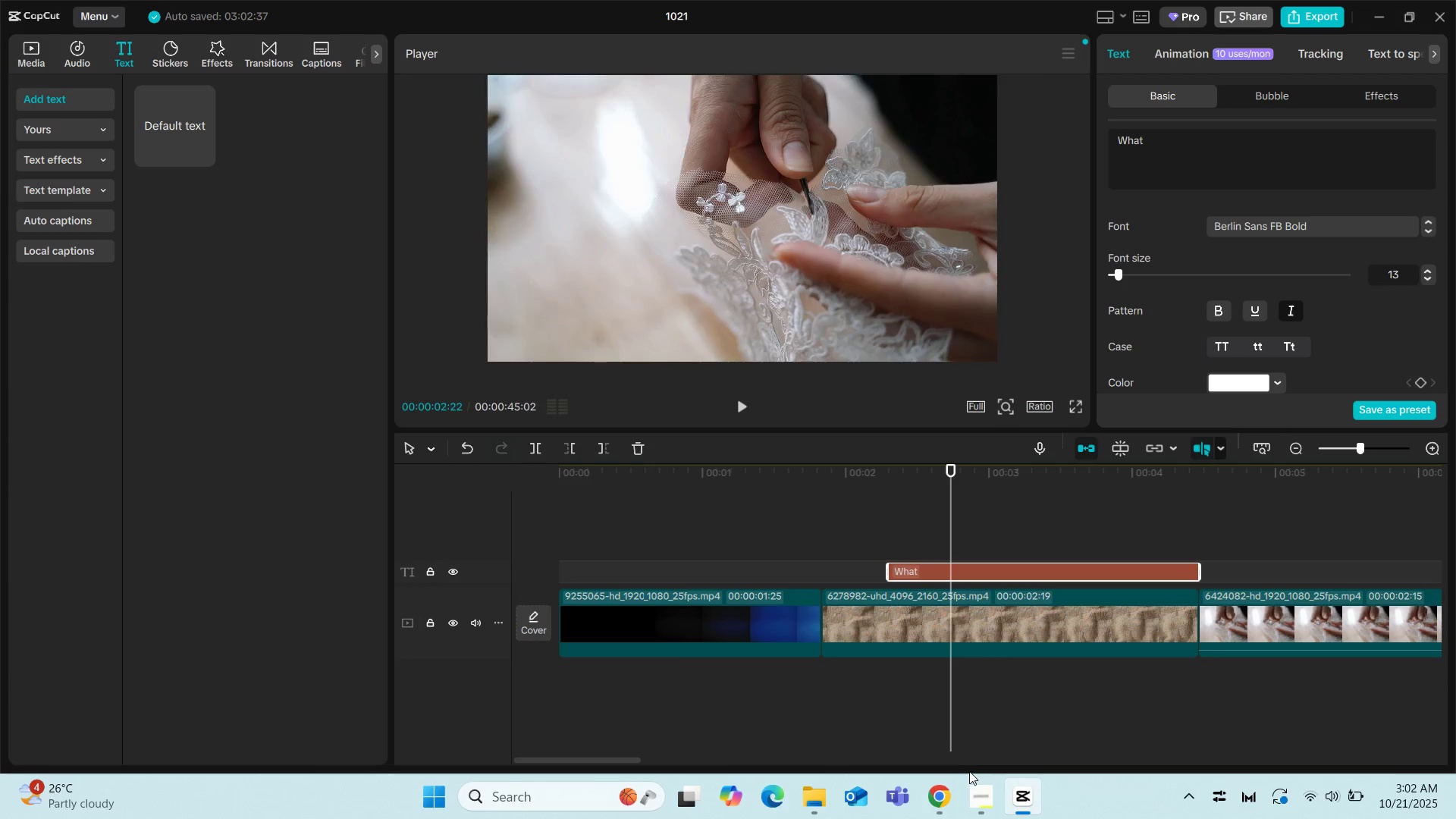 
left_click([944, 802])
 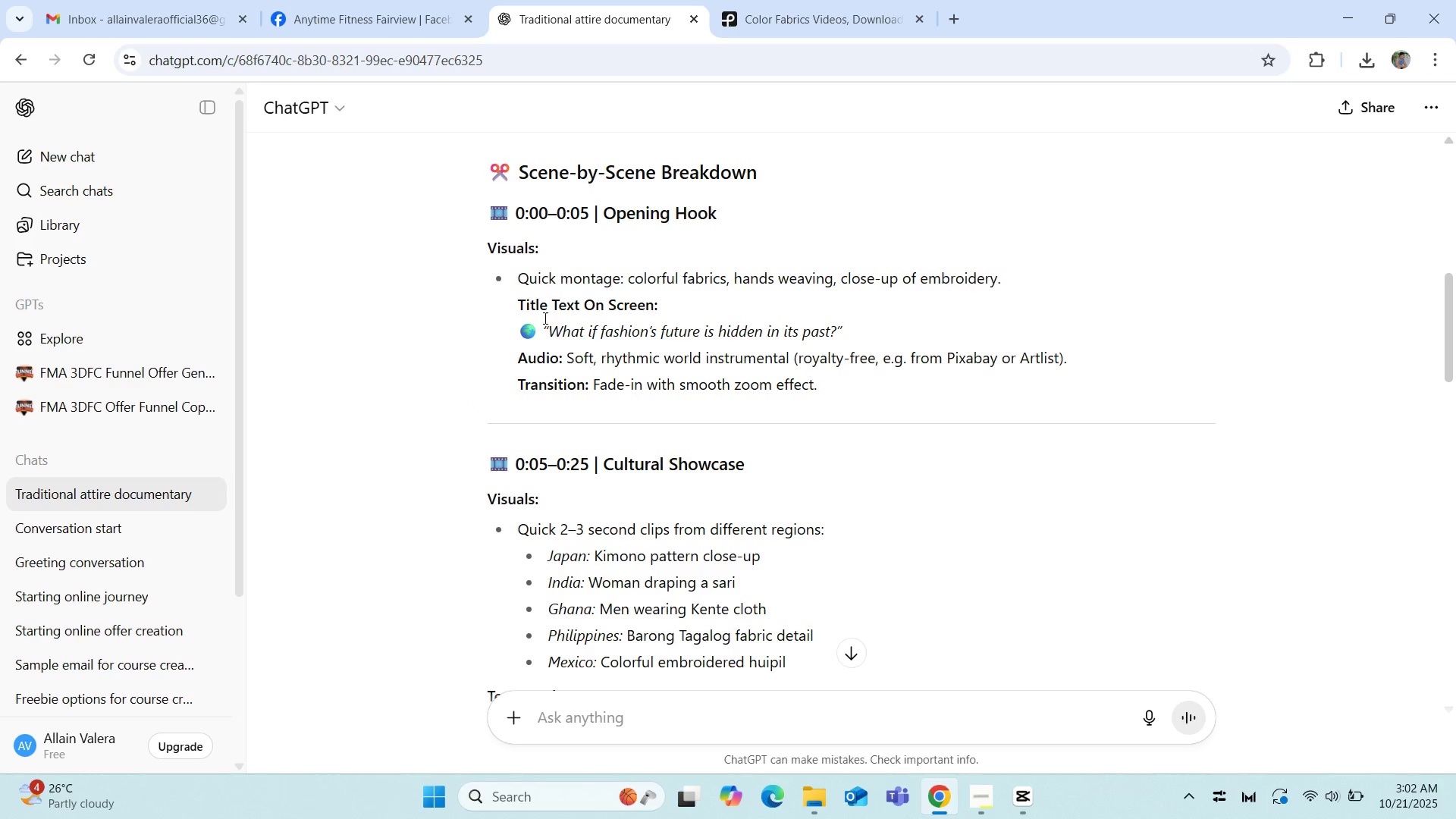 
scroll: coordinate [585, 324], scroll_direction: down, amount: 12.0
 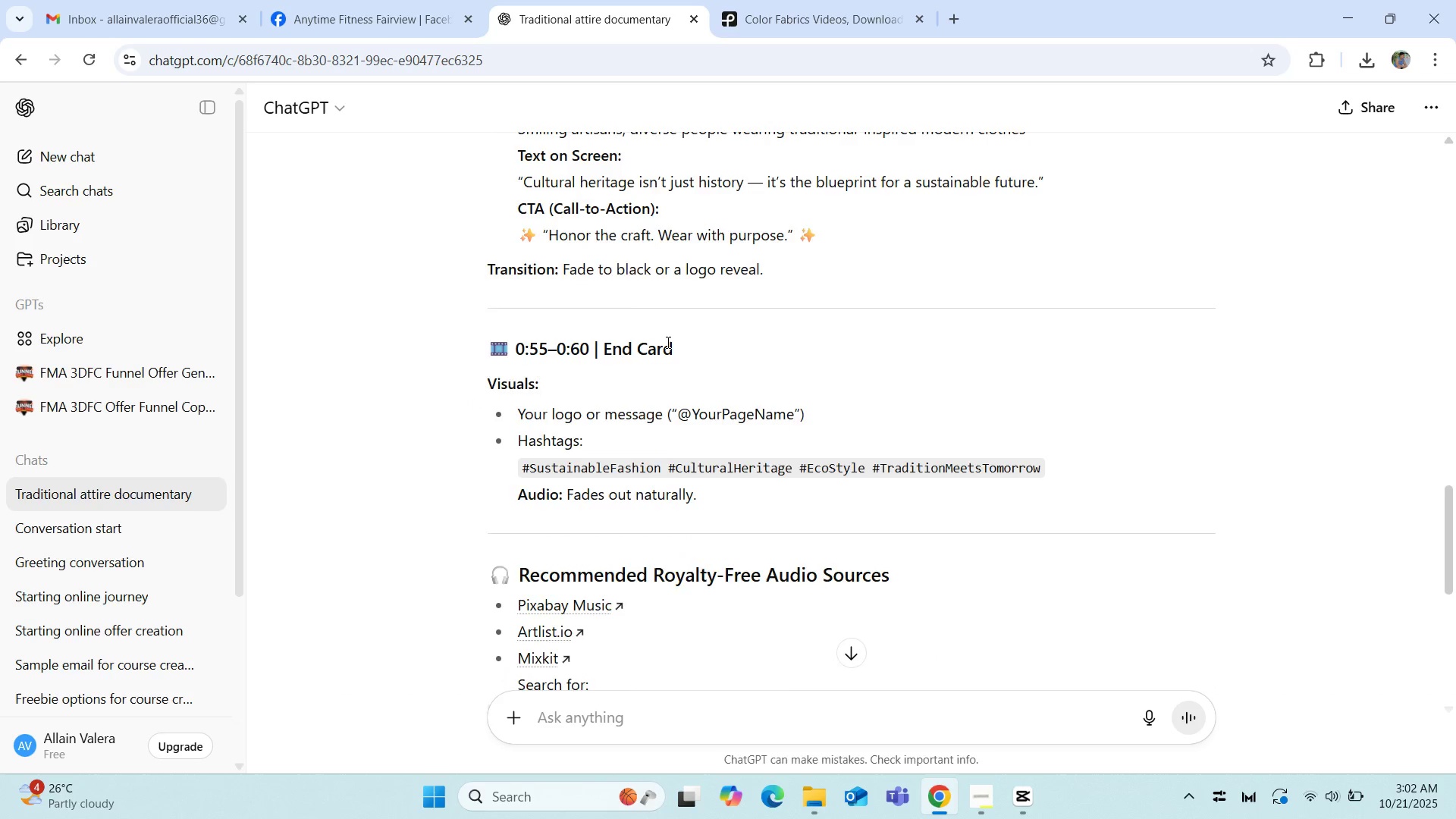 
scroll: coordinate [667, 342], scroll_direction: down, amount: 7.0
 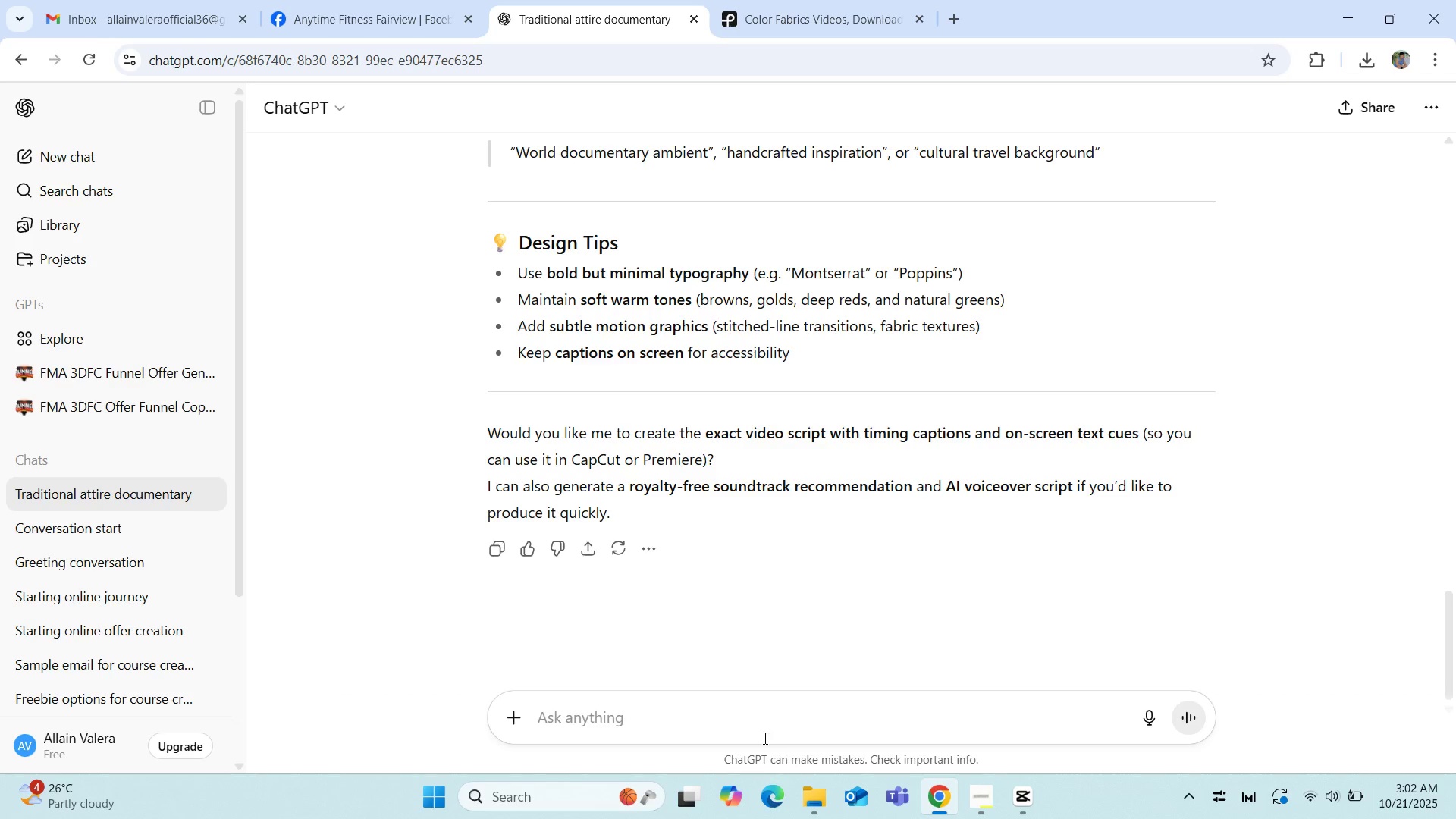 
left_click([771, 701])
 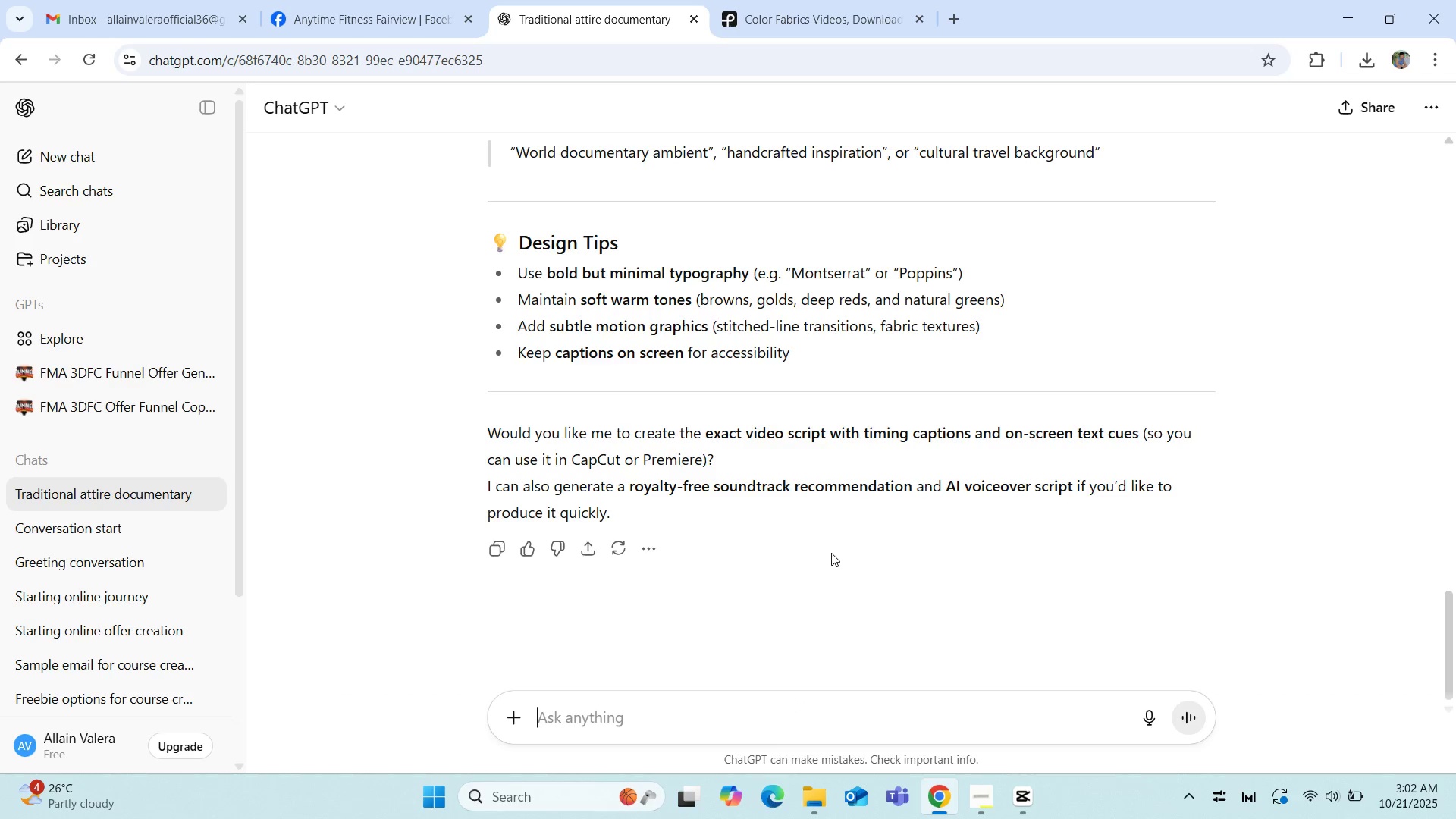 
type(yes)
 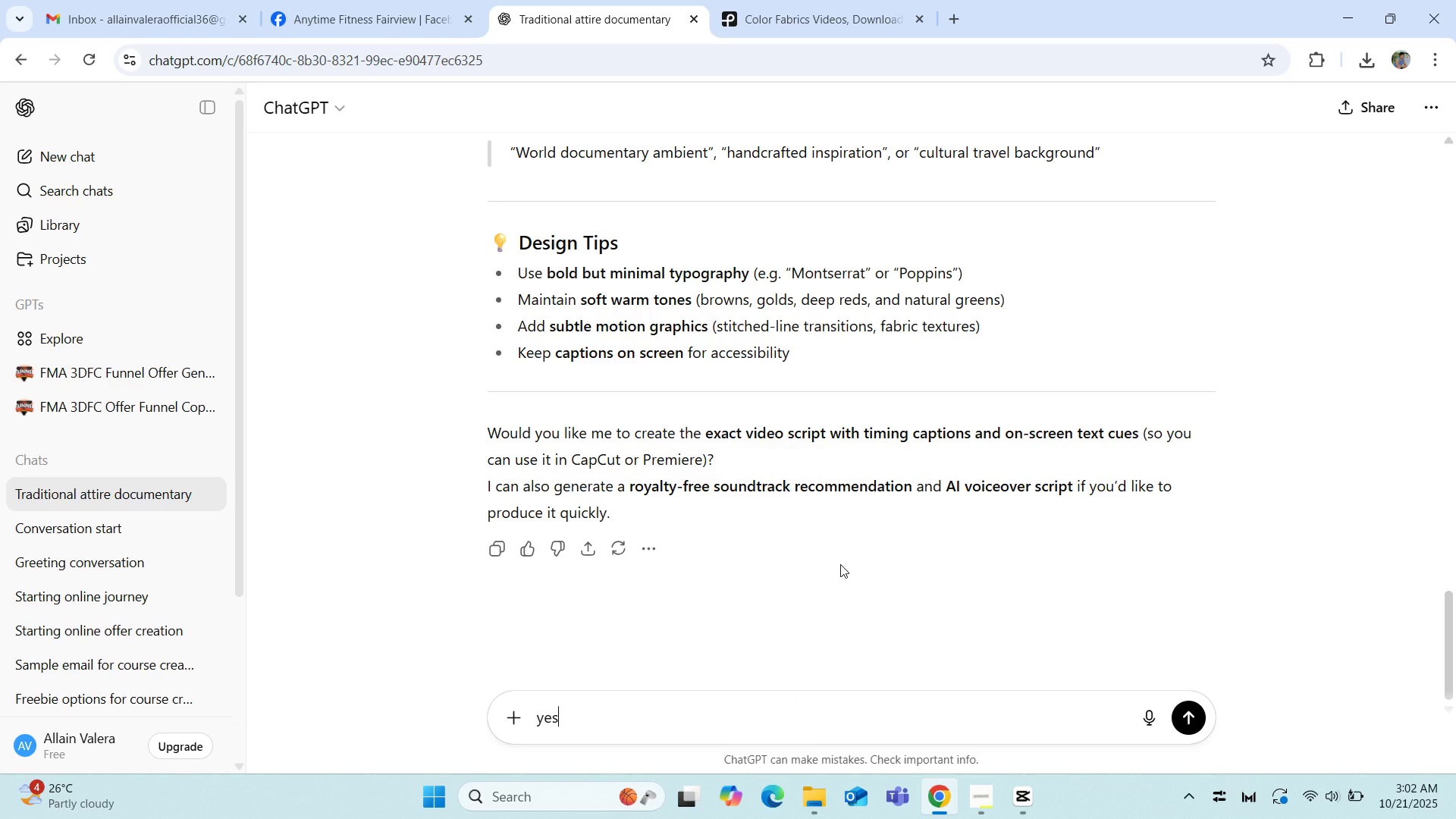 
key(Enter)
 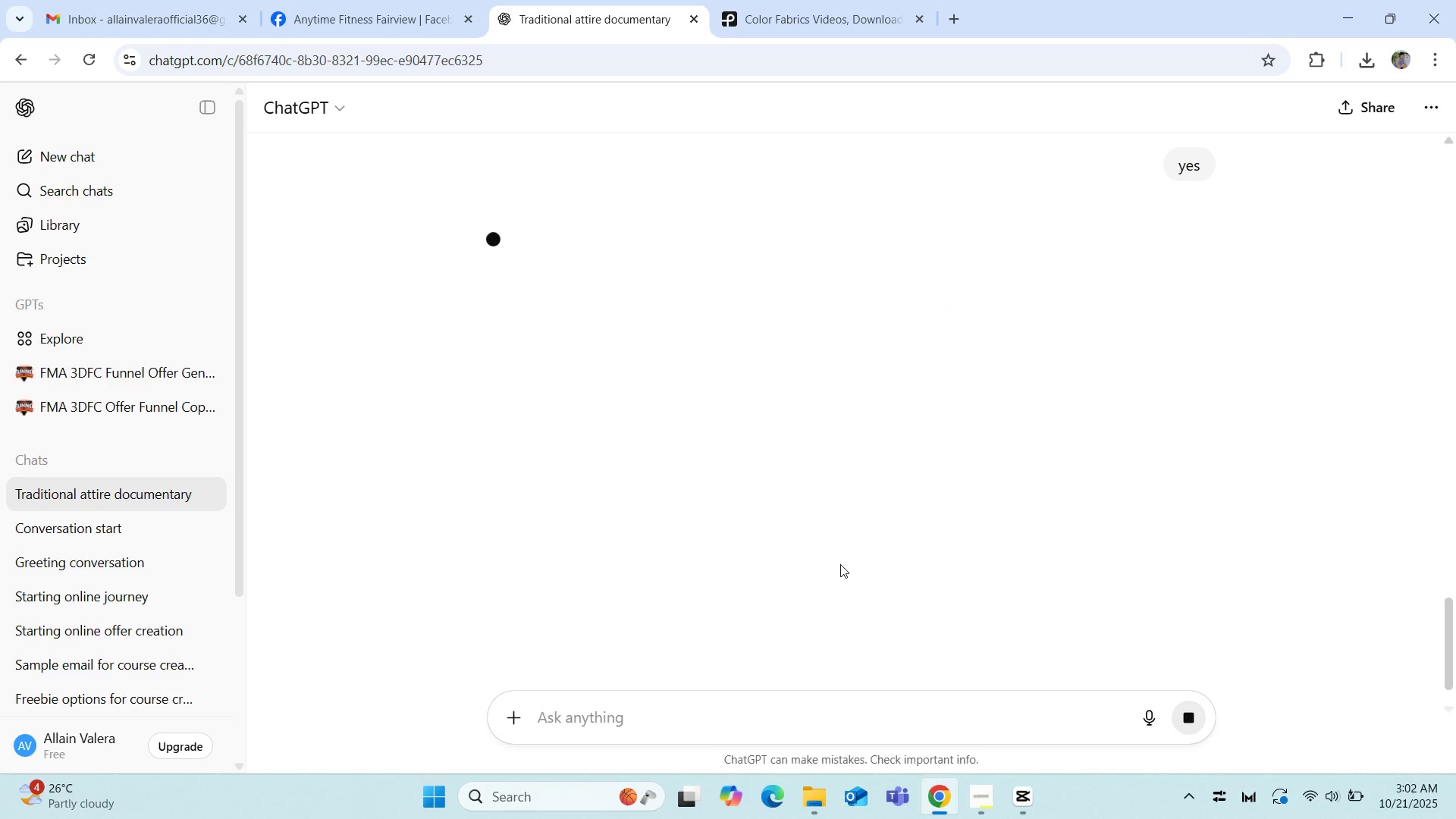 
type(giv )
key(Backspace)
type(e m,e)
key(Backspace)
key(Backspace)
type(e best fonot)
 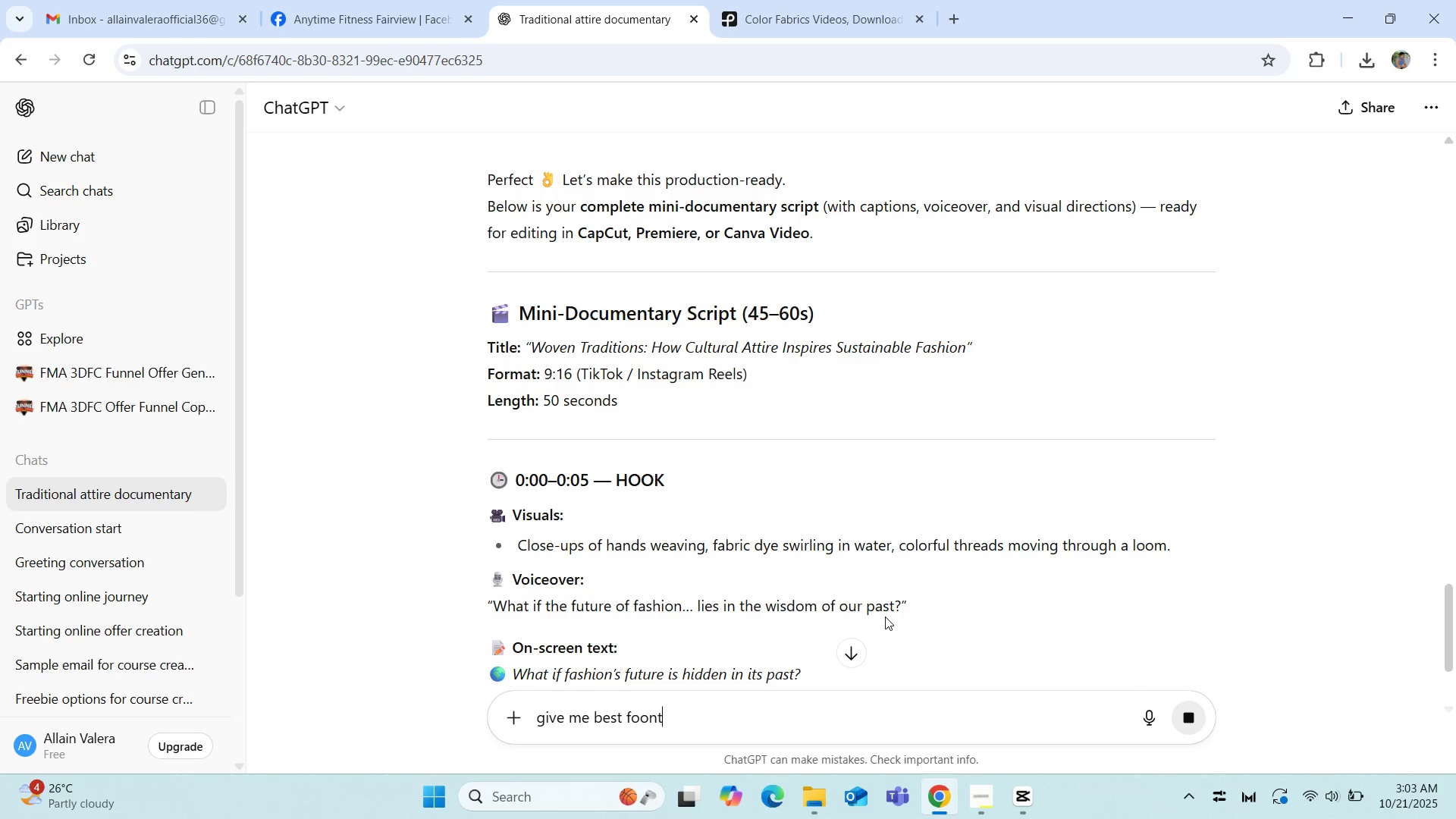 
scroll: coordinate [840, 564], scroll_direction: down, amount: 1.0
 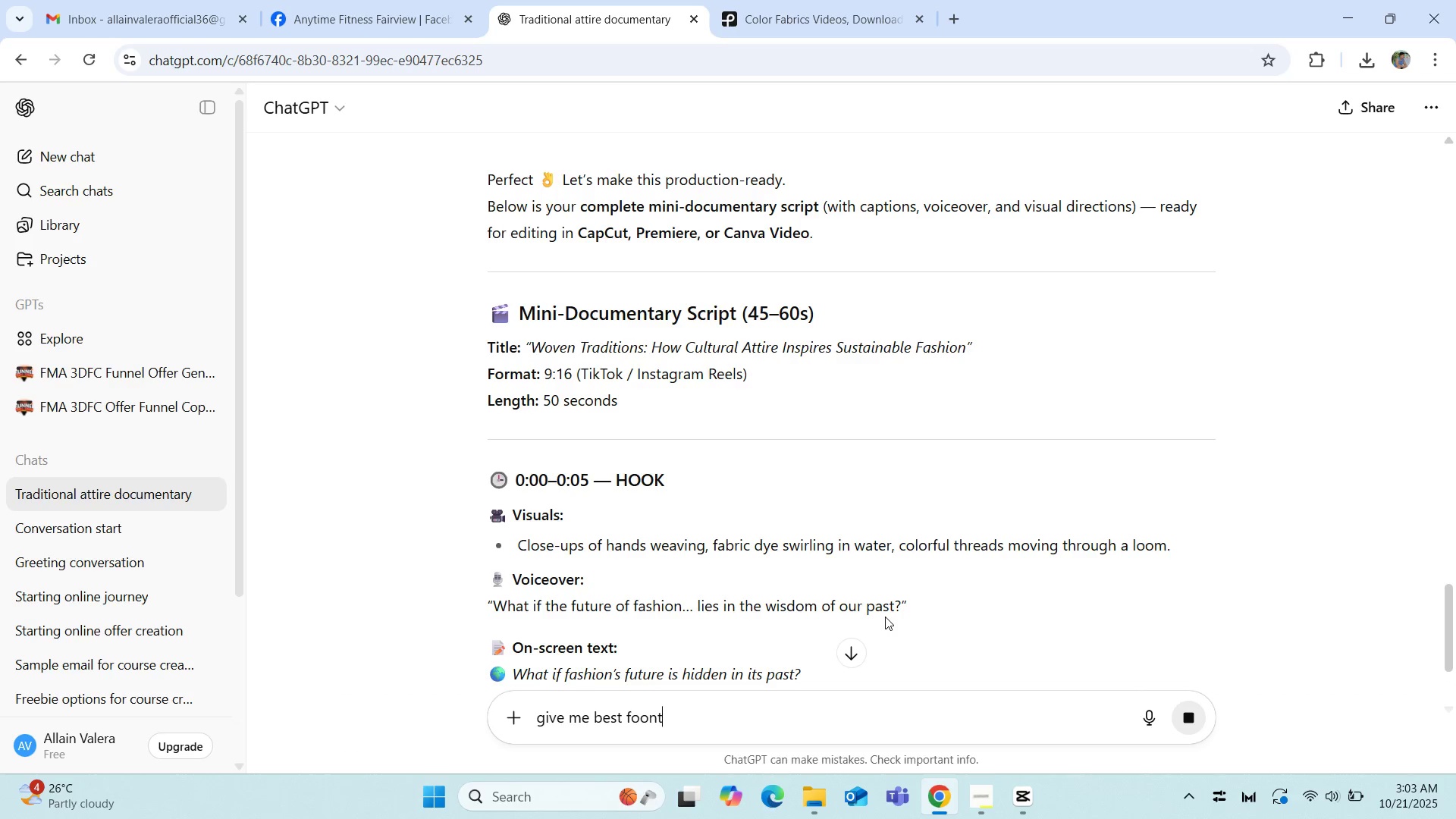 
left_click_drag(start_coordinate=[723, 710], to_coordinate=[494, 711])
 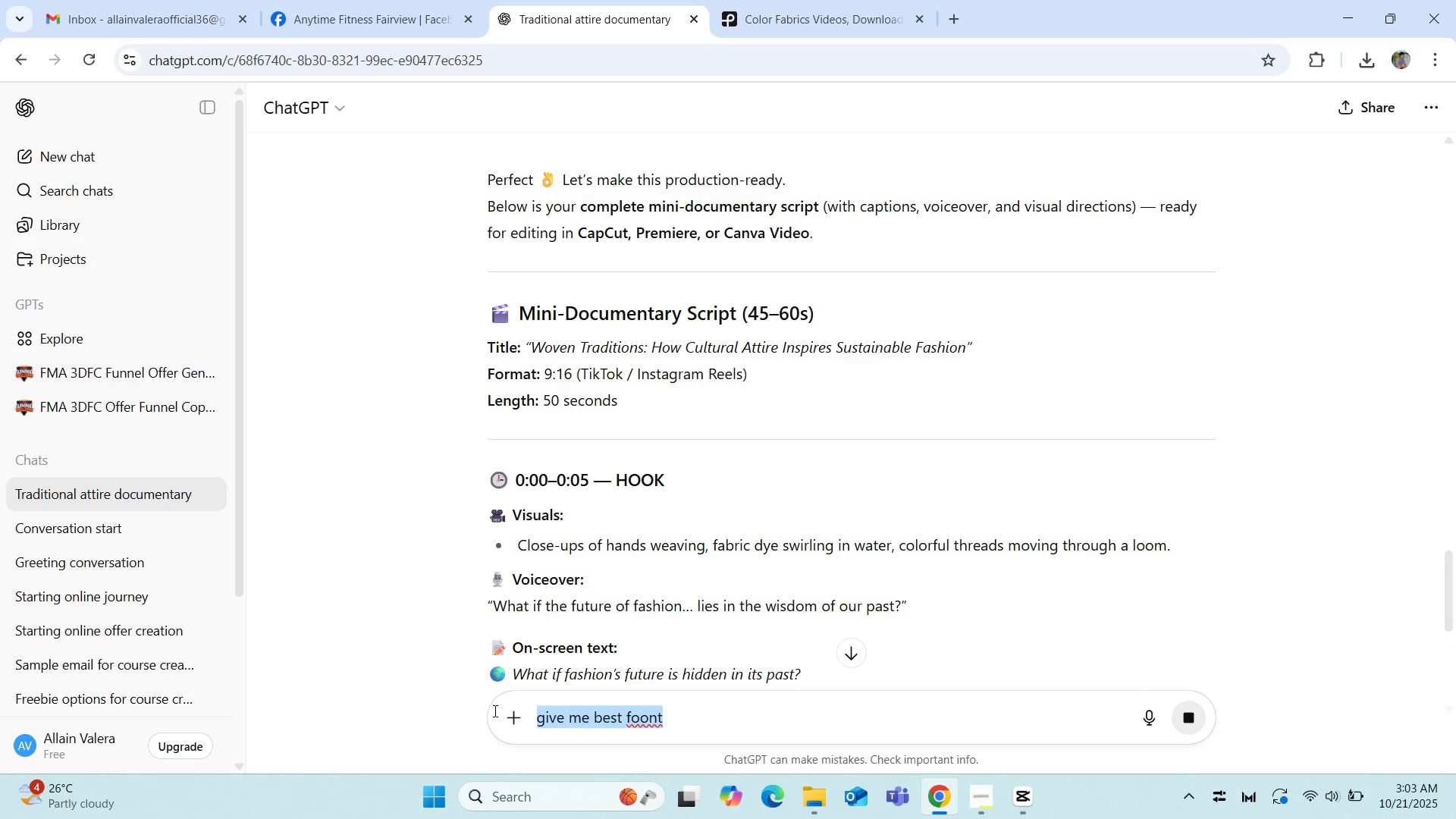 
key(Backspace)
type(give me fo)
key(Backspace)
key(Backspace)
type(bedt)
key(Backspace)
key(Backspace)
type(st font t)
key(Backspace)
type(for ythi)
key(Backspace)
key(Backspace)
key(Backspace)
key(Backspace)
type(this)
 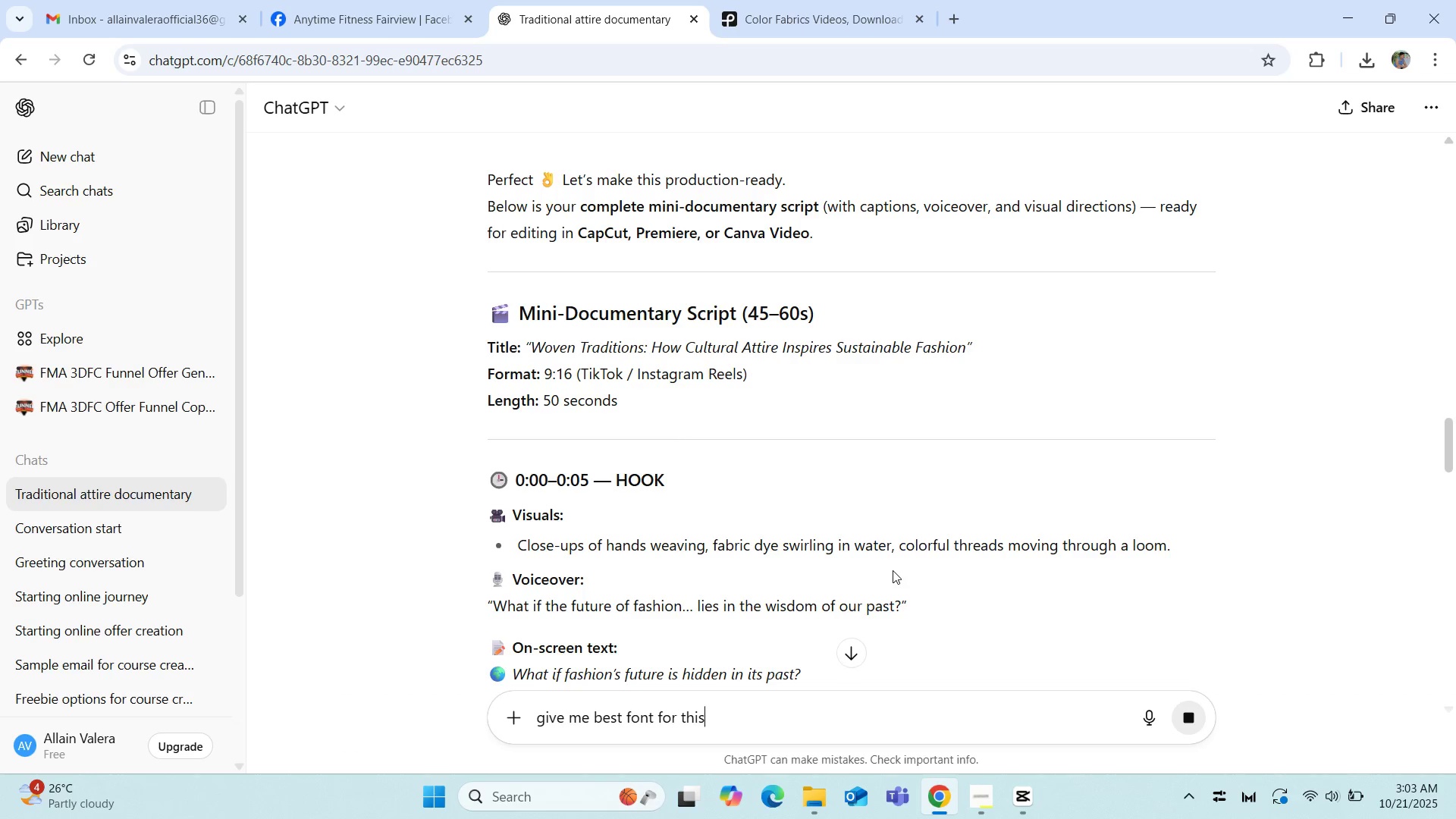 
key(Enter)
 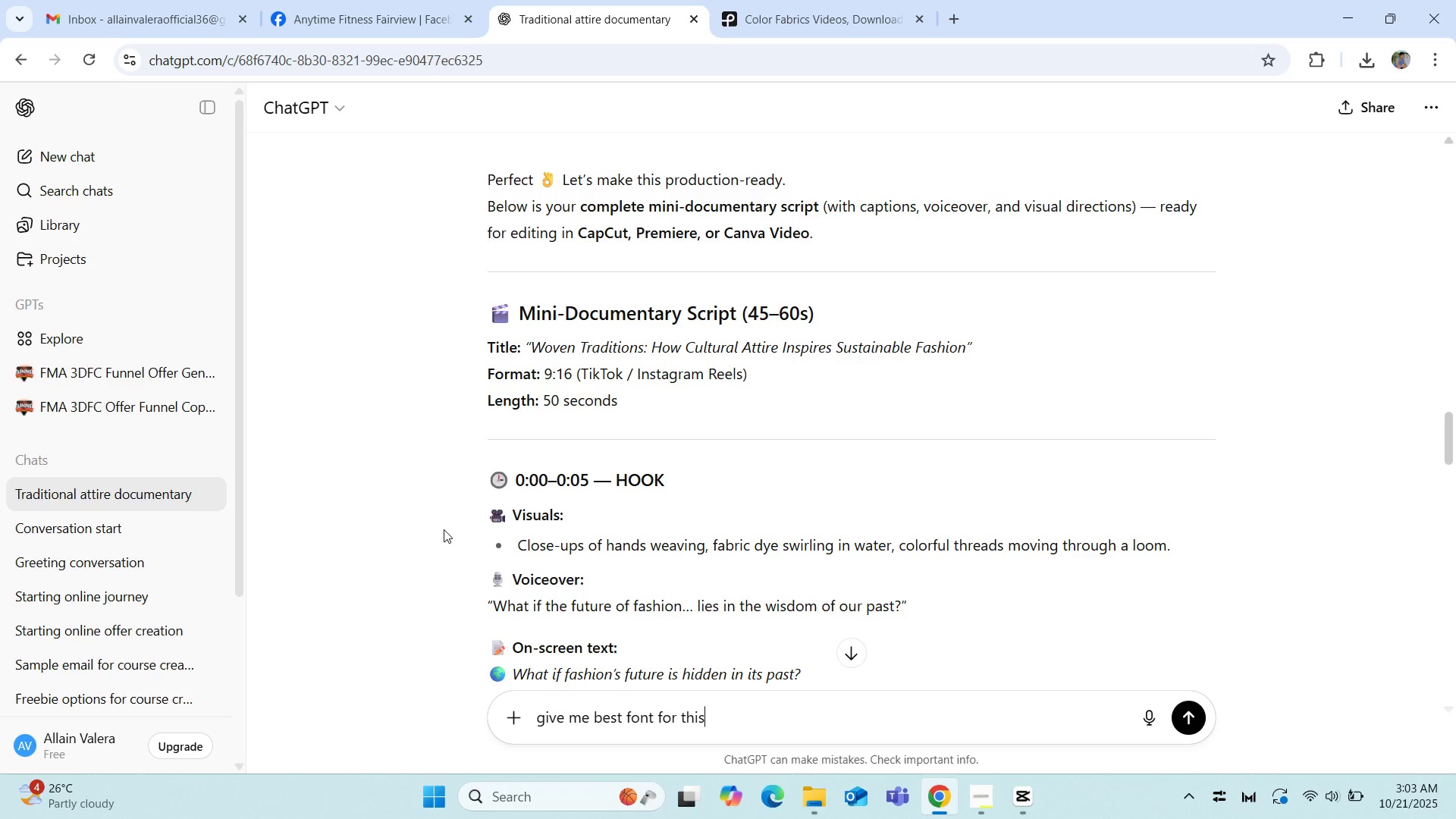 
scroll: coordinate [440, 517], scroll_direction: down, amount: 2.0
 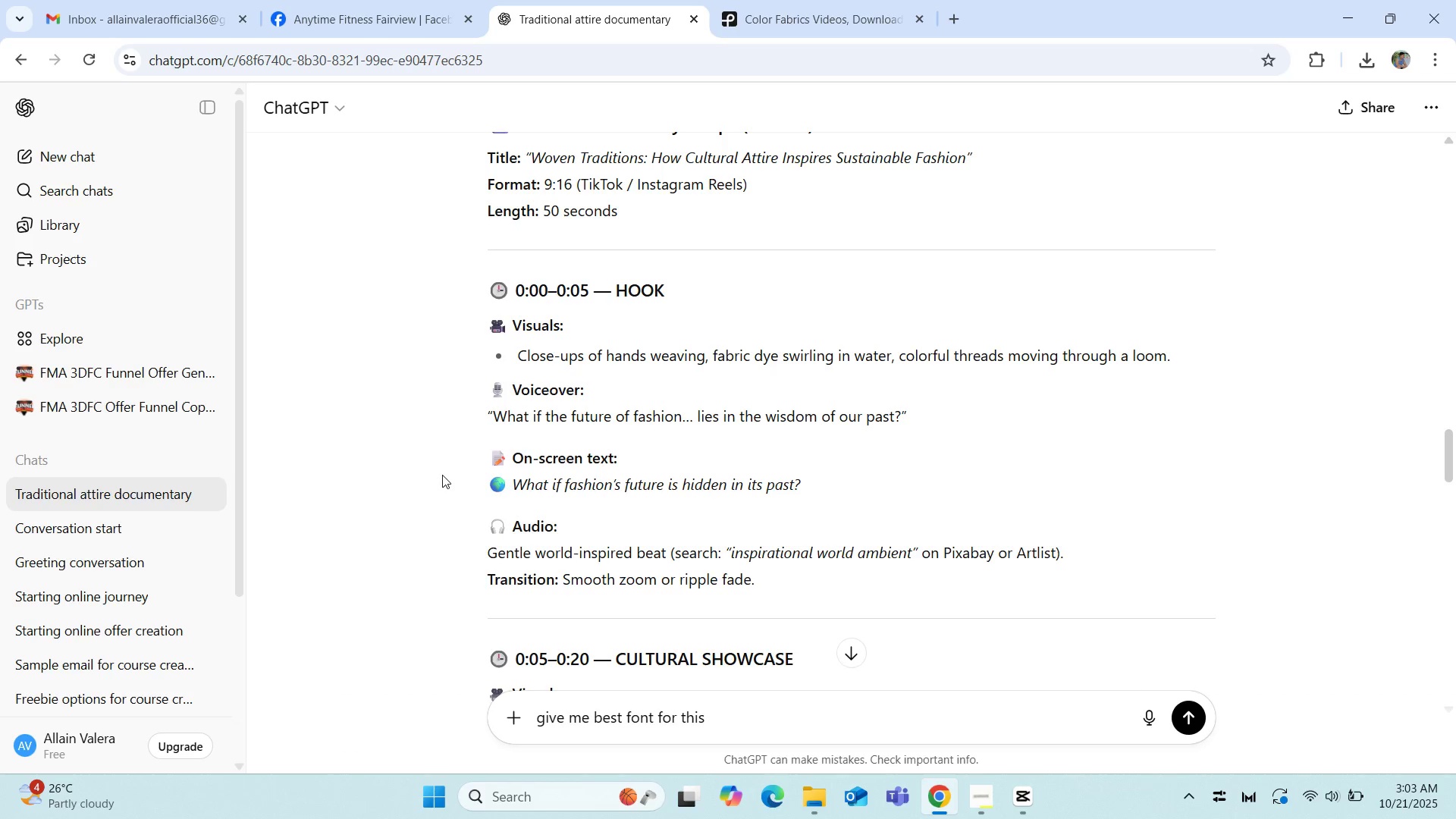 
wait(6.65)
 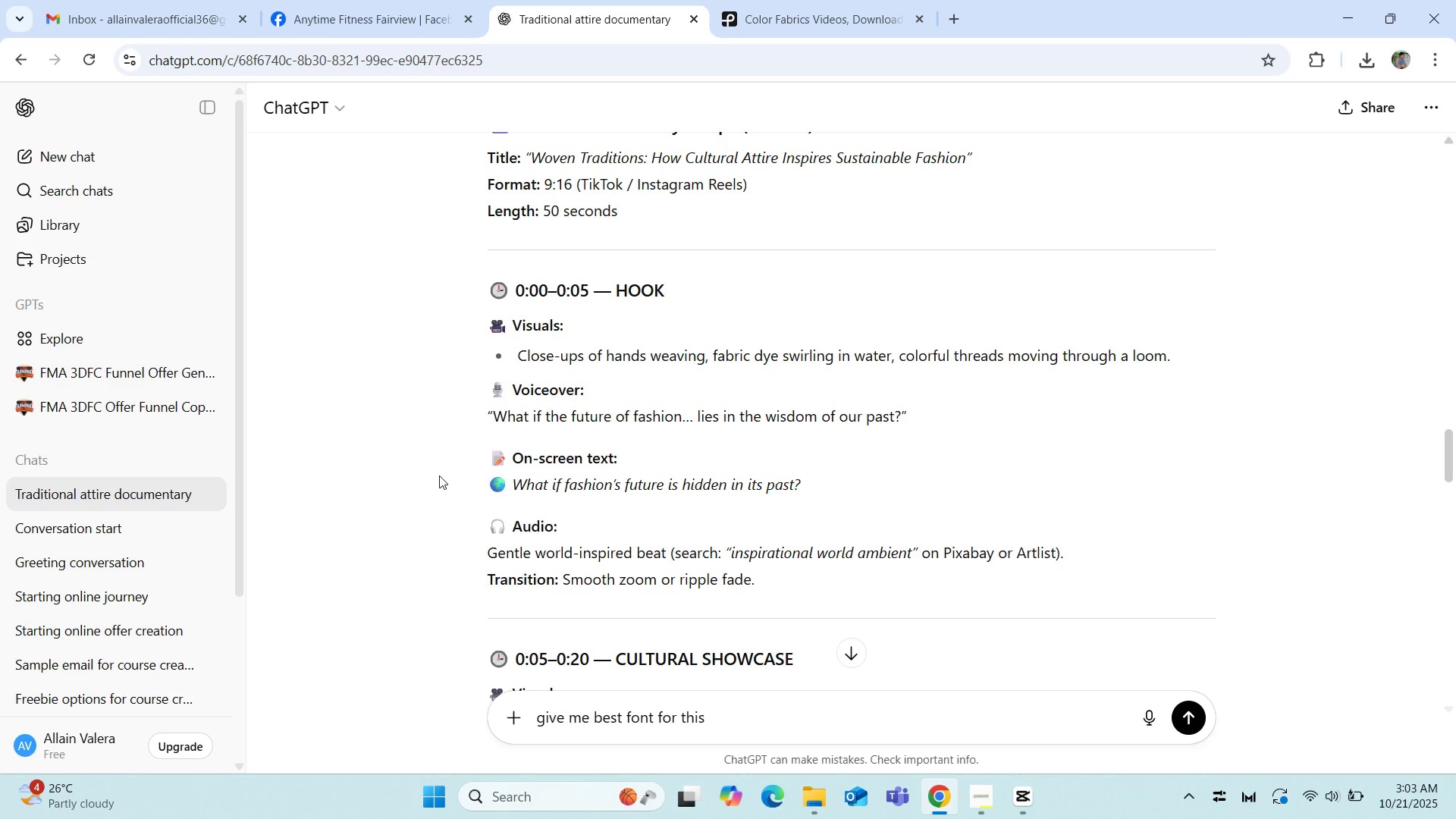 
scroll: coordinate [441, 494], scroll_direction: down, amount: 1.0
 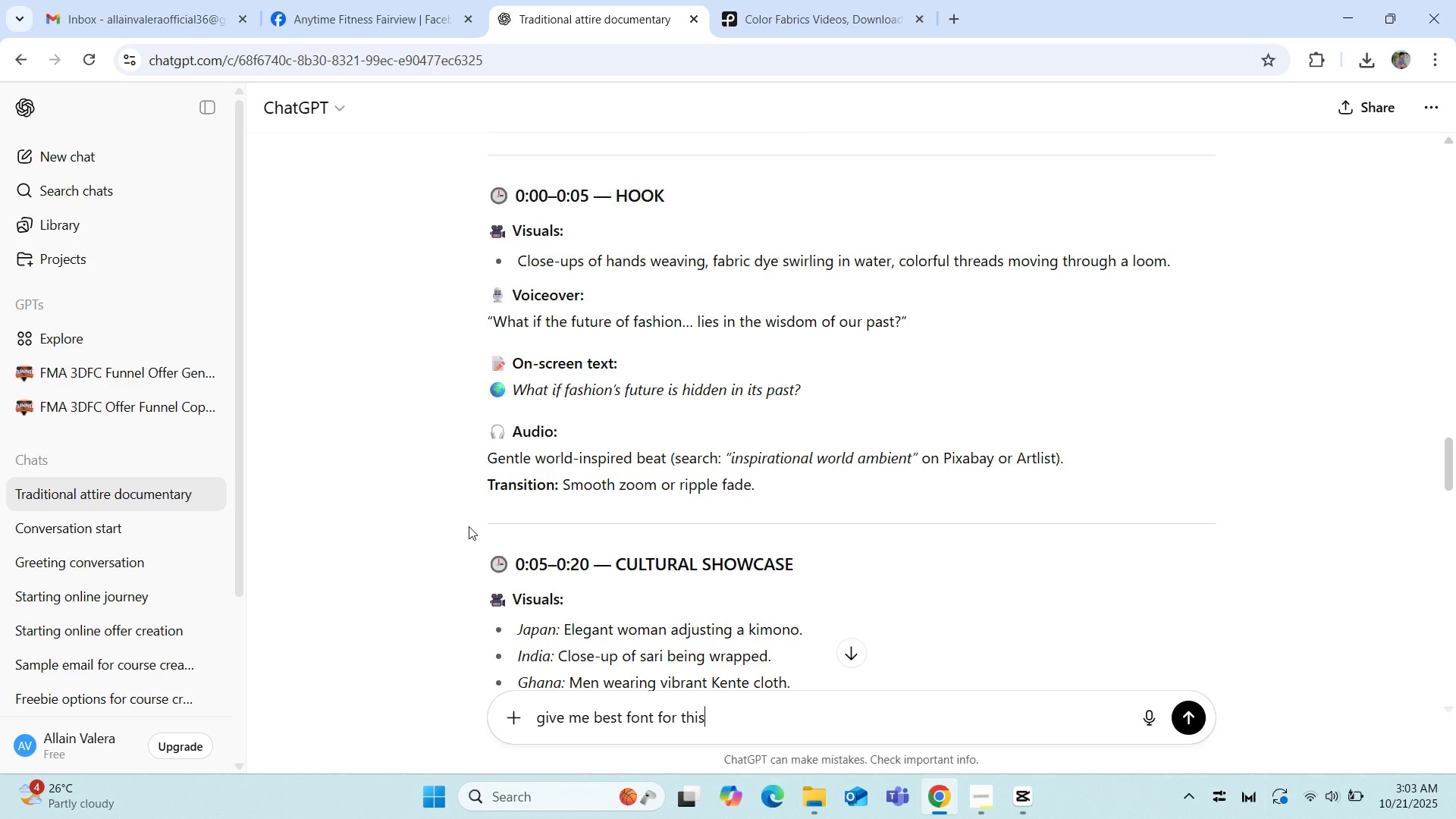 
scroll: coordinate [469, 526], scroll_direction: up, amount: 1.0
 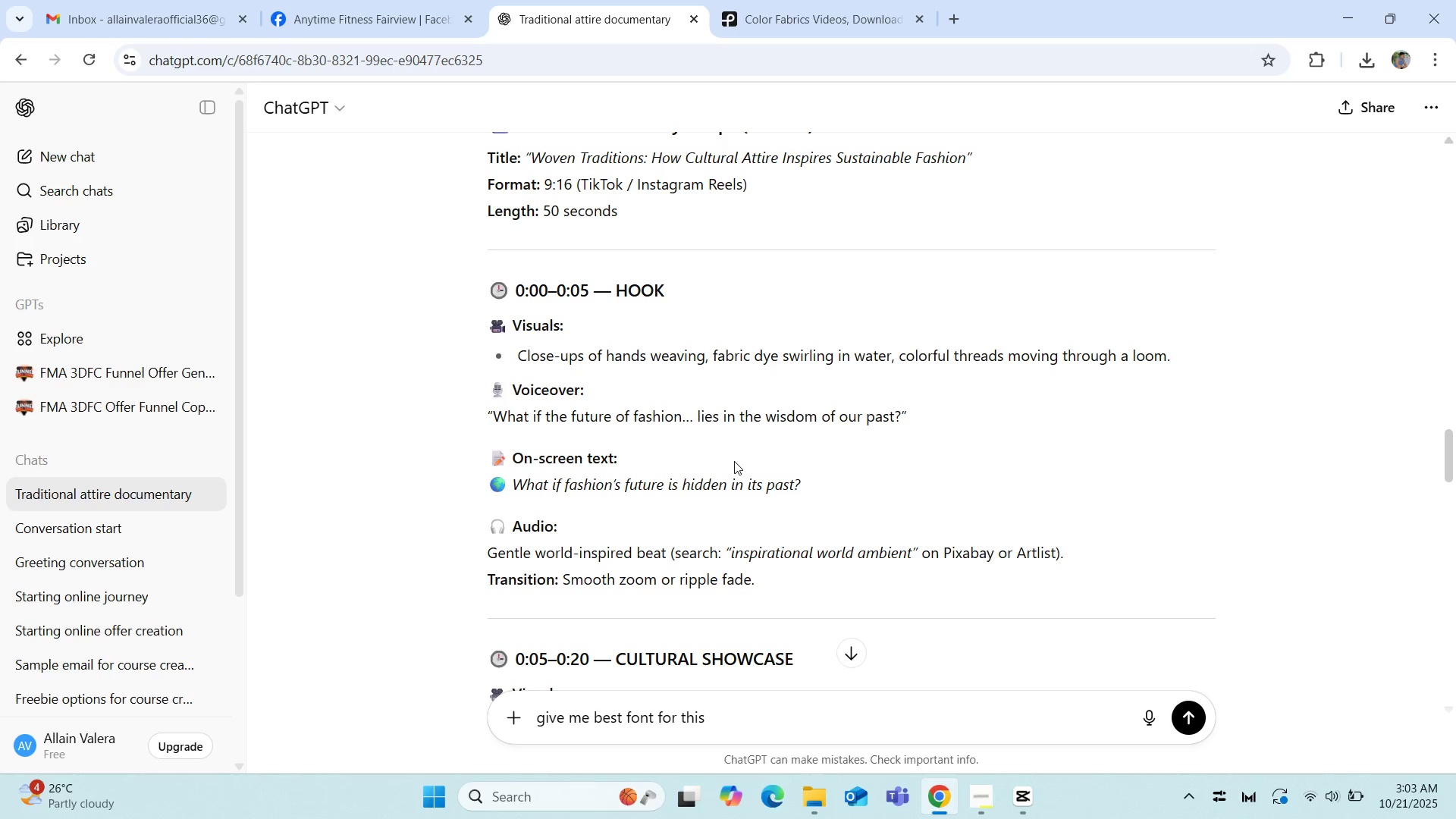 
wait(13.59)
 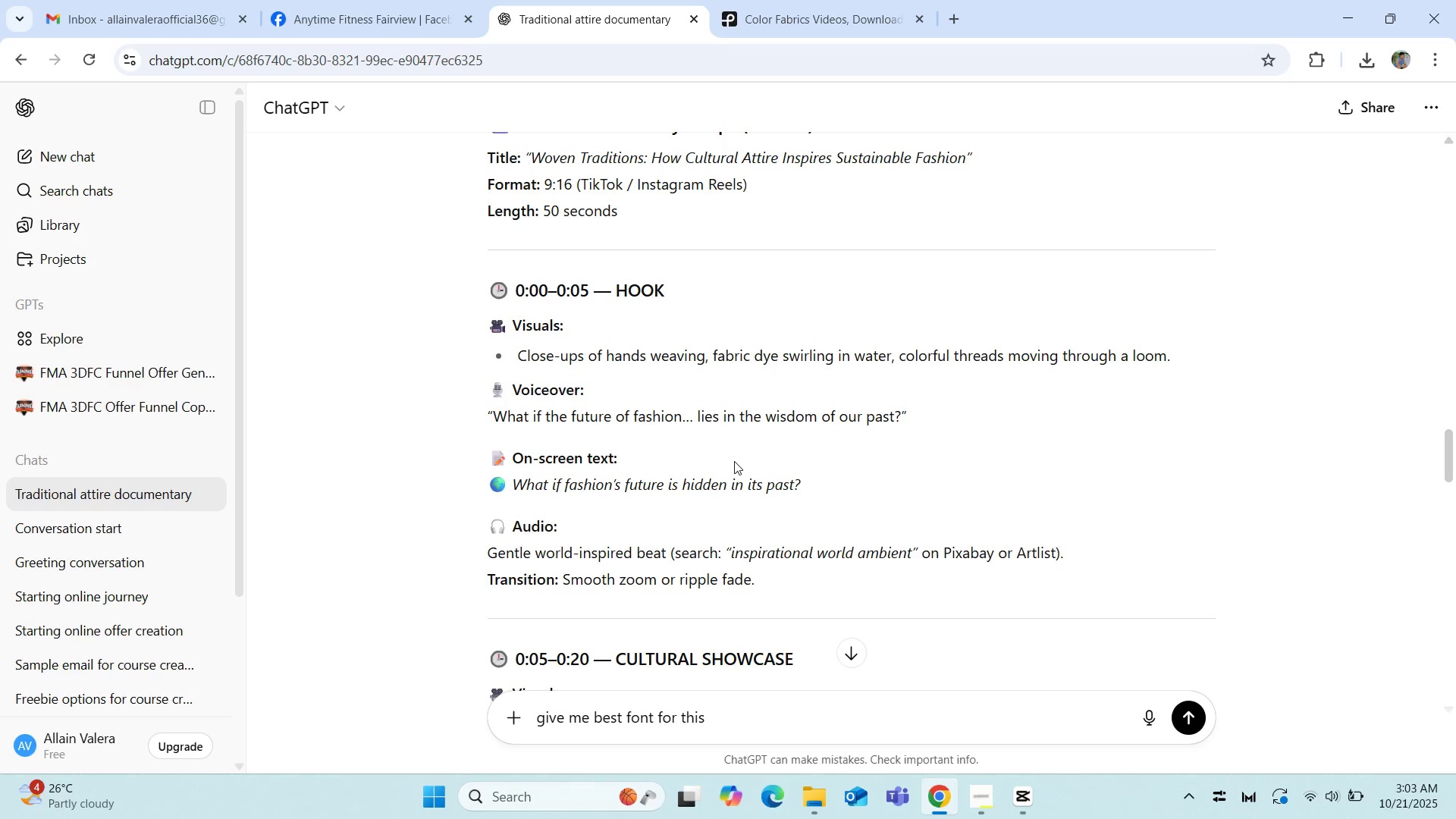 
left_click([1021, 807])
 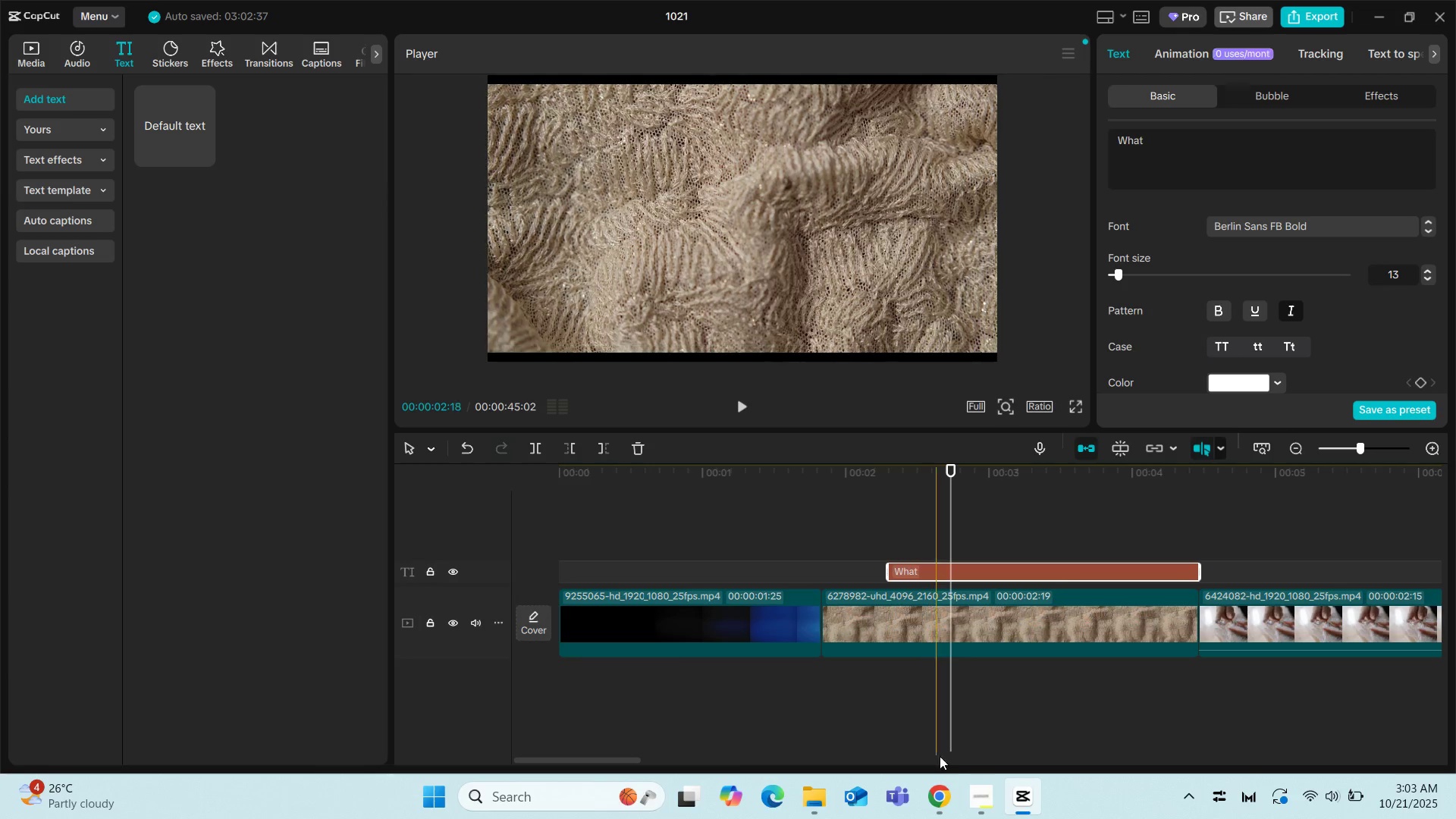 
left_click([941, 780])
 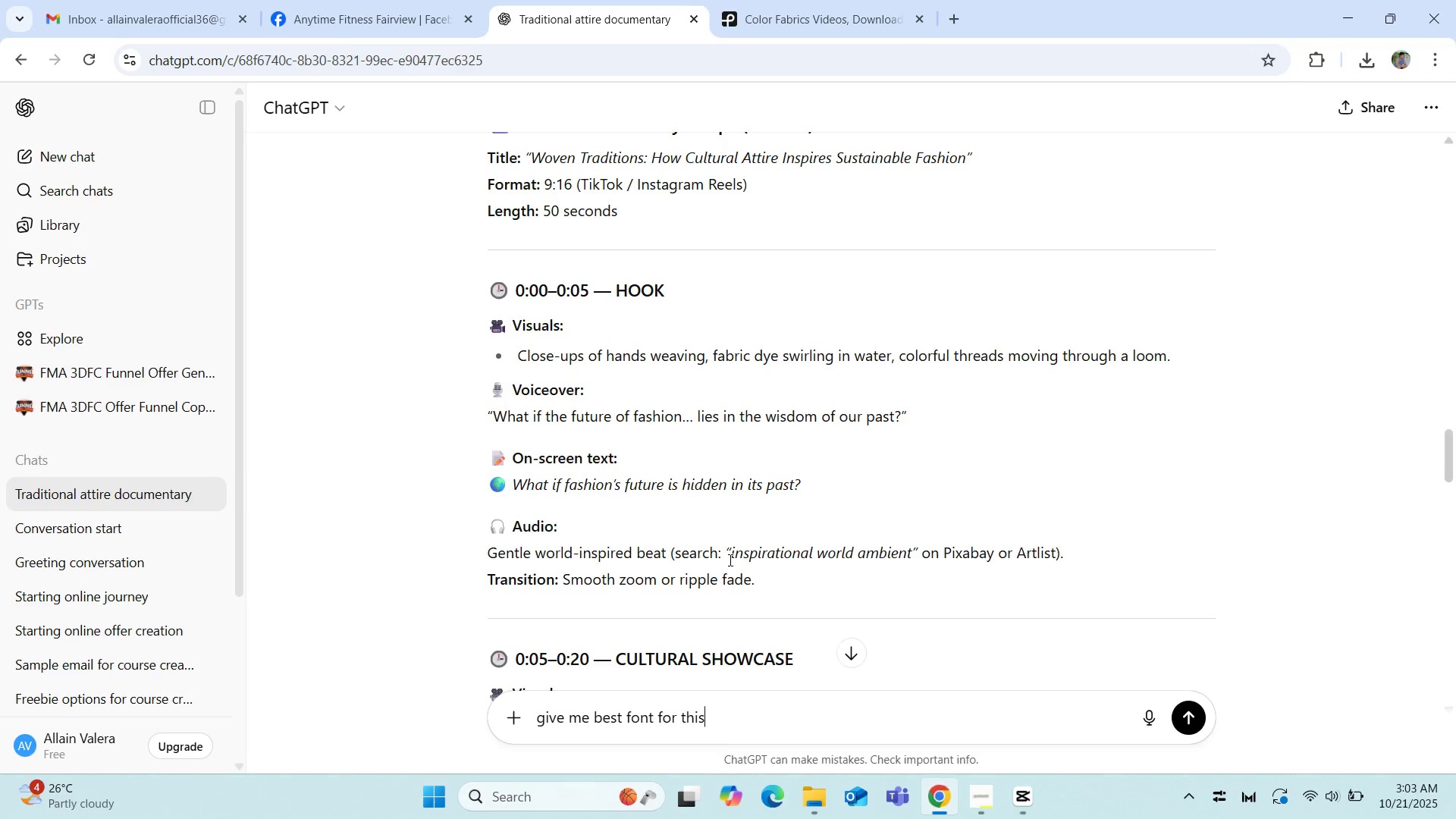 
scroll: coordinate [729, 560], scroll_direction: down, amount: 36.0
 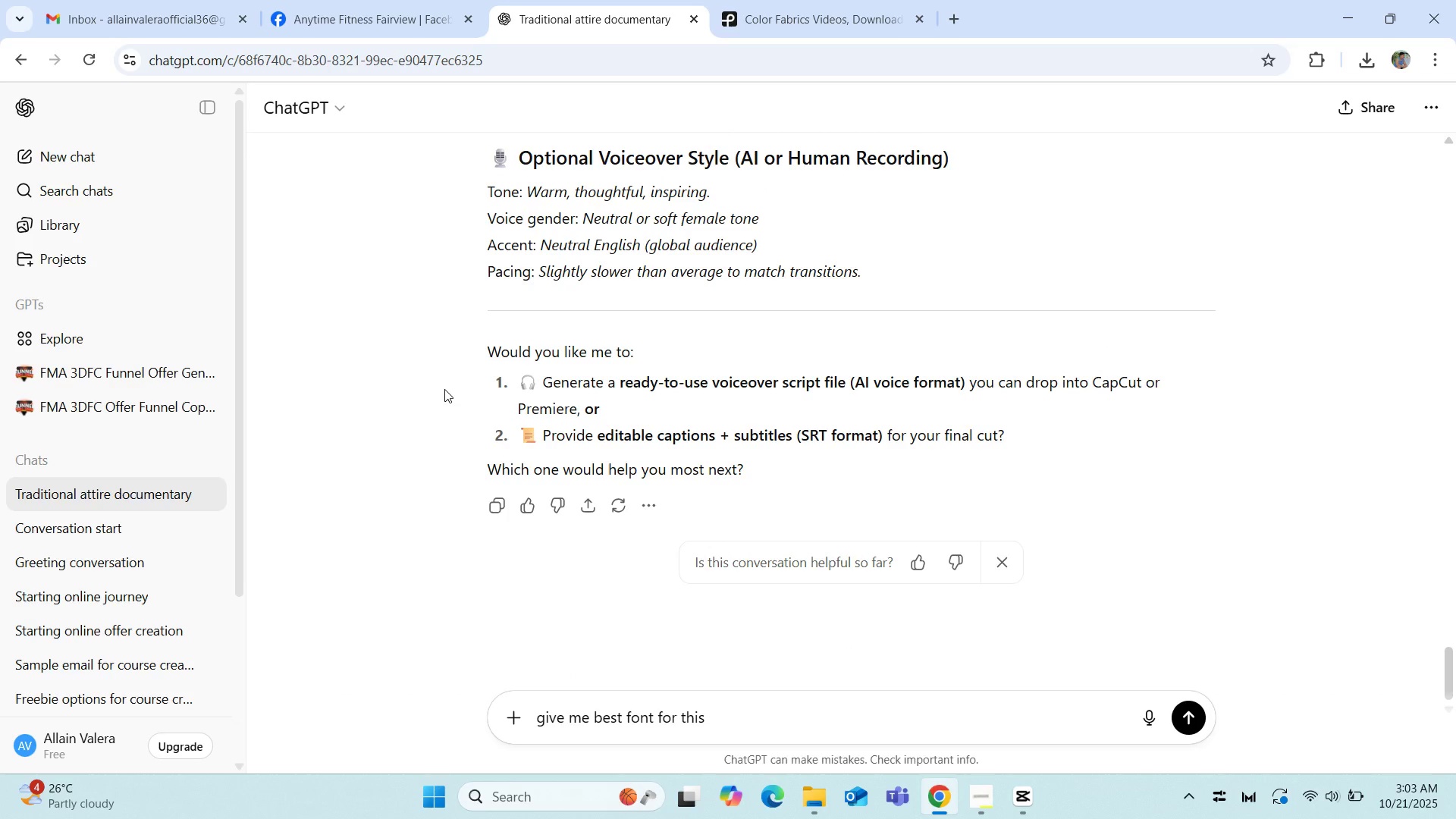 
wait(5.41)
 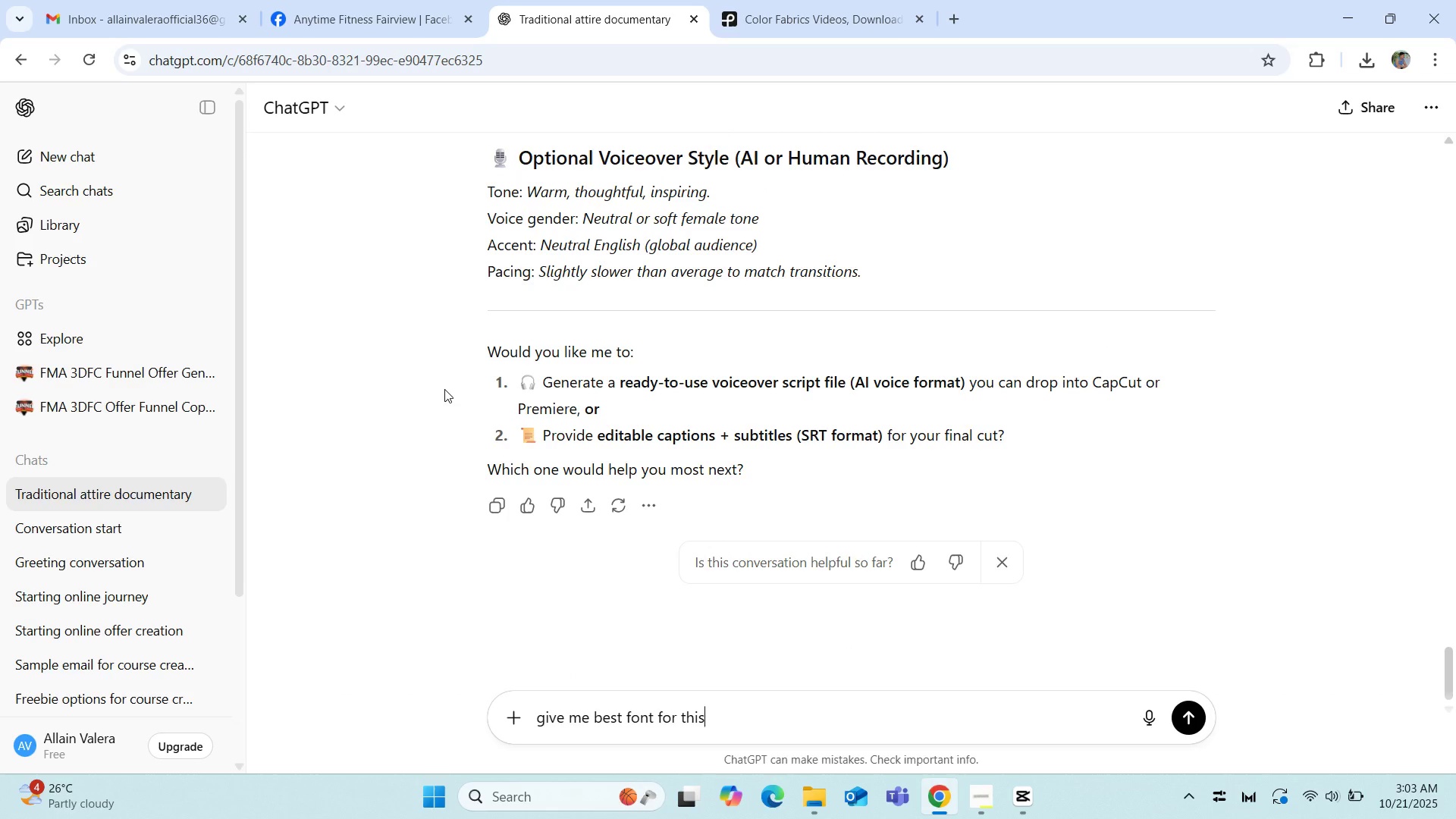 
scroll: coordinate [444, 389], scroll_direction: up, amount: 4.0
 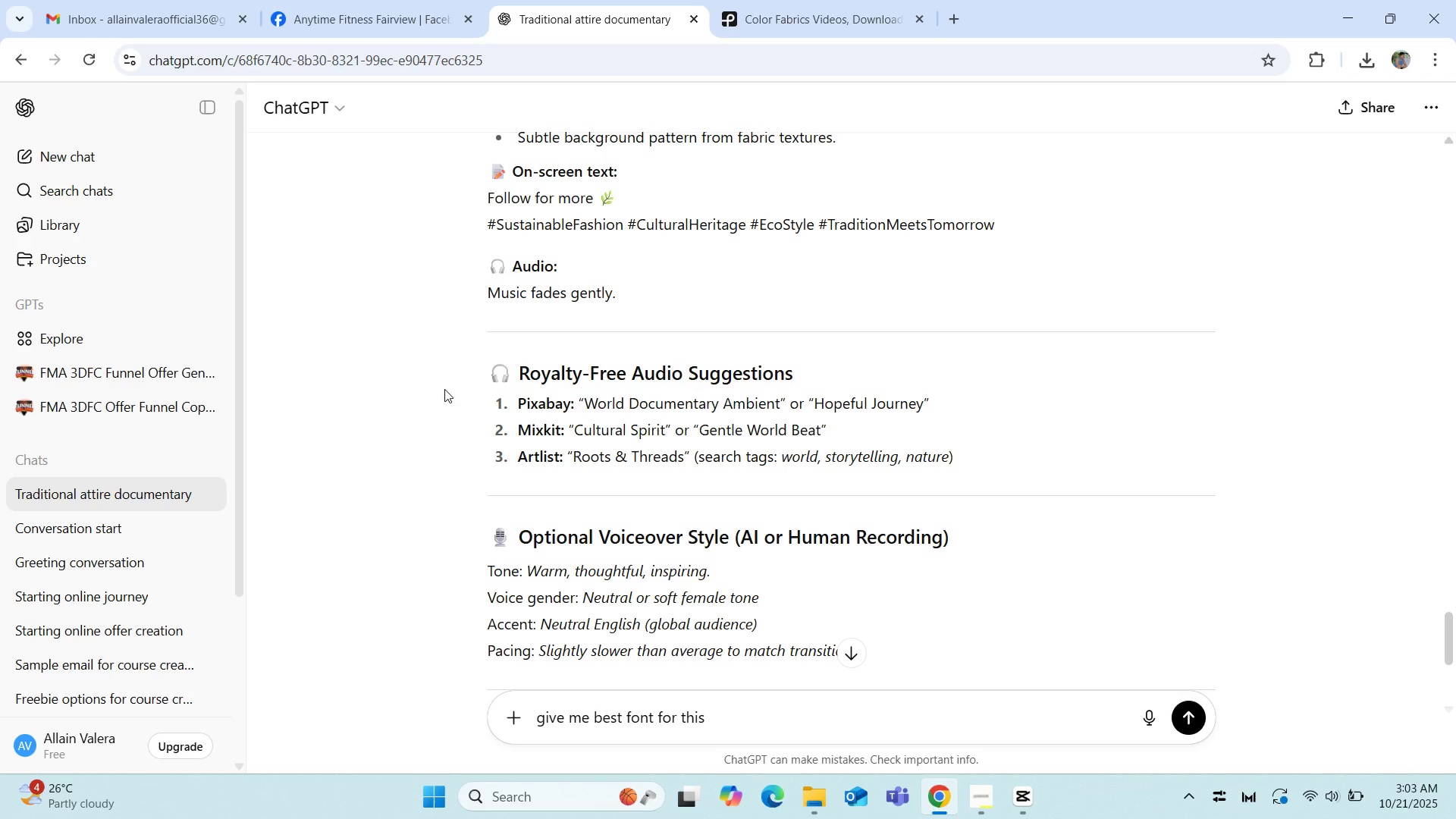 
scroll: coordinate [444, 389], scroll_direction: down, amount: 5.0
 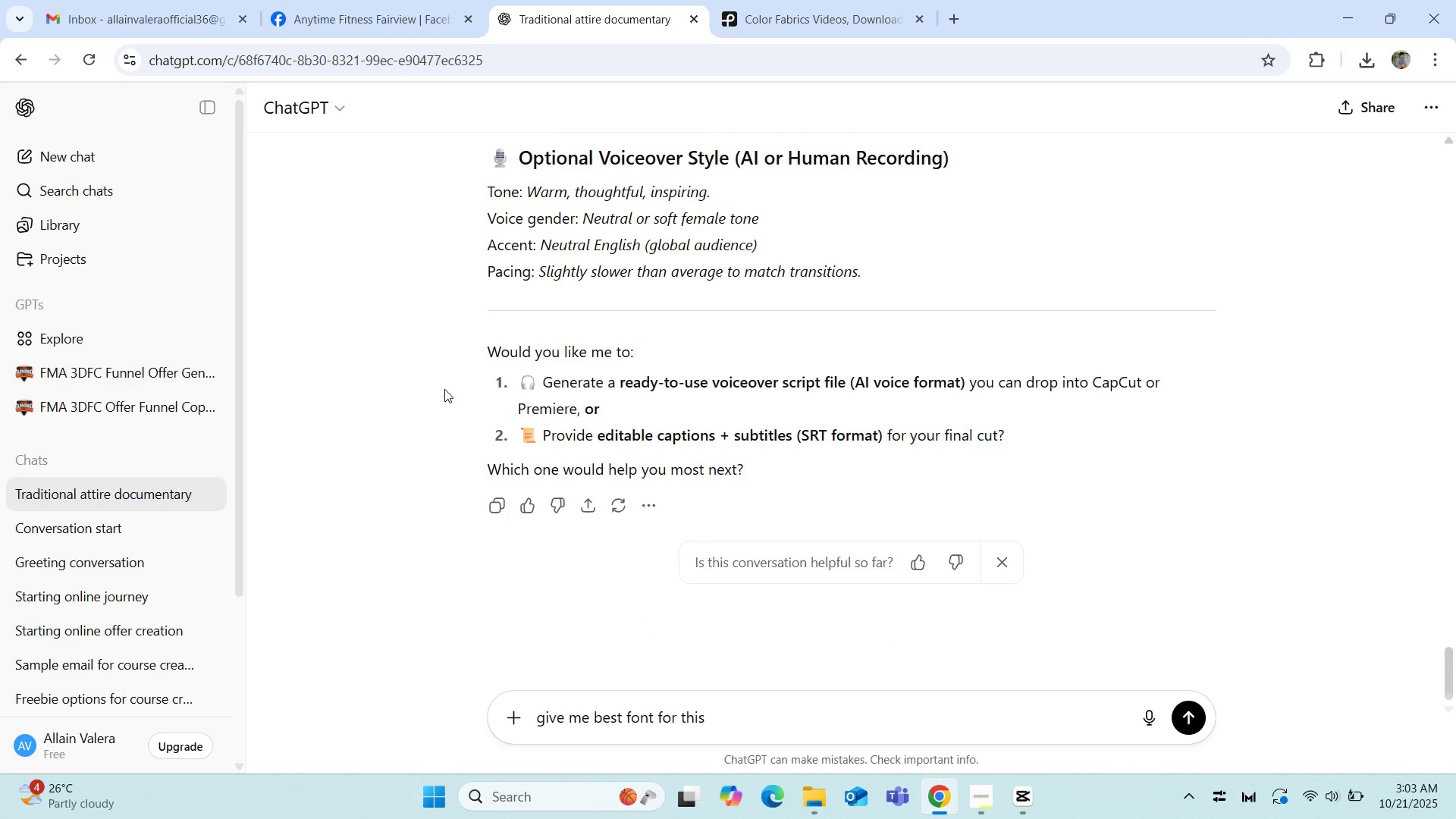 
scroll: coordinate [444, 389], scroll_direction: up, amount: 11.0
 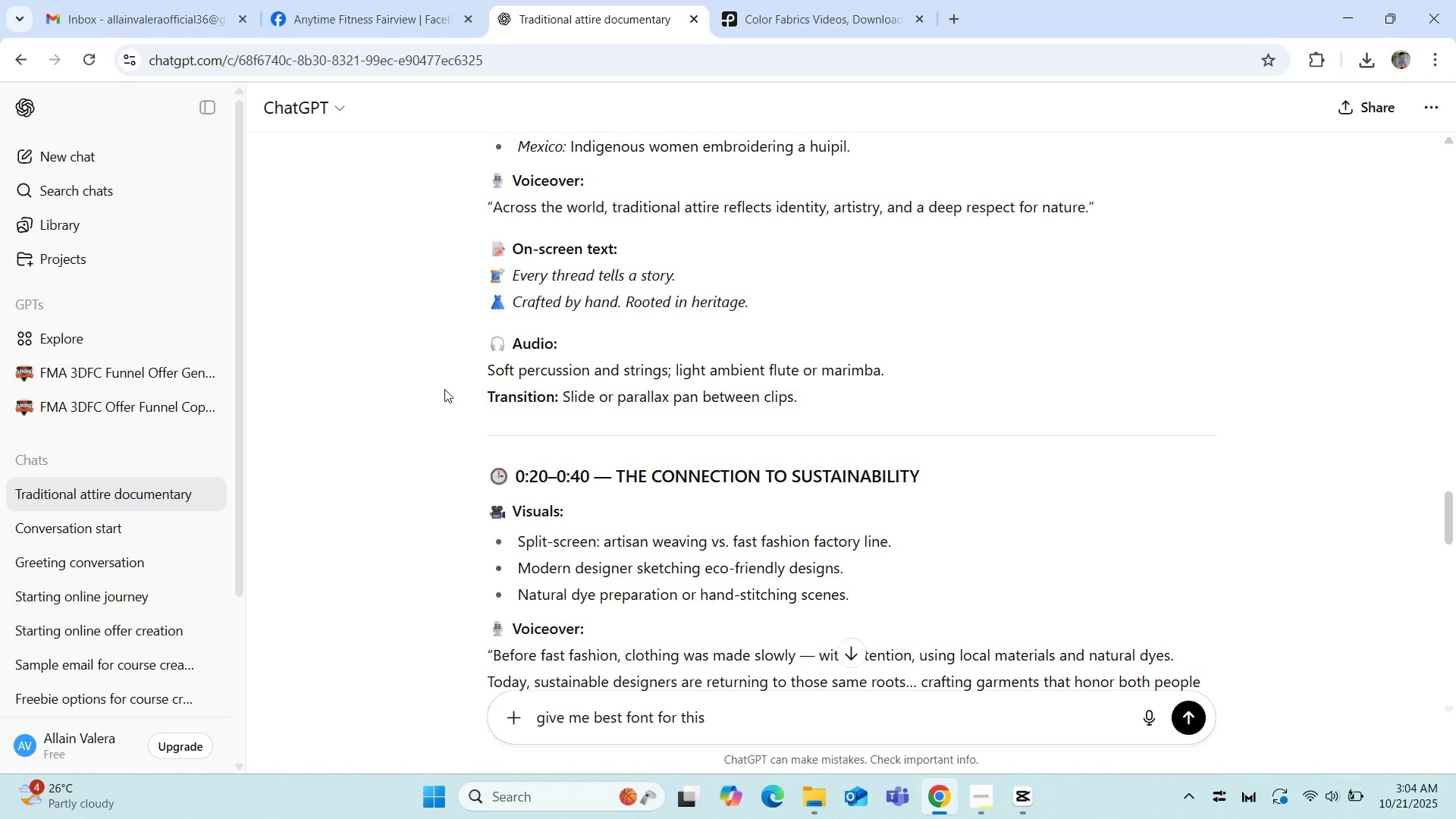 
scroll: coordinate [444, 389], scroll_direction: down, amount: 19.0
 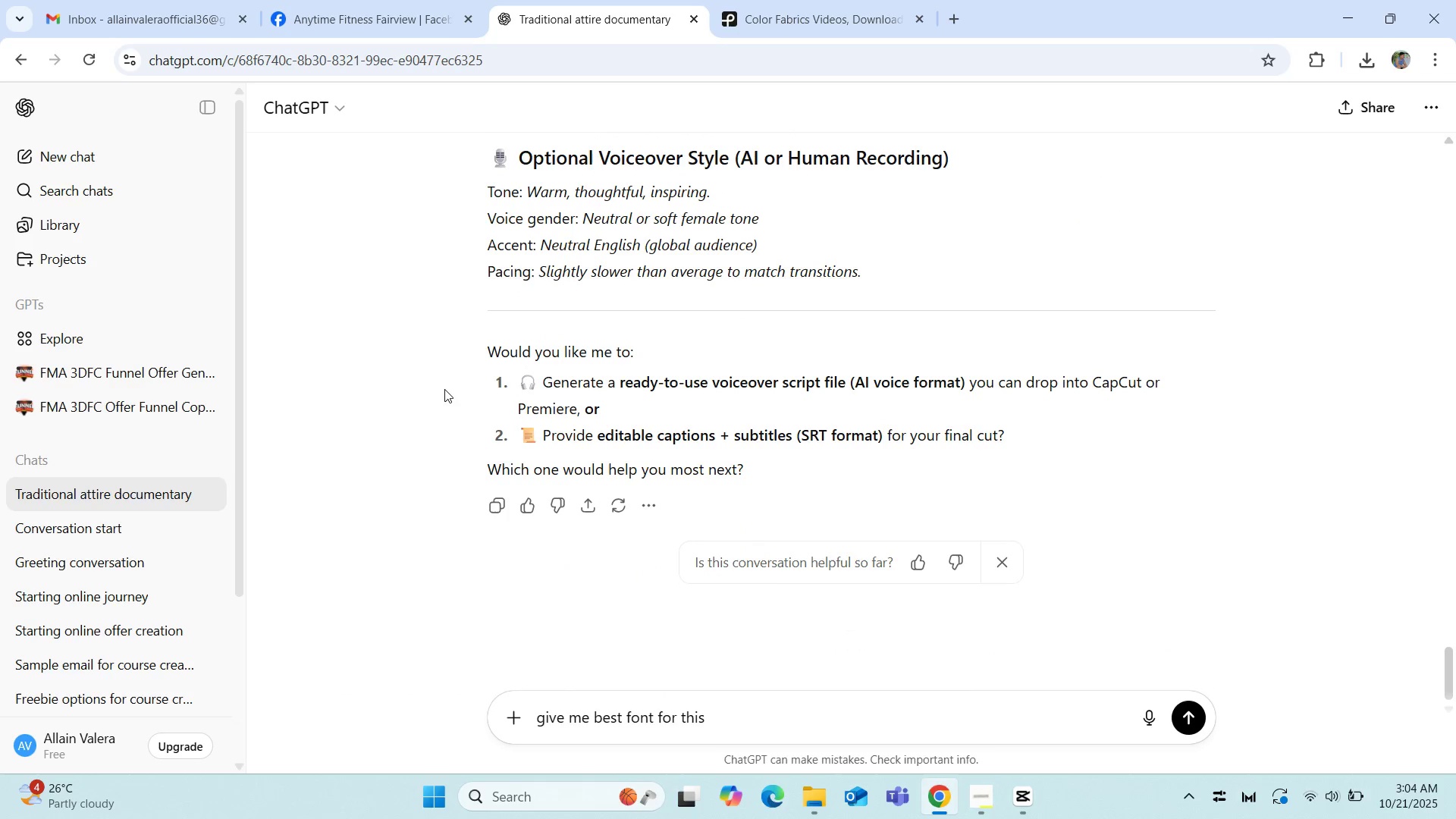 
scroll: coordinate [444, 389], scroll_direction: up, amount: 41.0
 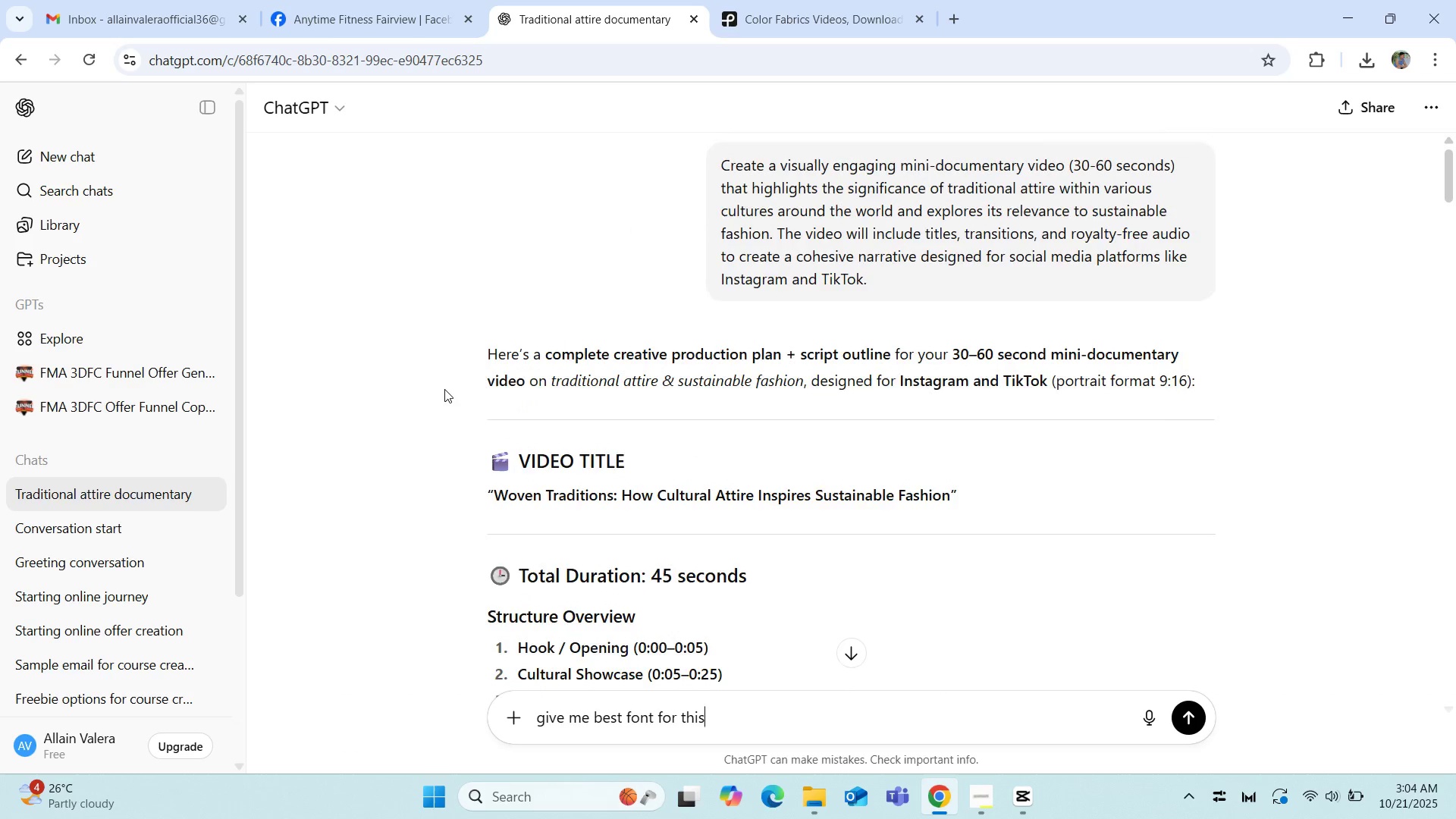 
scroll: coordinate [444, 389], scroll_direction: down, amount: 34.0
 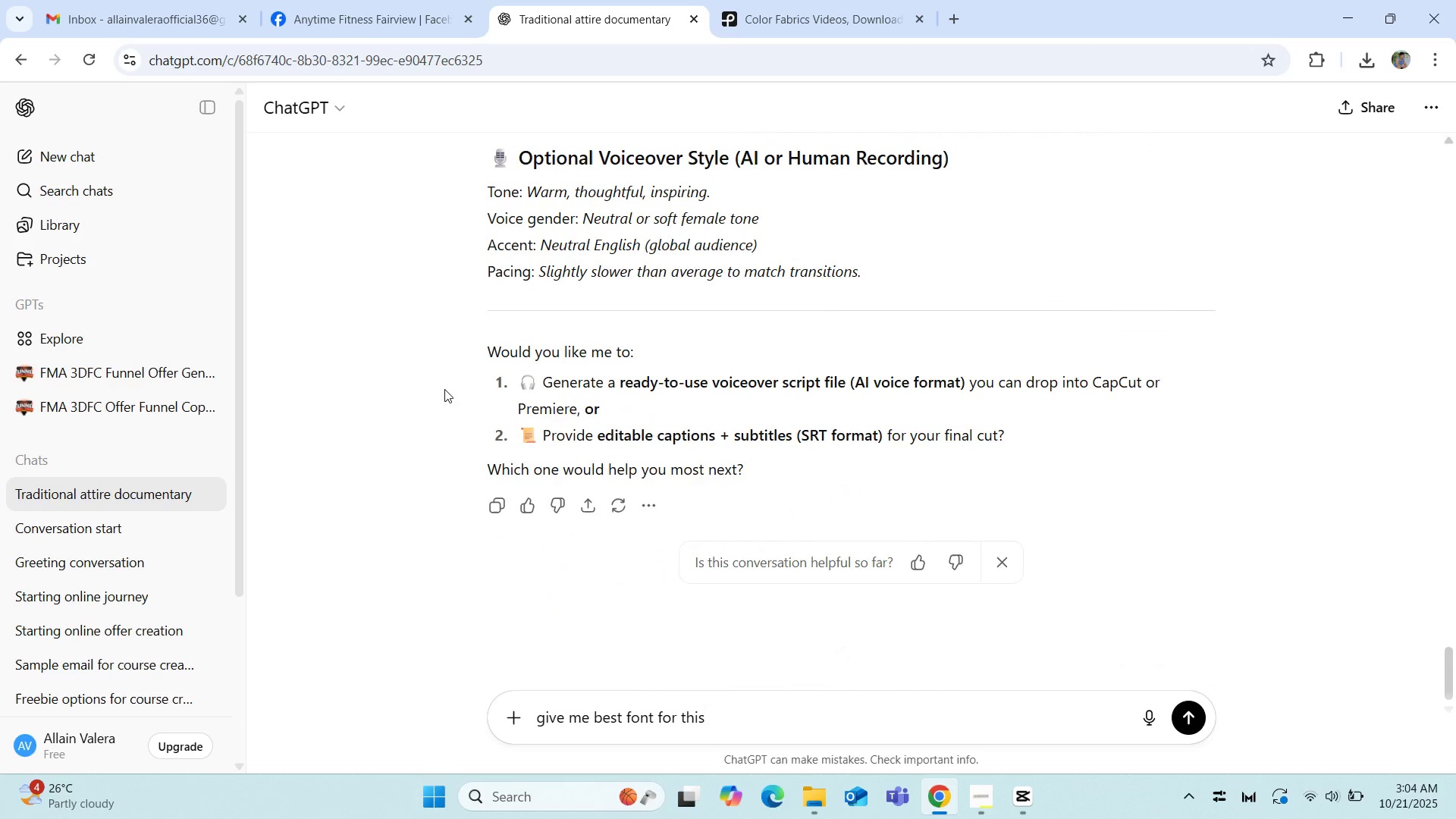 
scroll: coordinate [444, 420], scroll_direction: up, amount: 11.0
 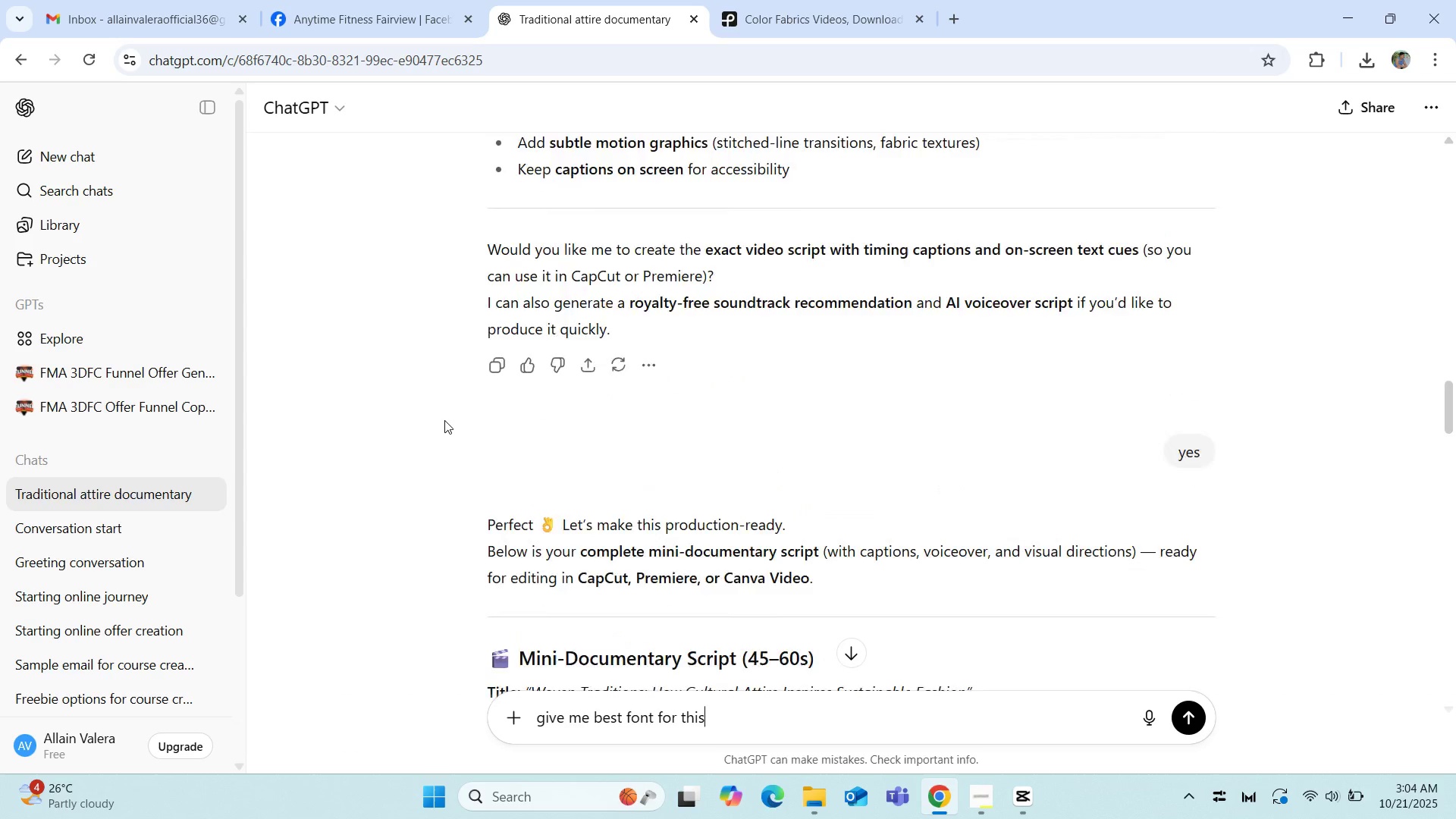 
scroll: coordinate [444, 420], scroll_direction: down, amount: 16.0
 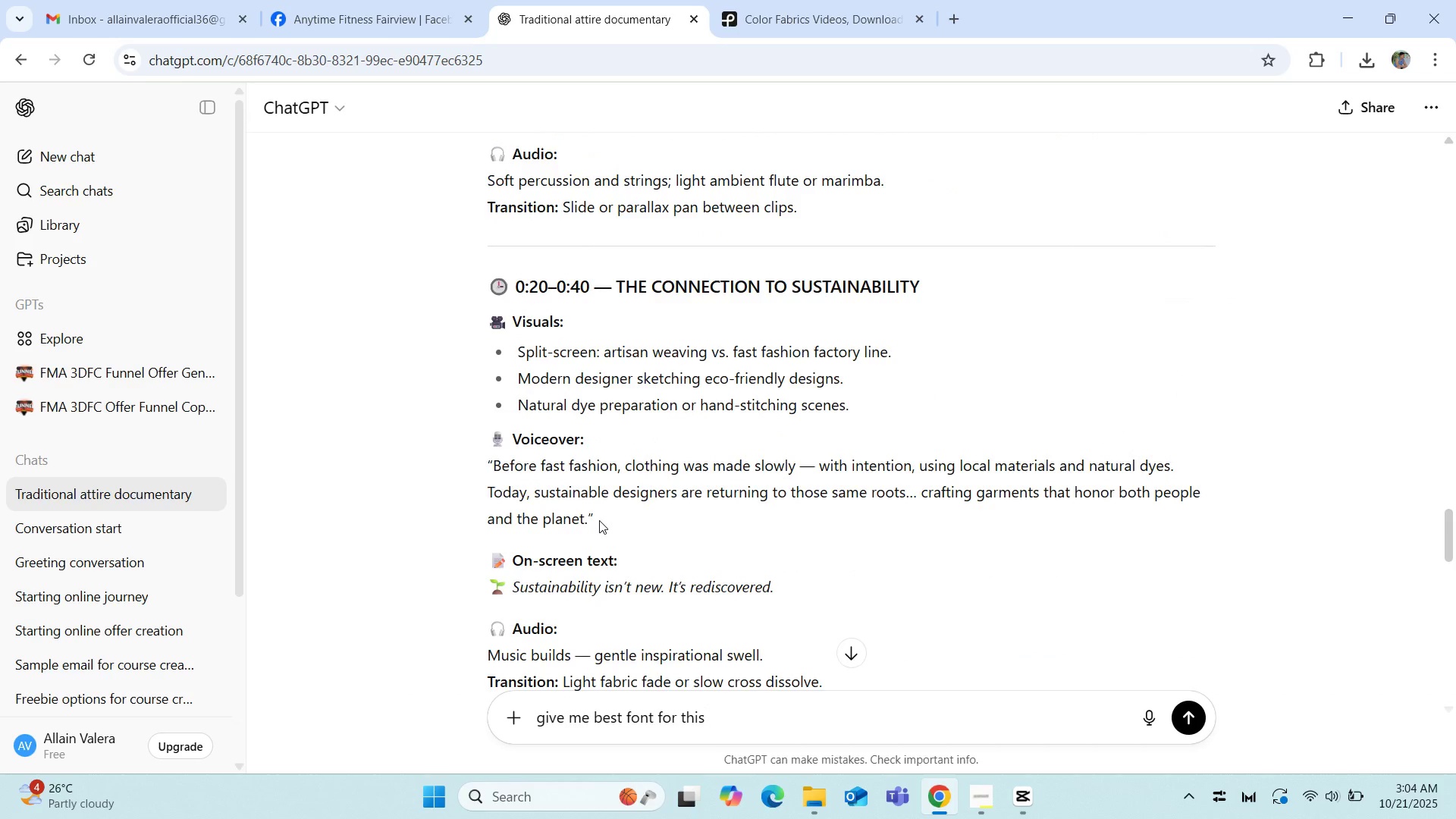 
key(Enter)
 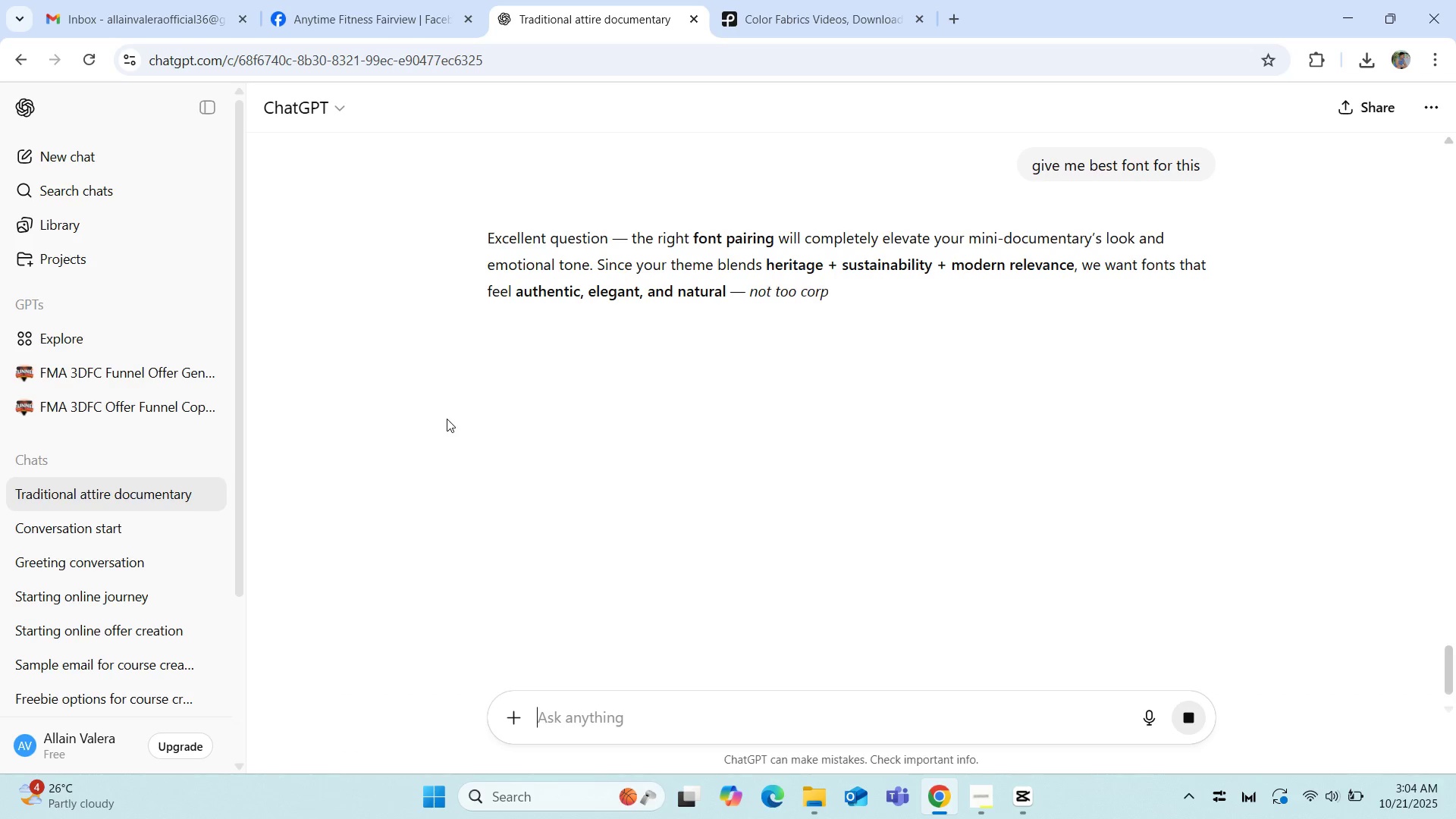 
wait(9.92)
 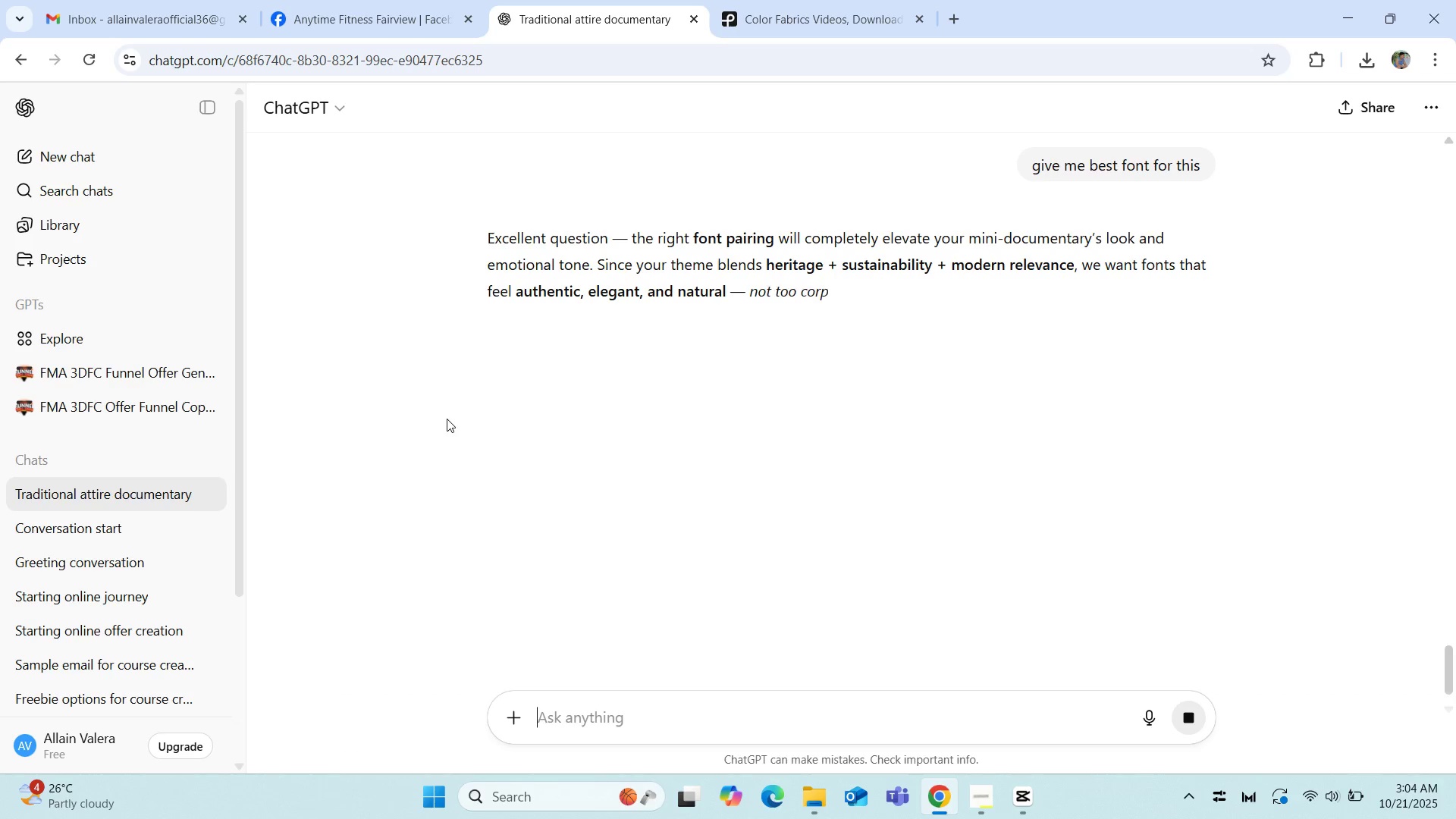 
scroll: coordinate [457, 497], scroll_direction: down, amount: 3.0
 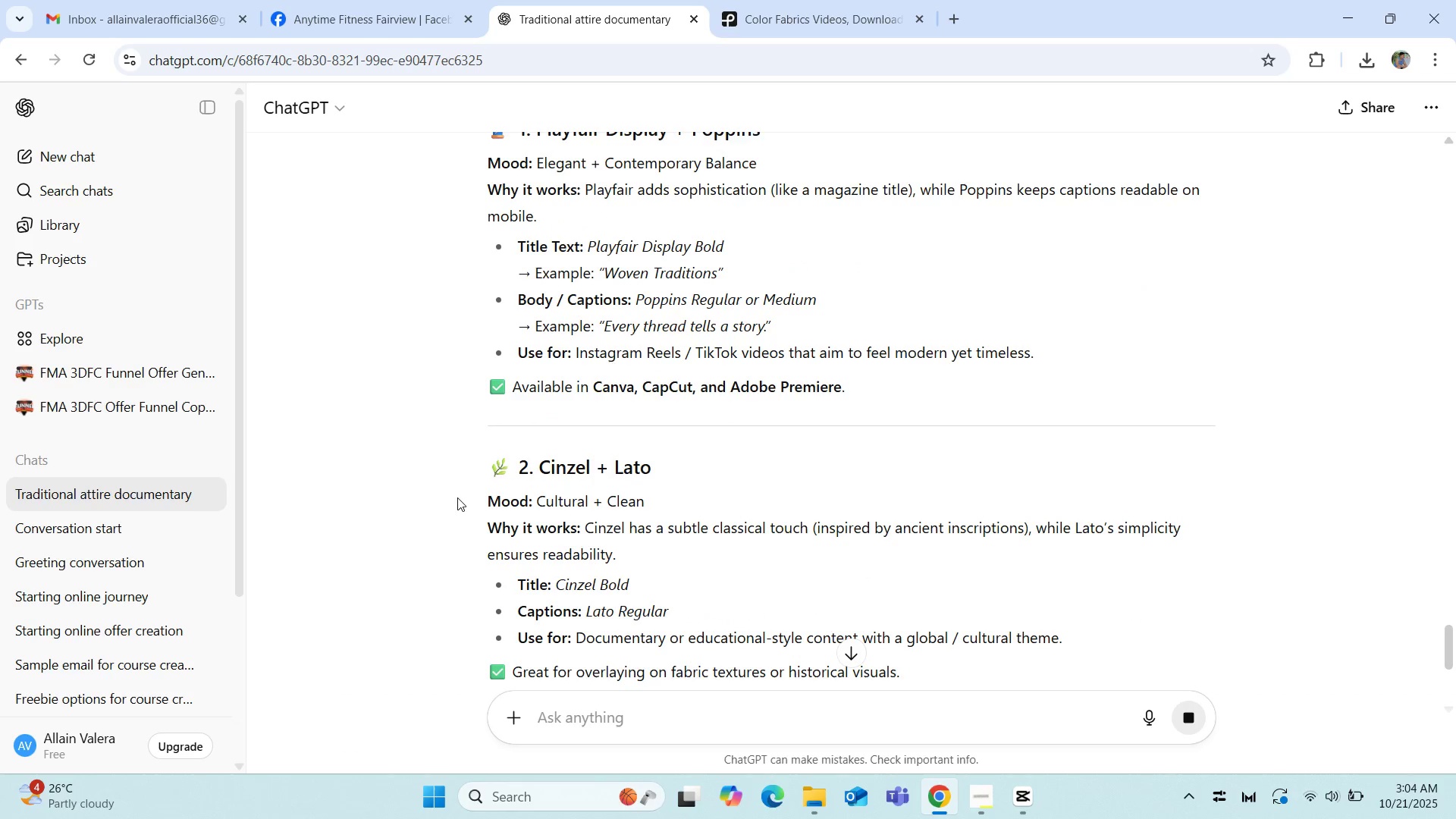 
scroll: coordinate [457, 497], scroll_direction: up, amount: 2.0
 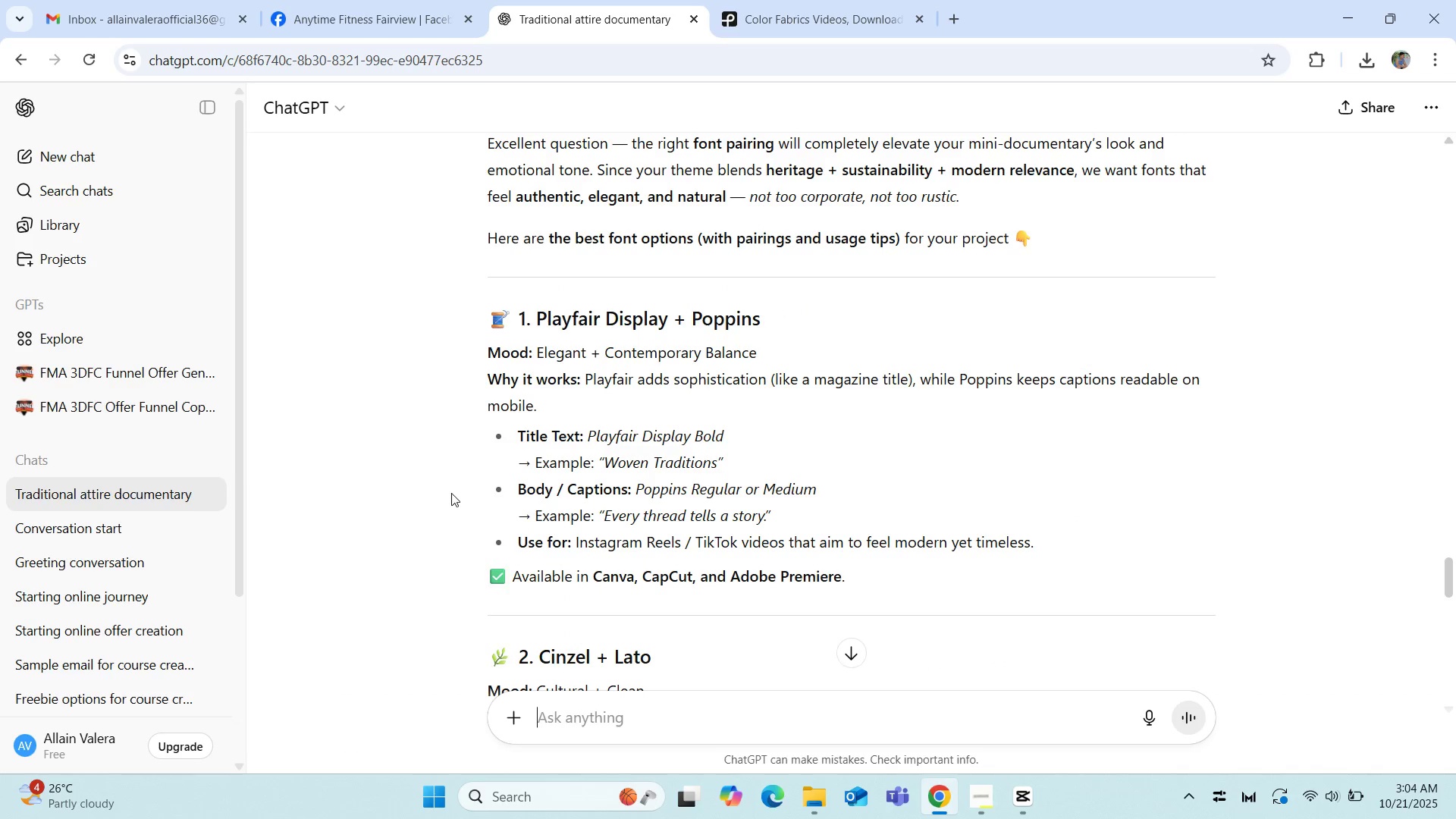 
wait(13.41)
 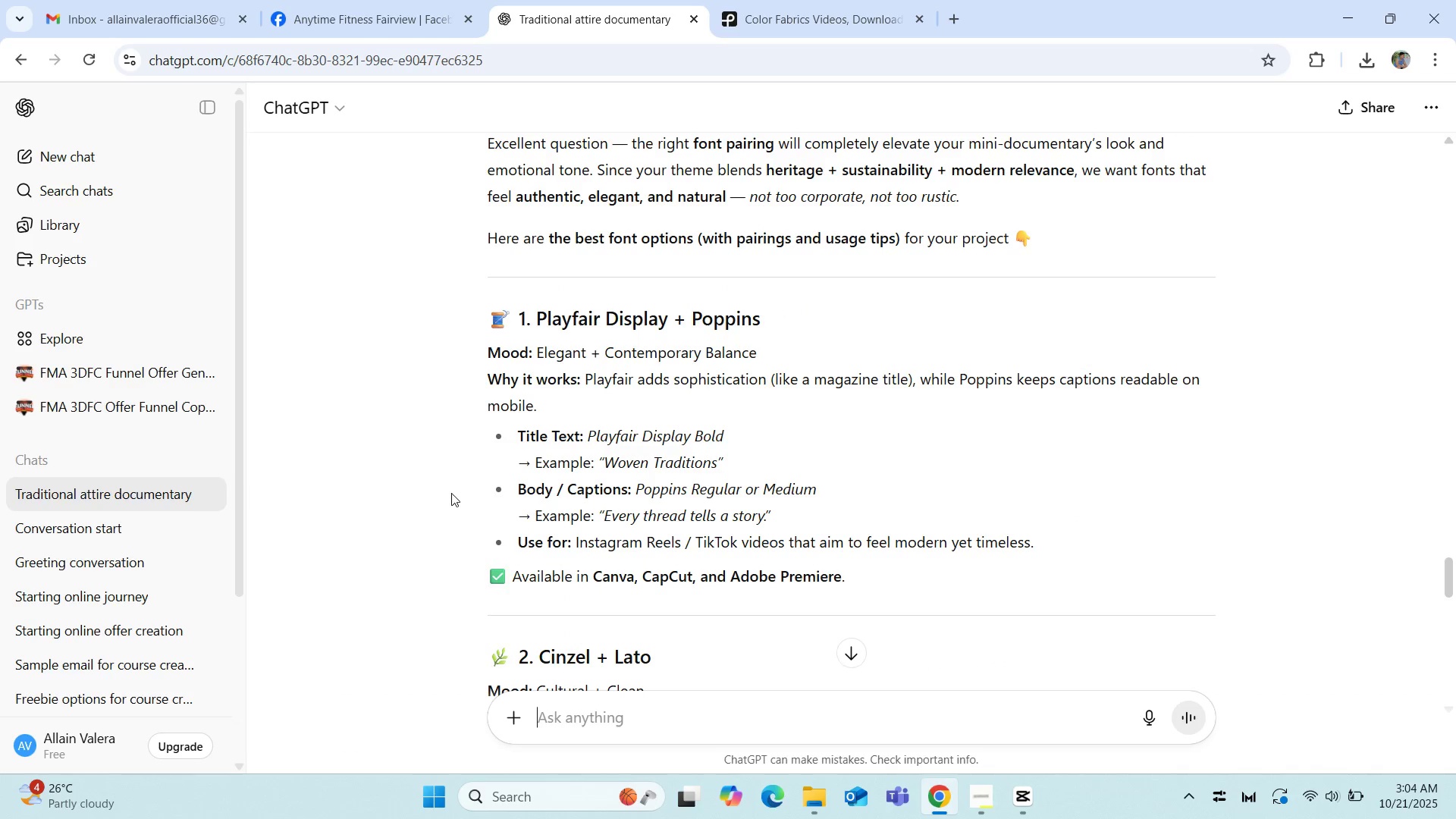 
left_click([1017, 800])
 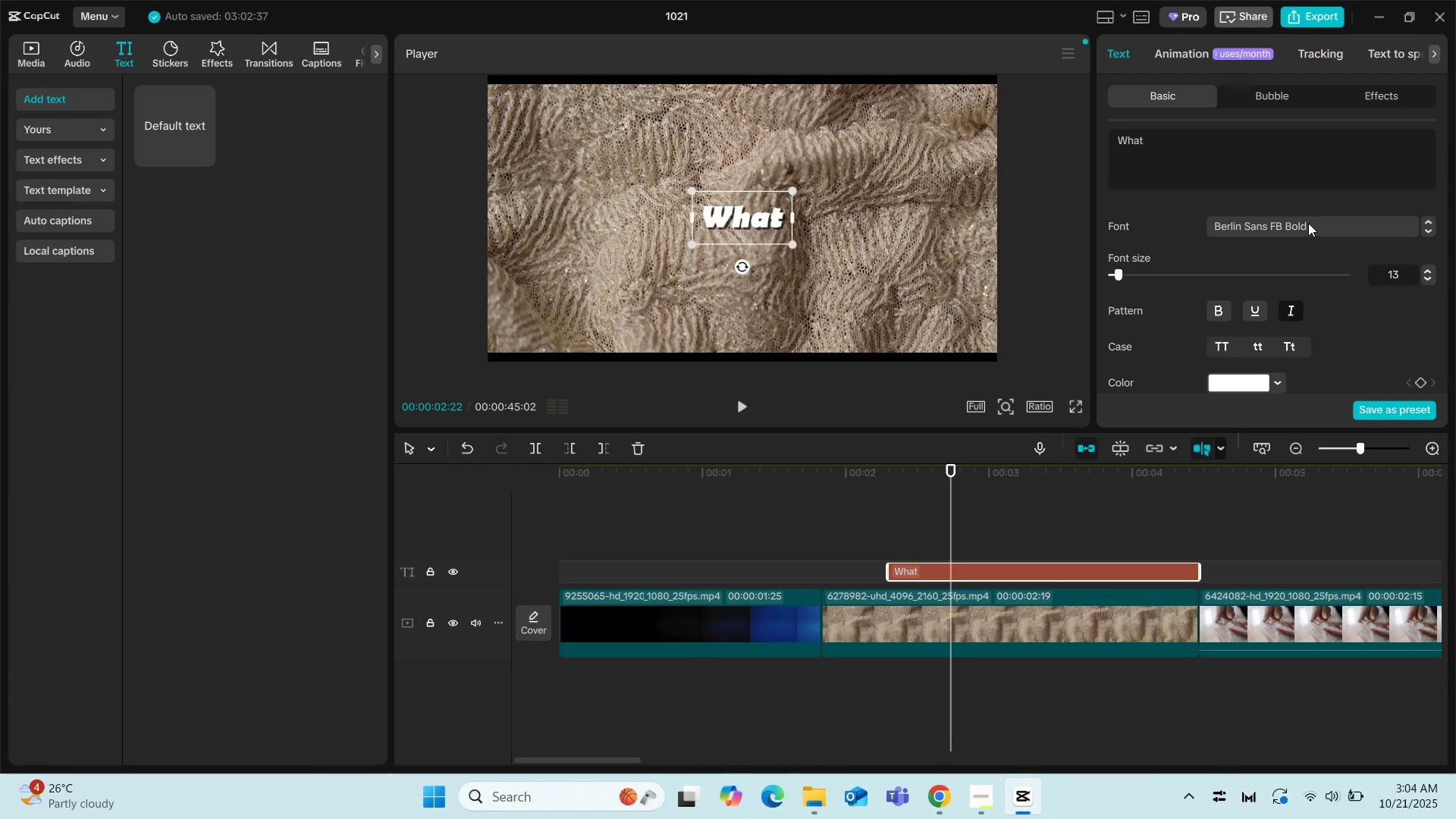 
left_click([1310, 223])
 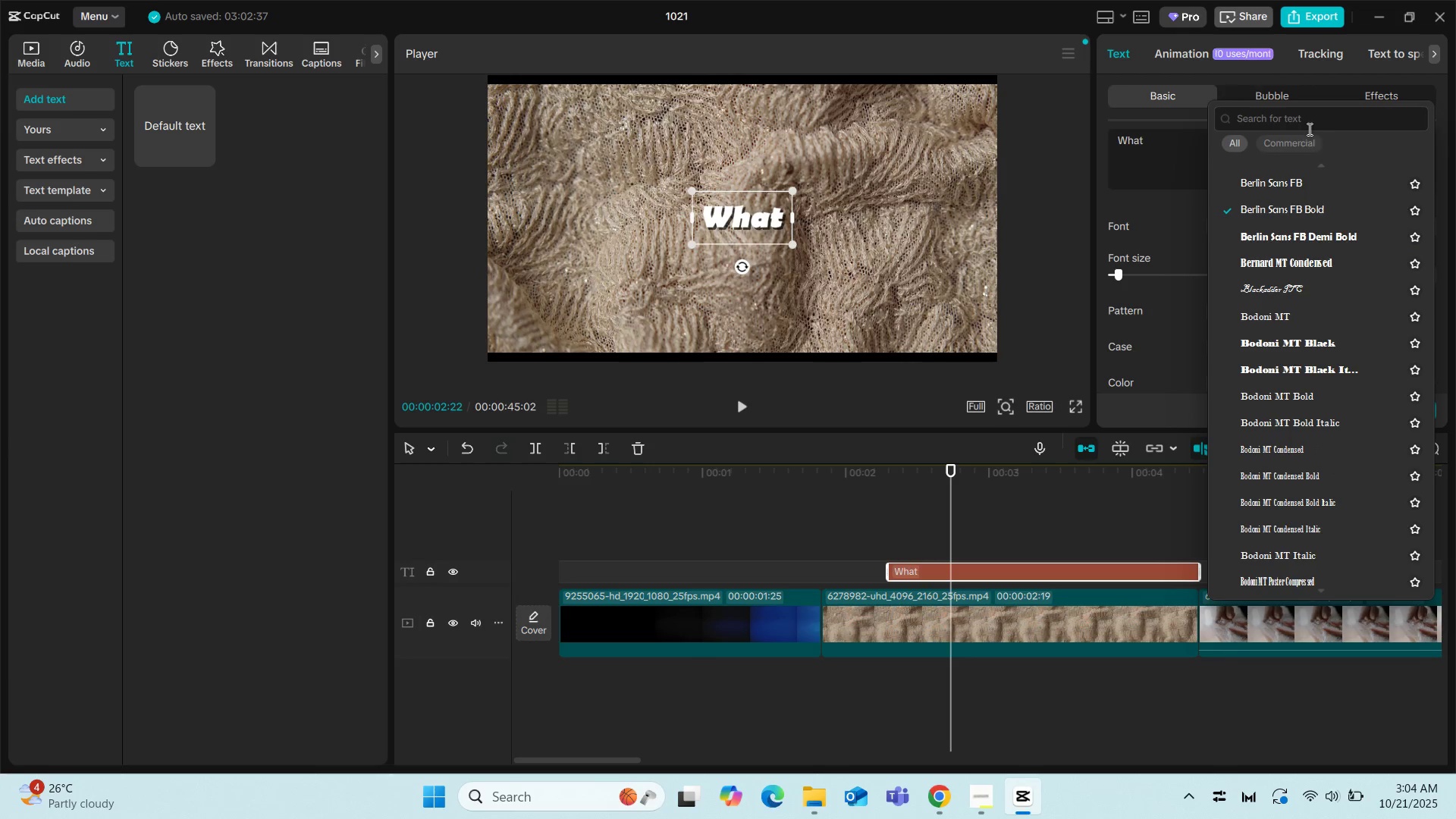 
left_click([1316, 111])
 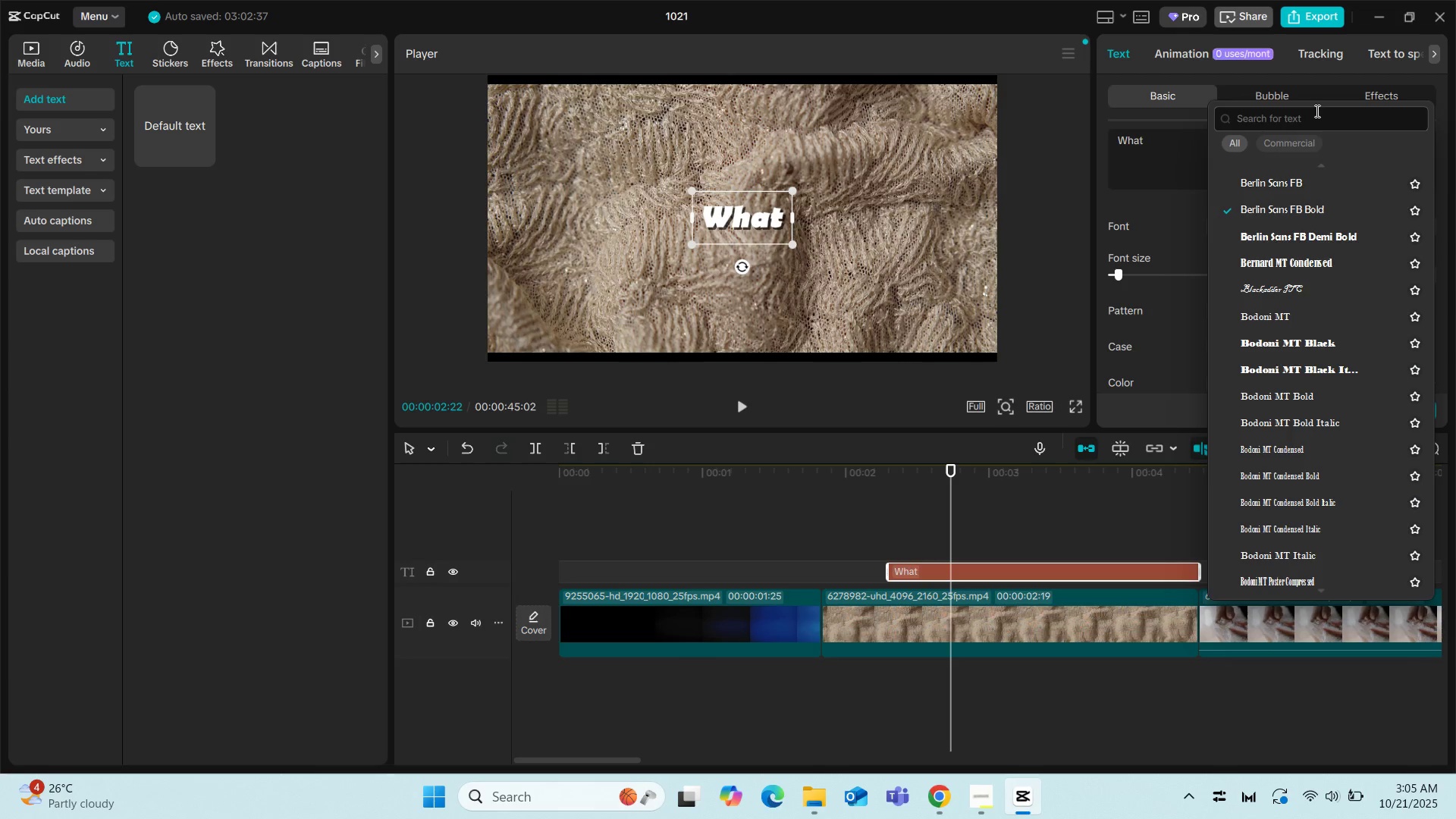 
type(playfair)
 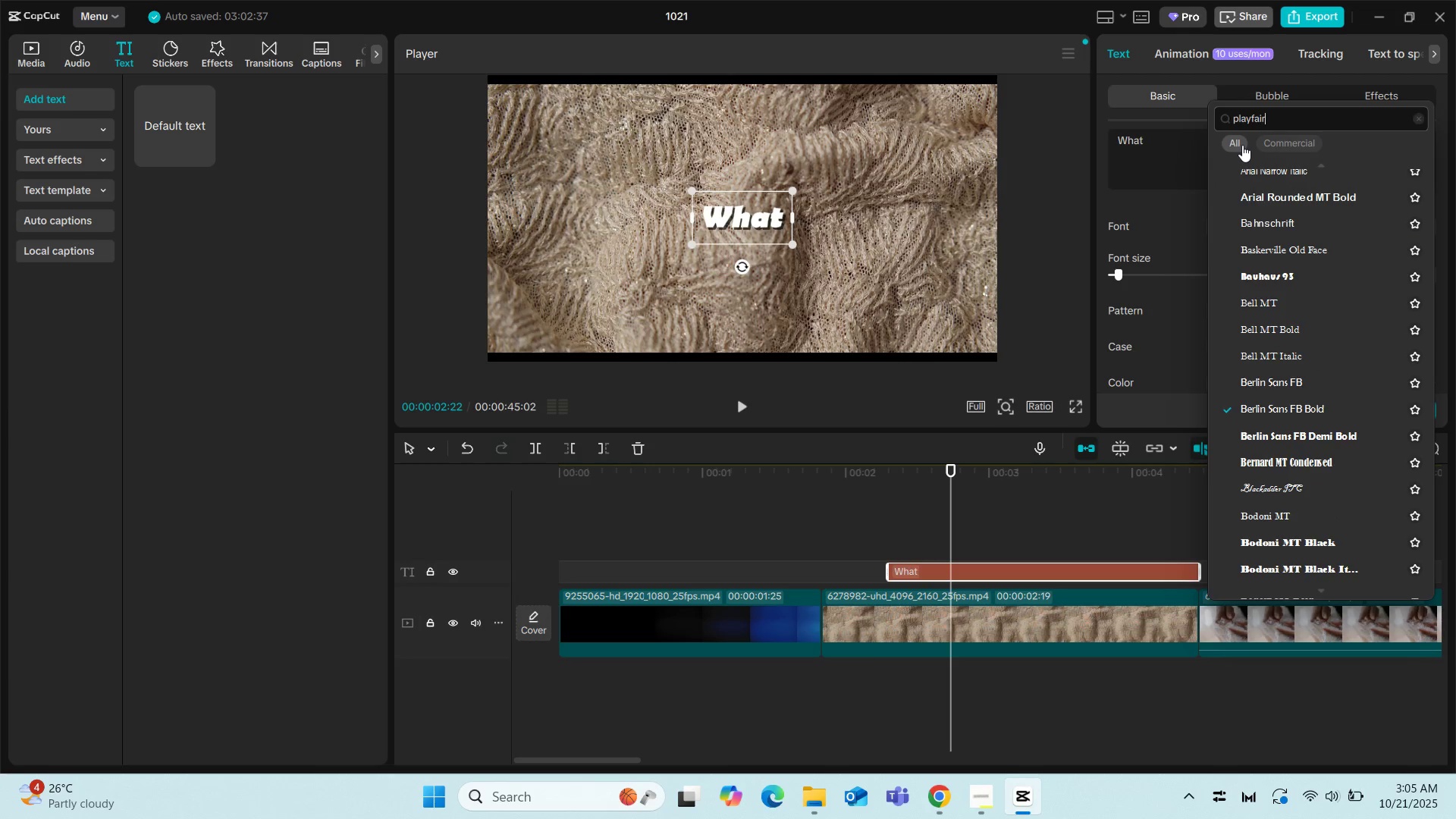 
wait(6.31)
 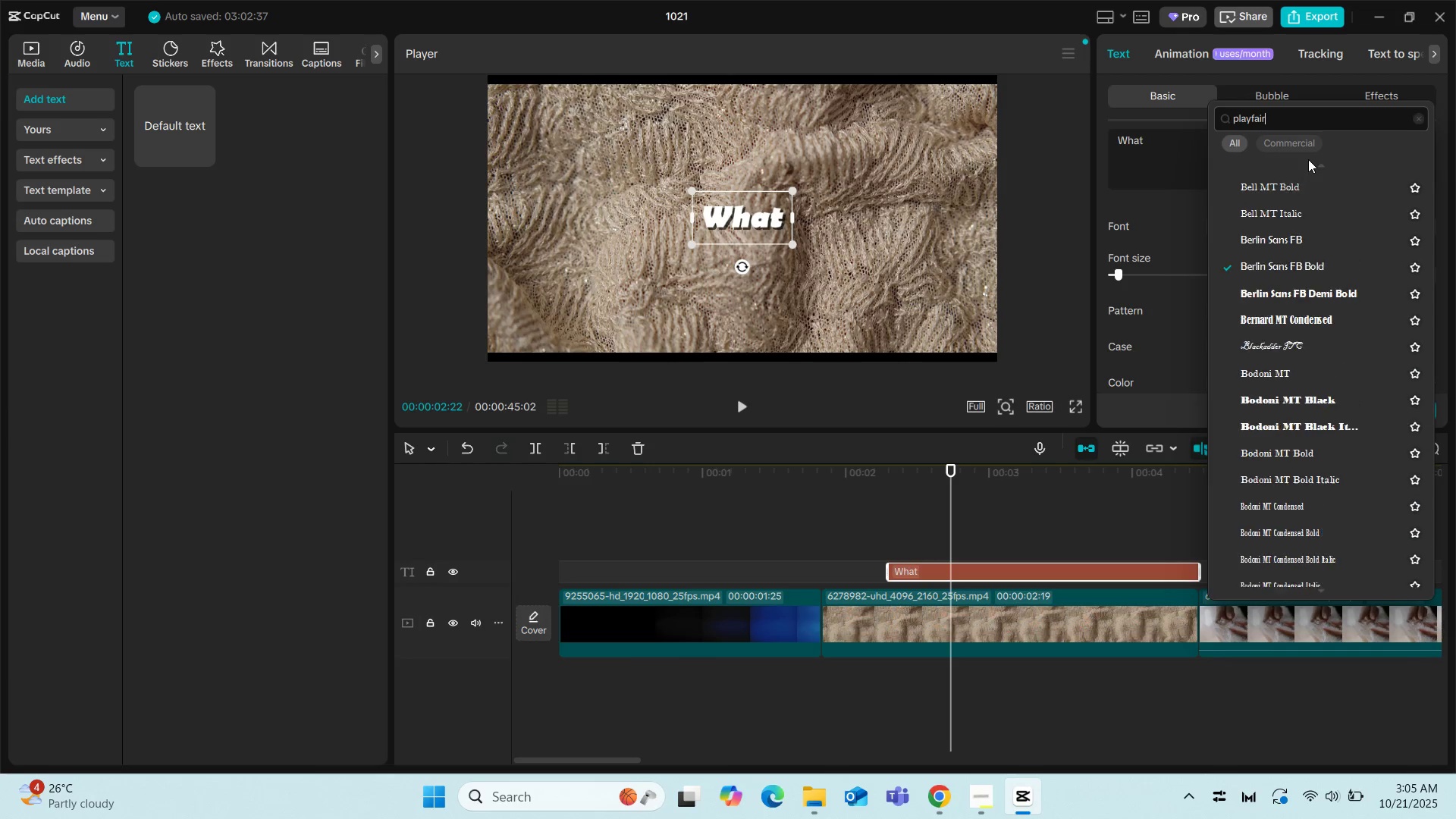 
key(Enter)
 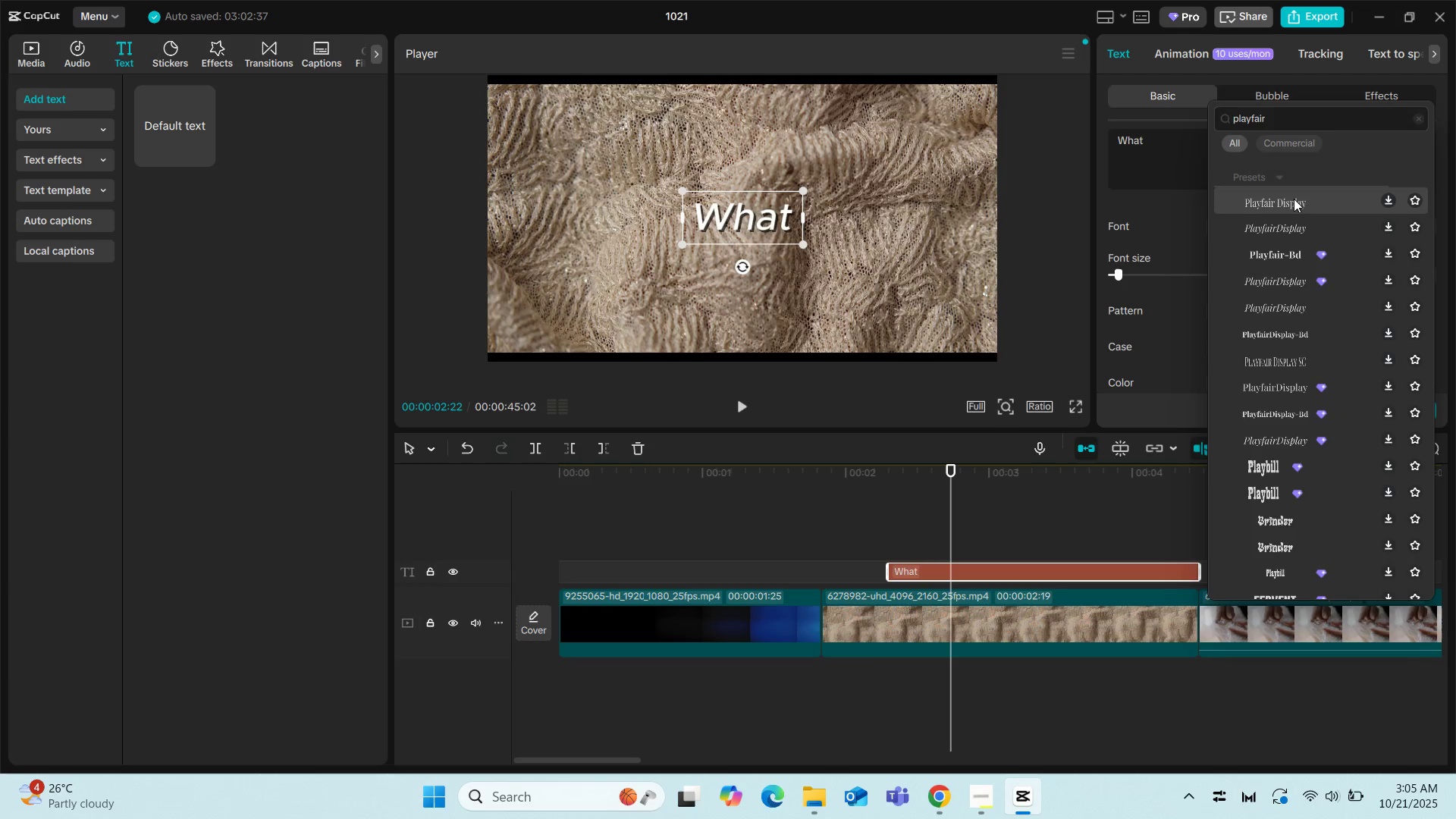 
left_click([1294, 199])
 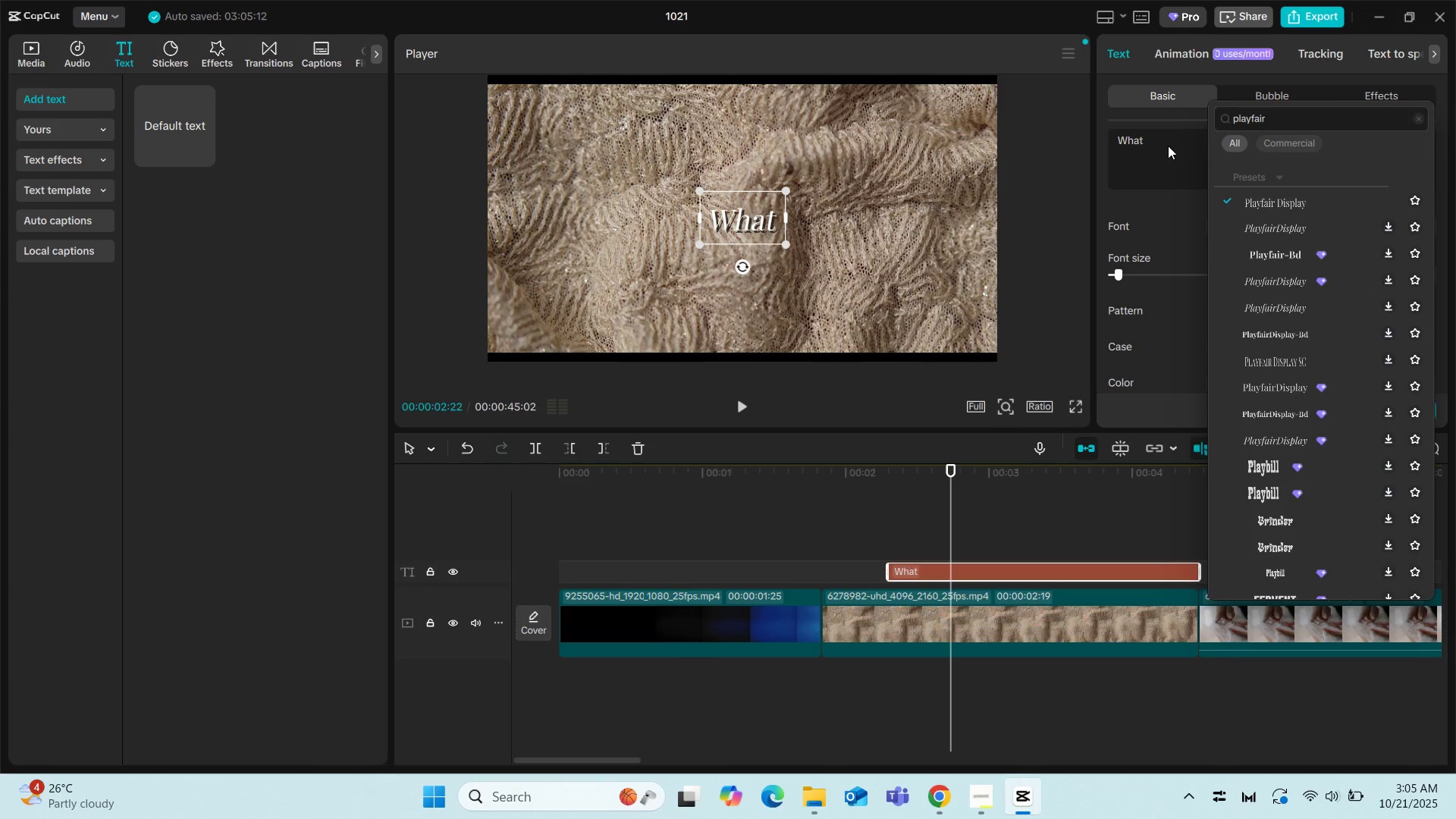 
wait(6.35)
 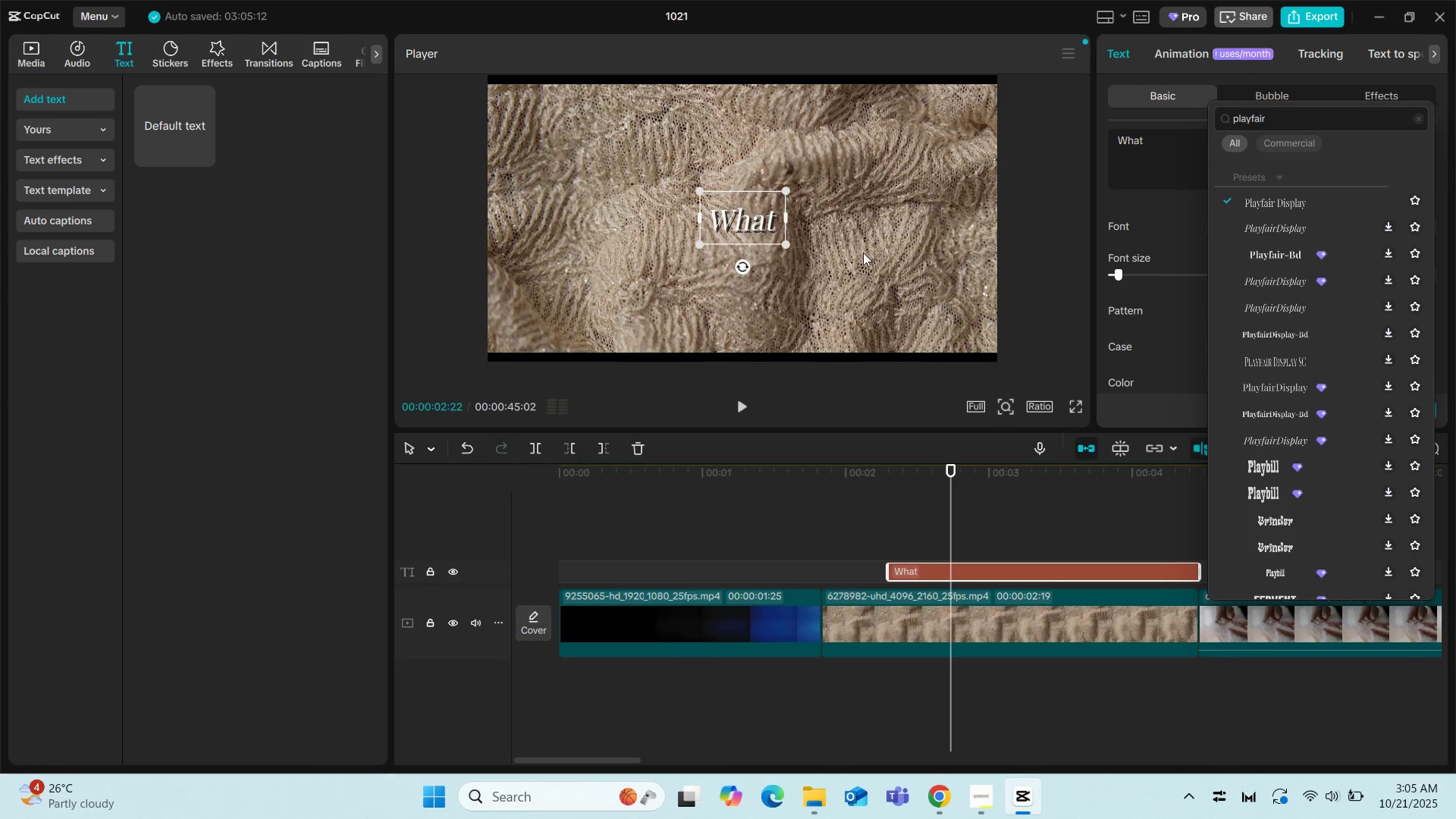 
left_click([1267, 232])
 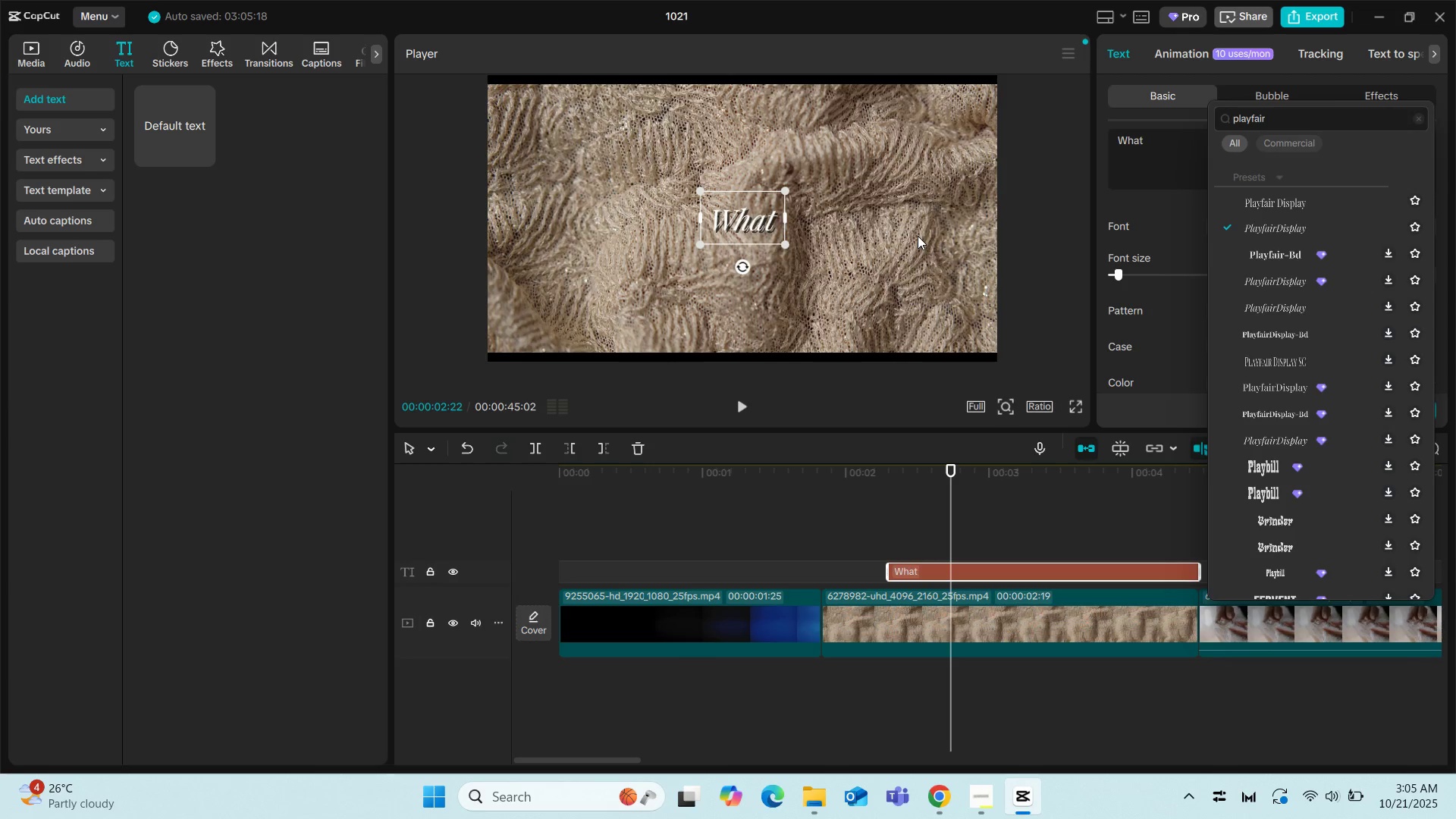 
left_click([1159, 165])
 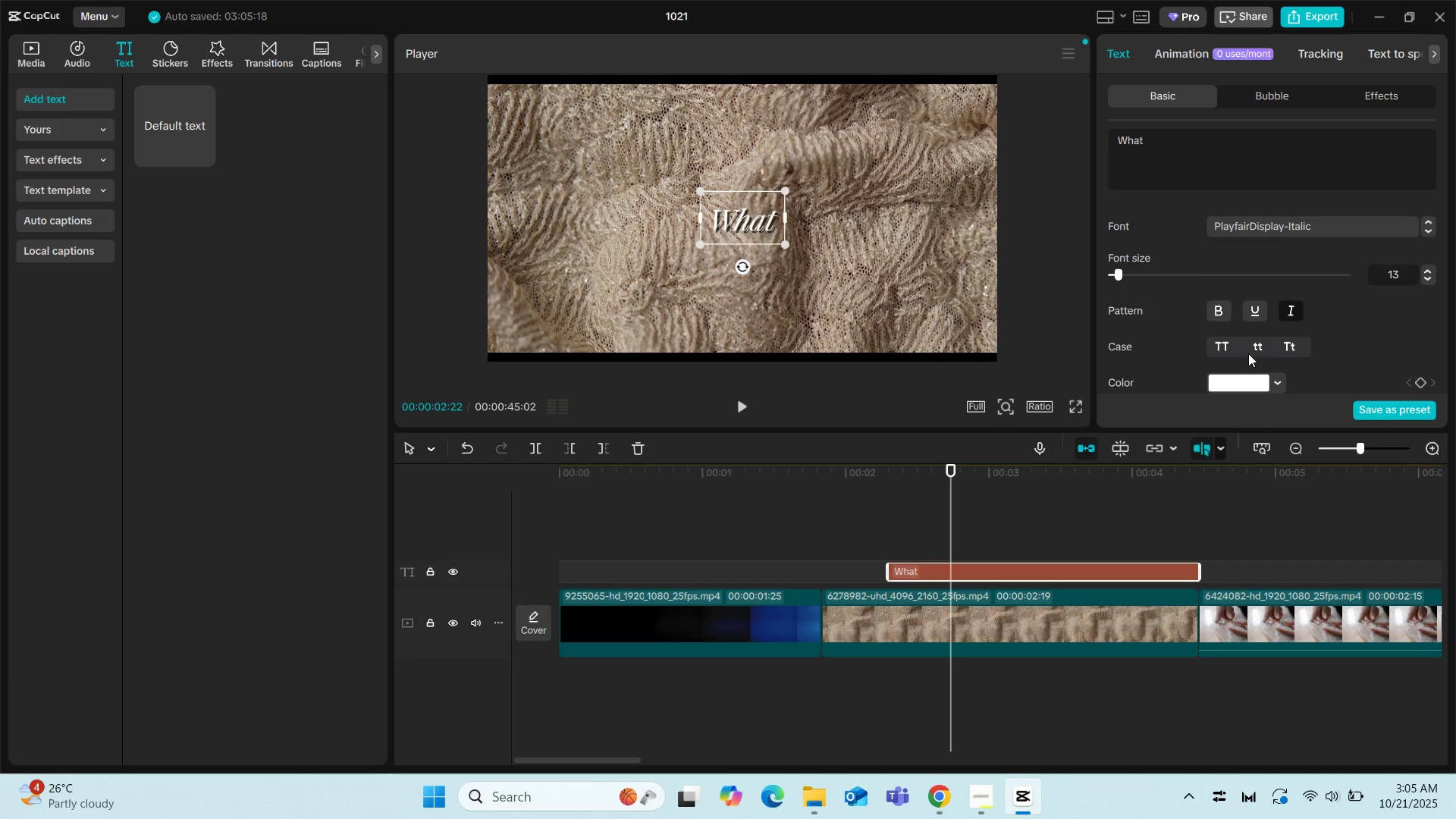 
scroll: coordinate [1234, 321], scroll_direction: down, amount: 4.0
 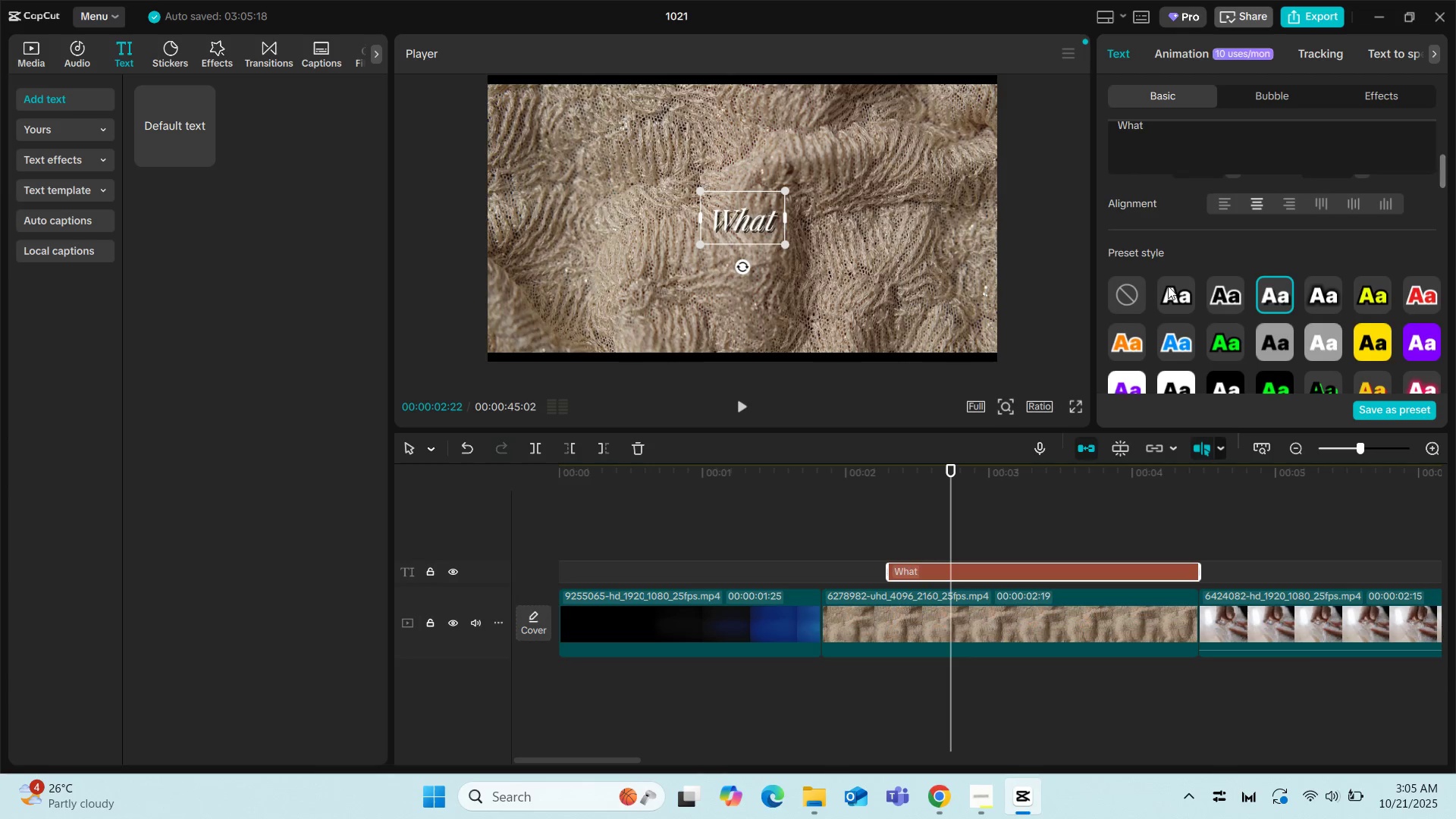 
left_click([1167, 286])
 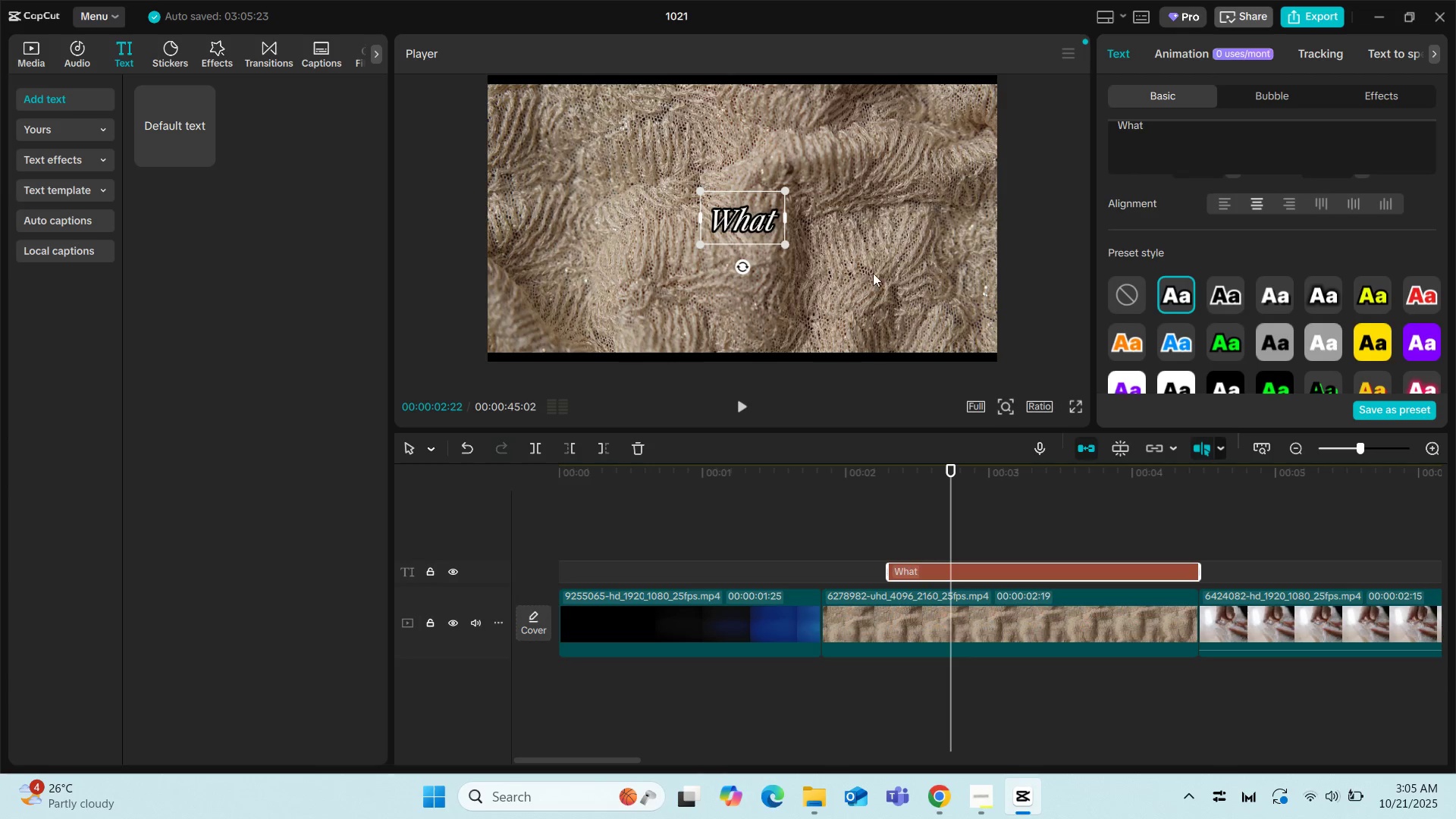 
left_click([1156, 143])
 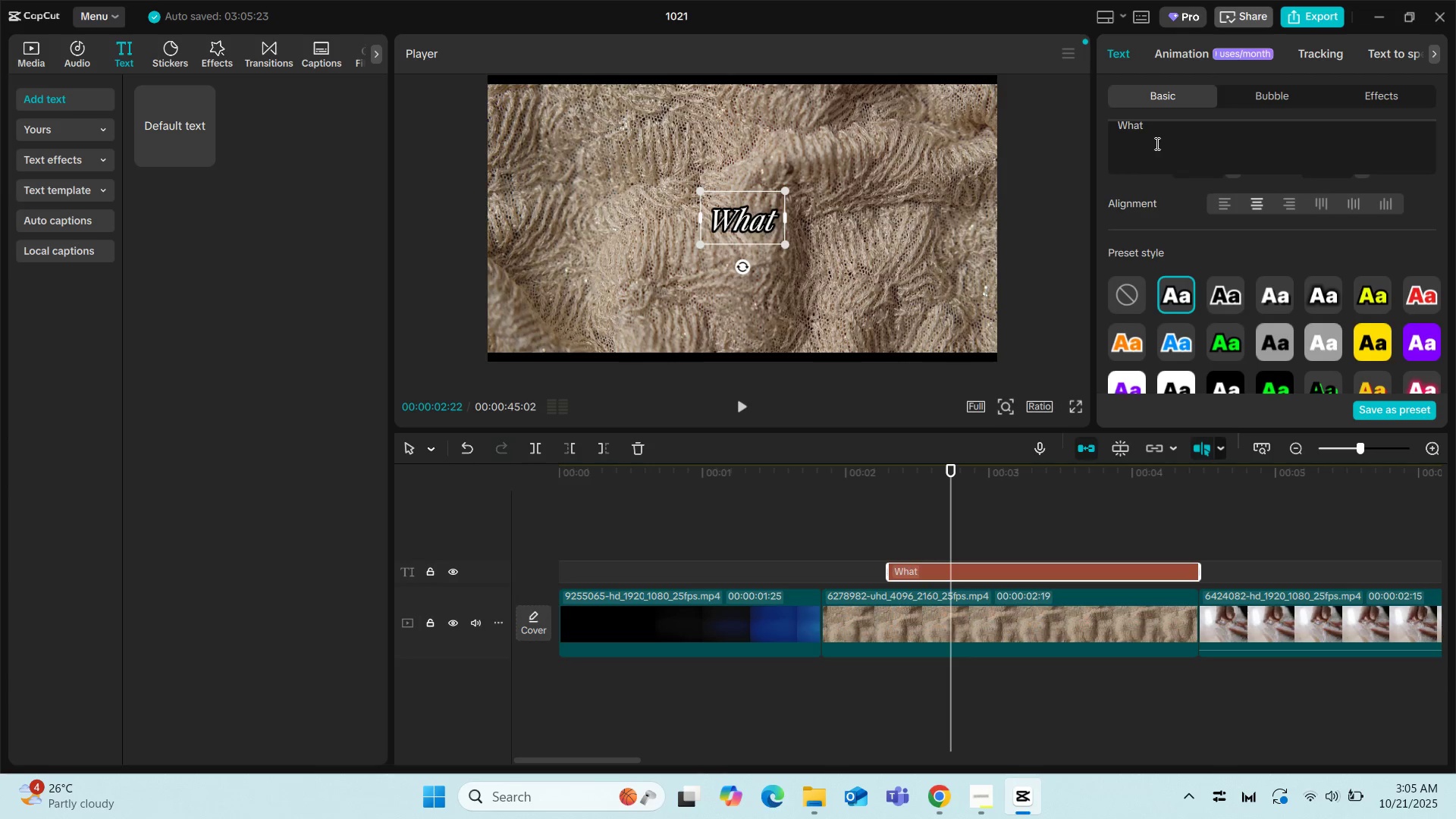 
type( if)
key(Backspace)
key(Backspace)
key(Backspace)
key(Backspace)
key(Backspace)
key(Backspace)
key(Backspace)
type(WHAT IF)
 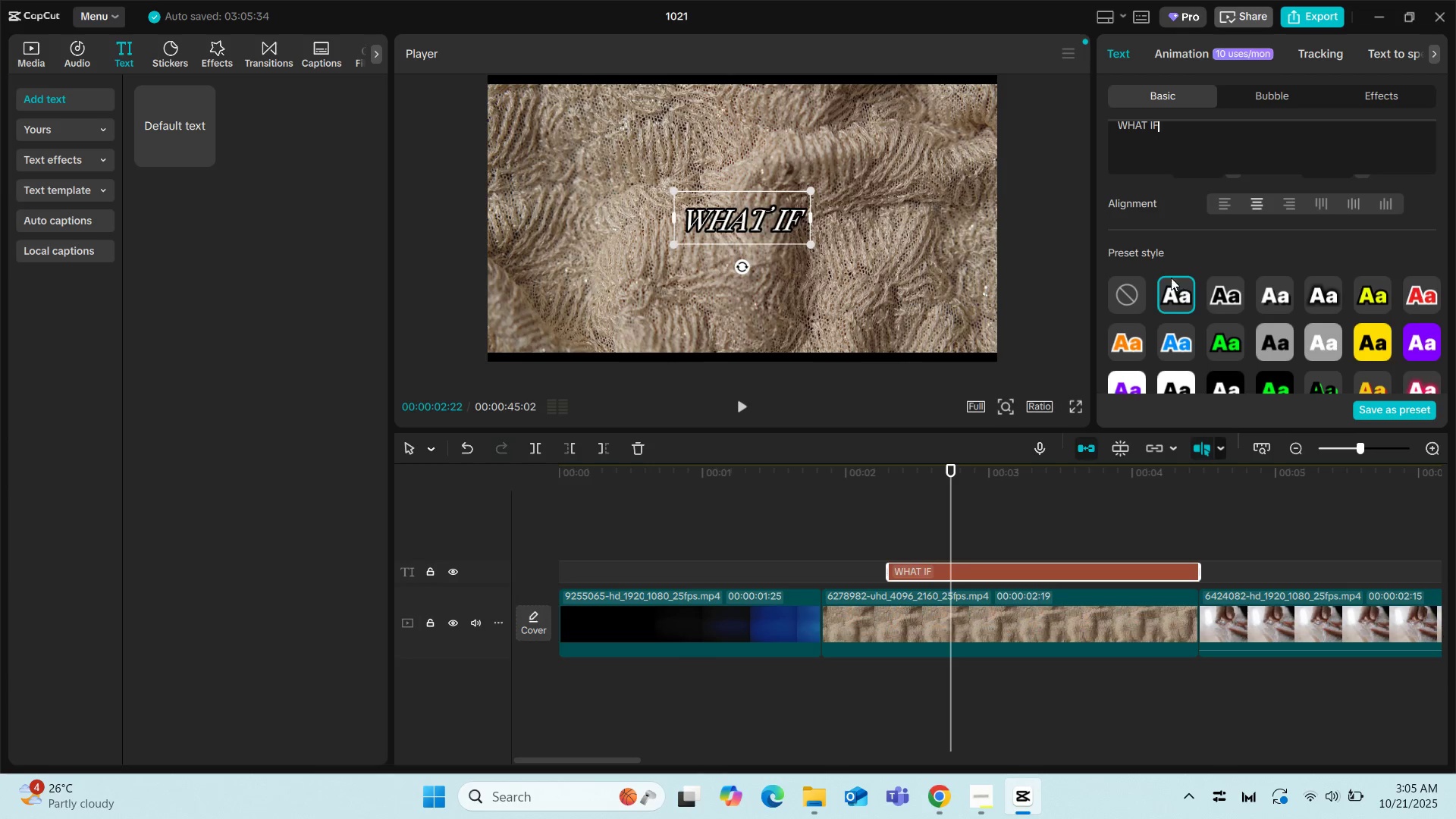 
scroll: coordinate [1273, 280], scroll_direction: down, amount: 12.0
 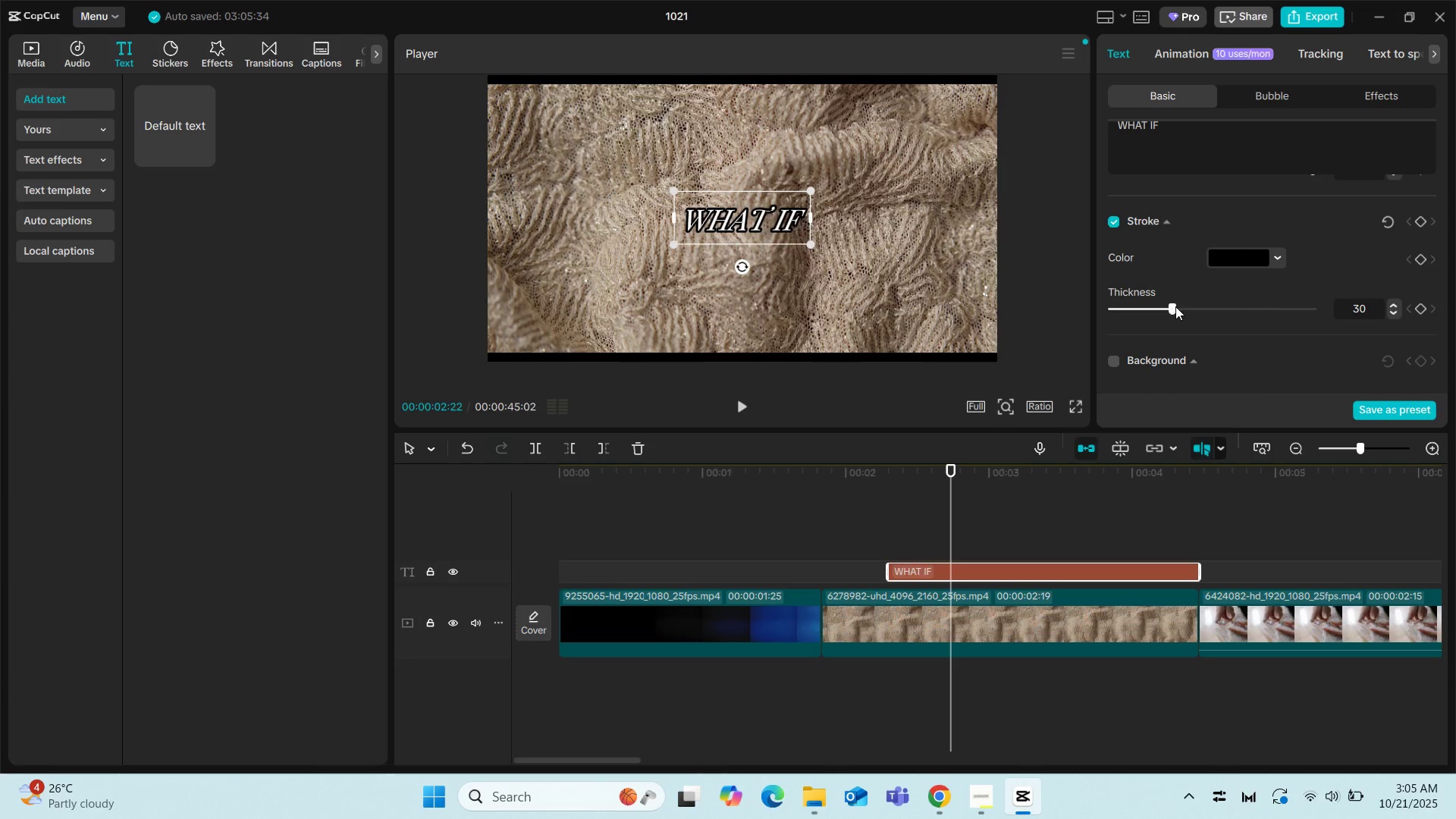 
scroll: coordinate [1250, 287], scroll_direction: up, amount: 5.0
 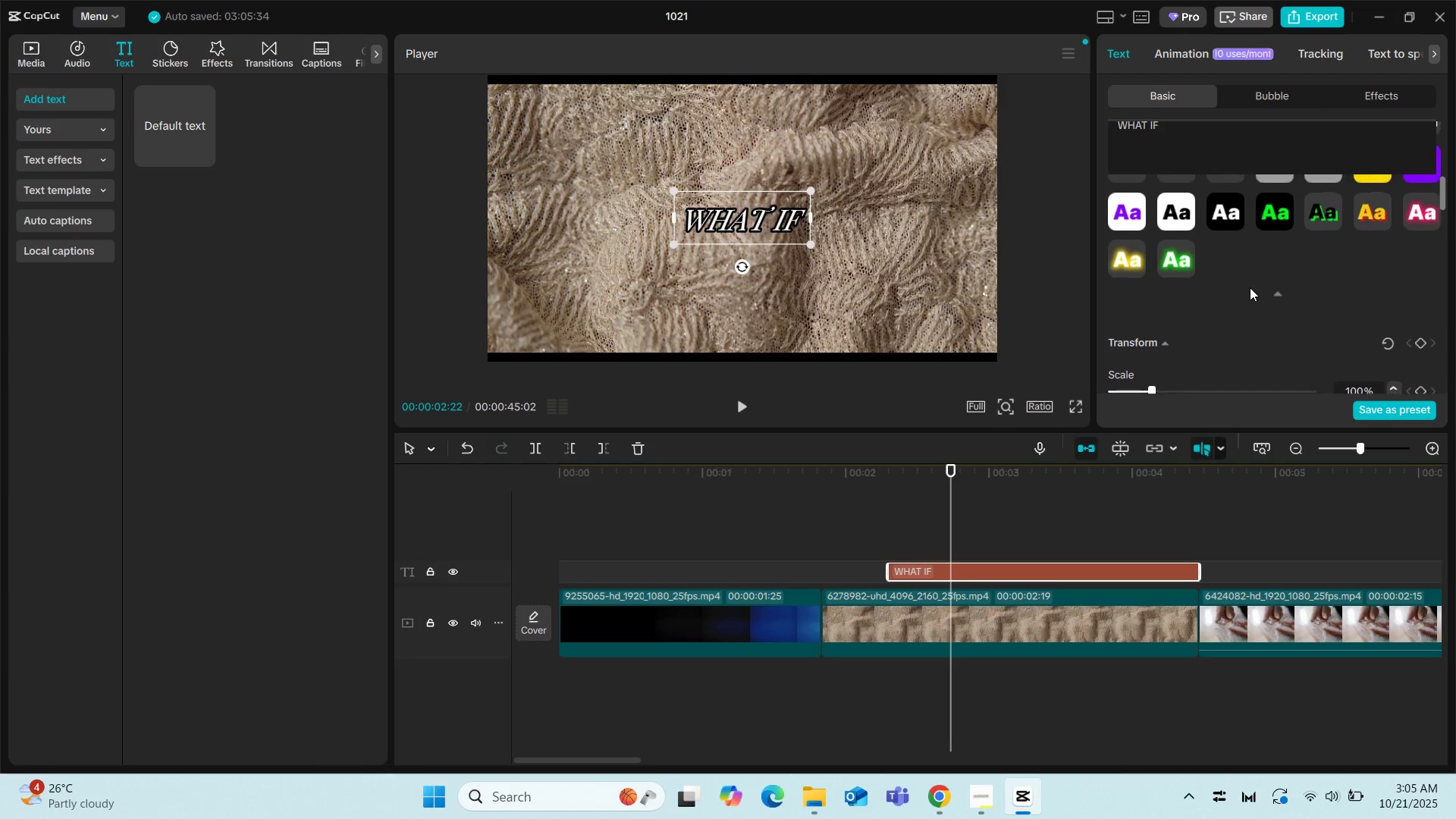 
scroll: coordinate [1250, 287], scroll_direction: down, amount: 3.0
 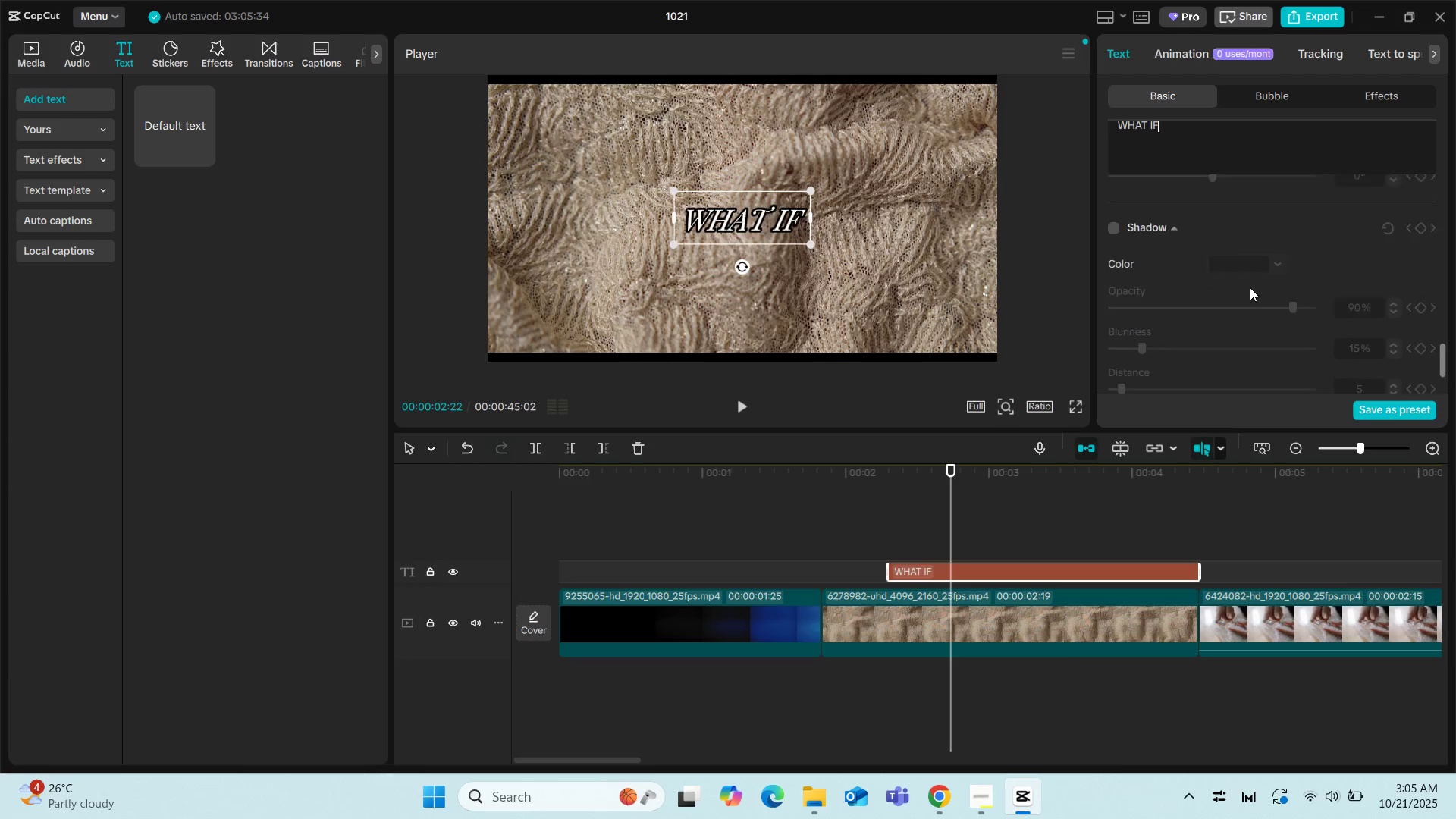 
scroll: coordinate [1207, 266], scroll_direction: up, amount: 7.0
 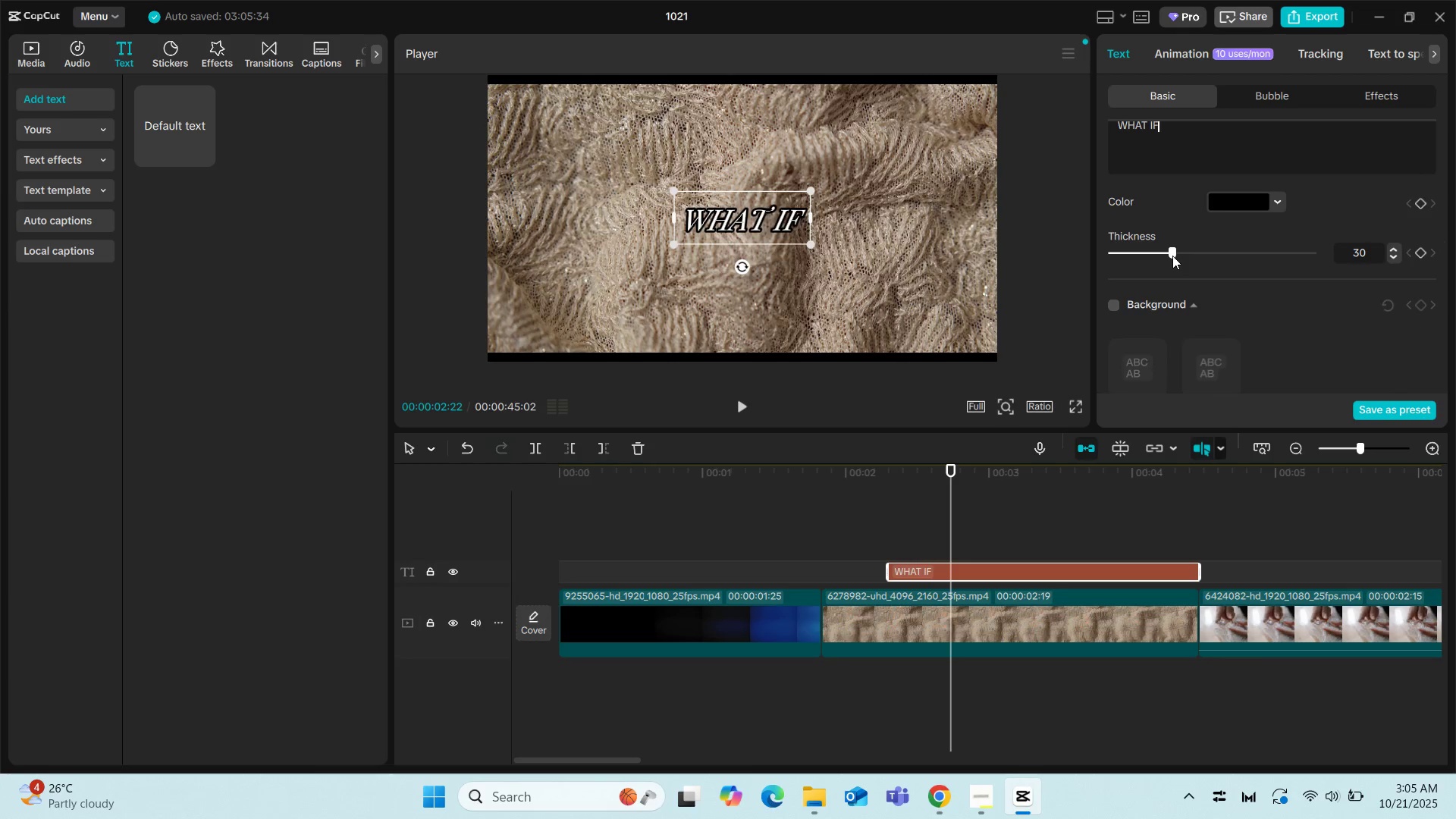 
left_click_drag(start_coordinate=[1172, 256], to_coordinate=[1151, 255])
 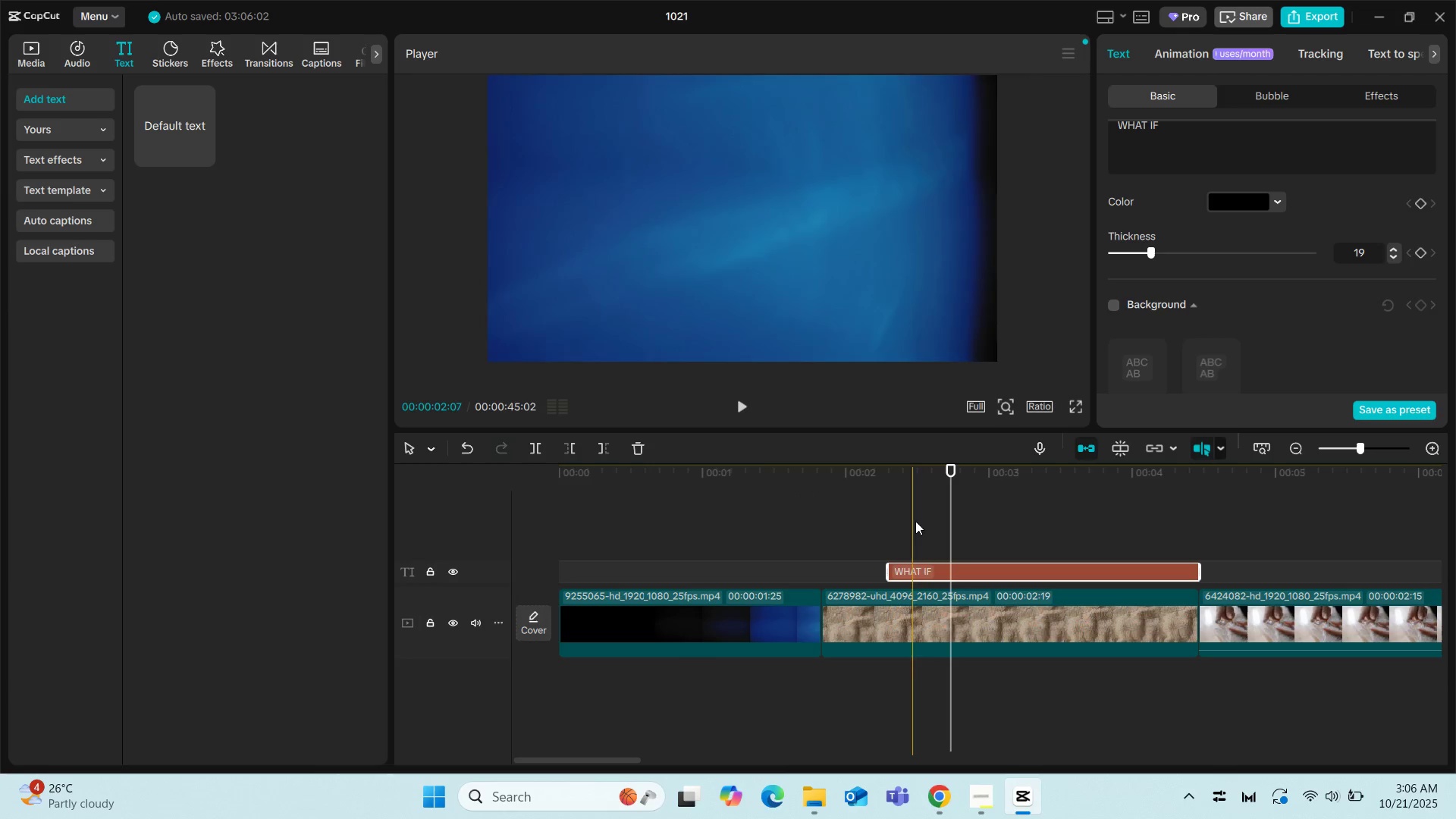 
key(Space)
 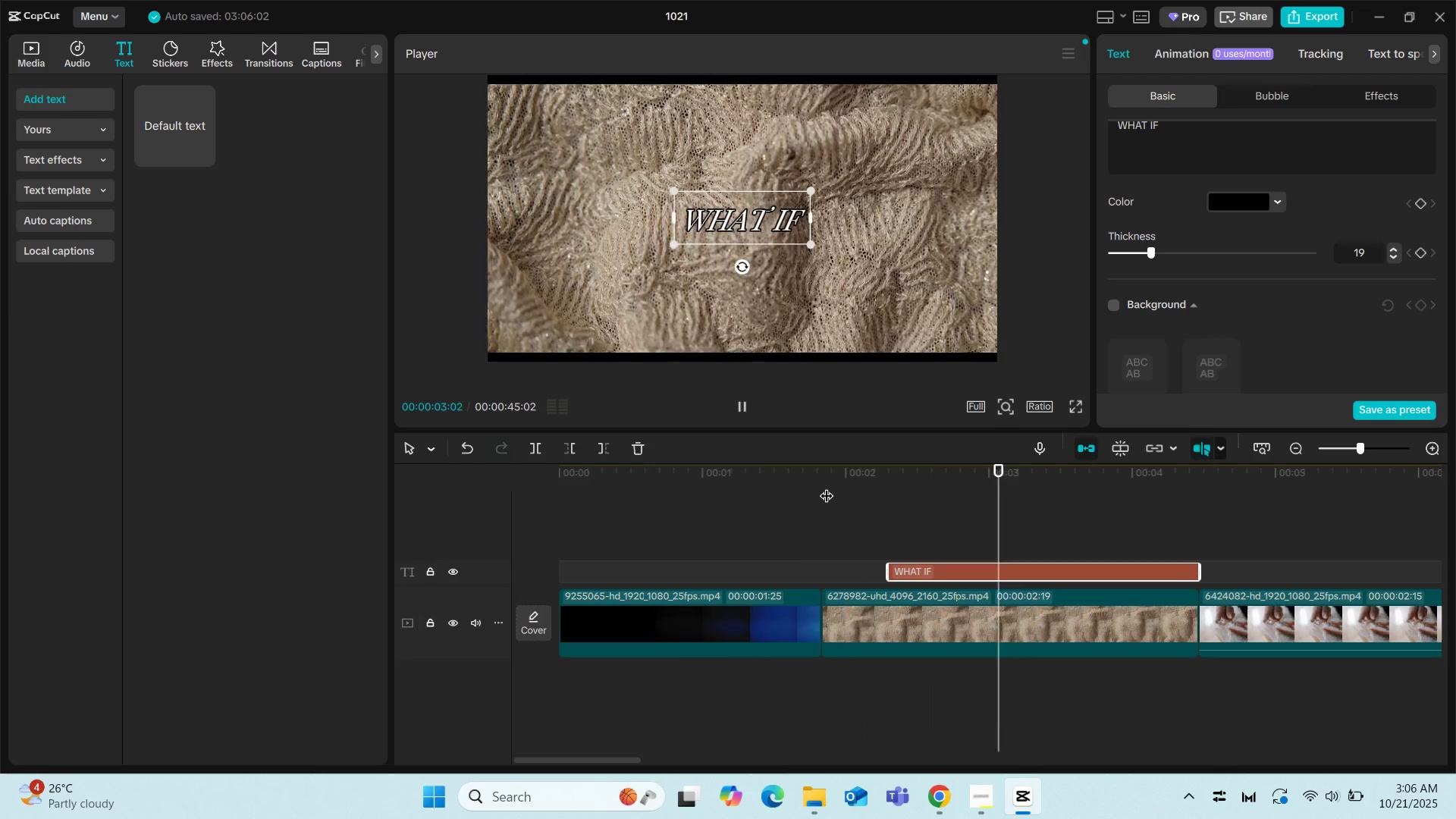 
left_click([735, 549])
 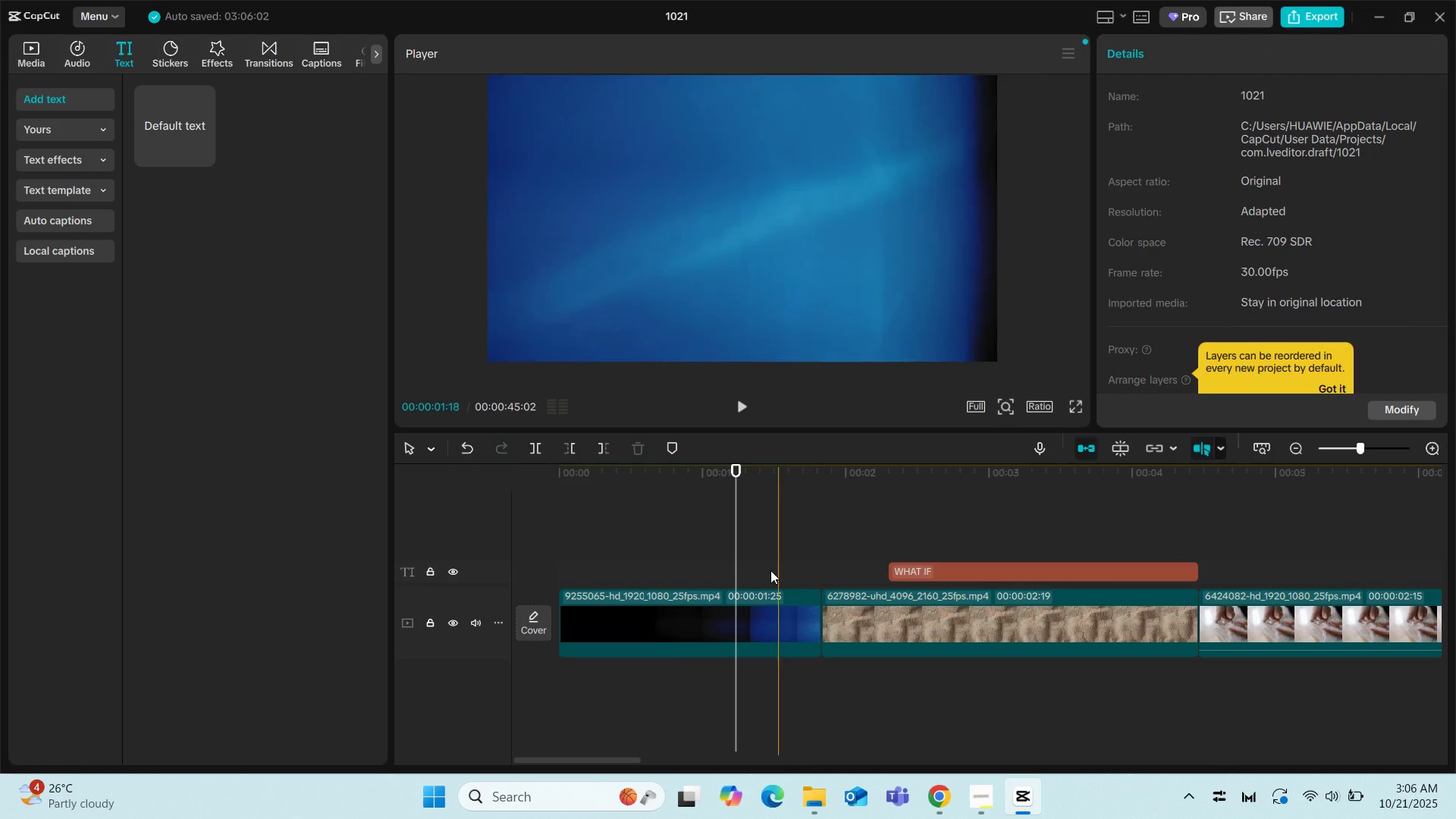 
key(Space)
 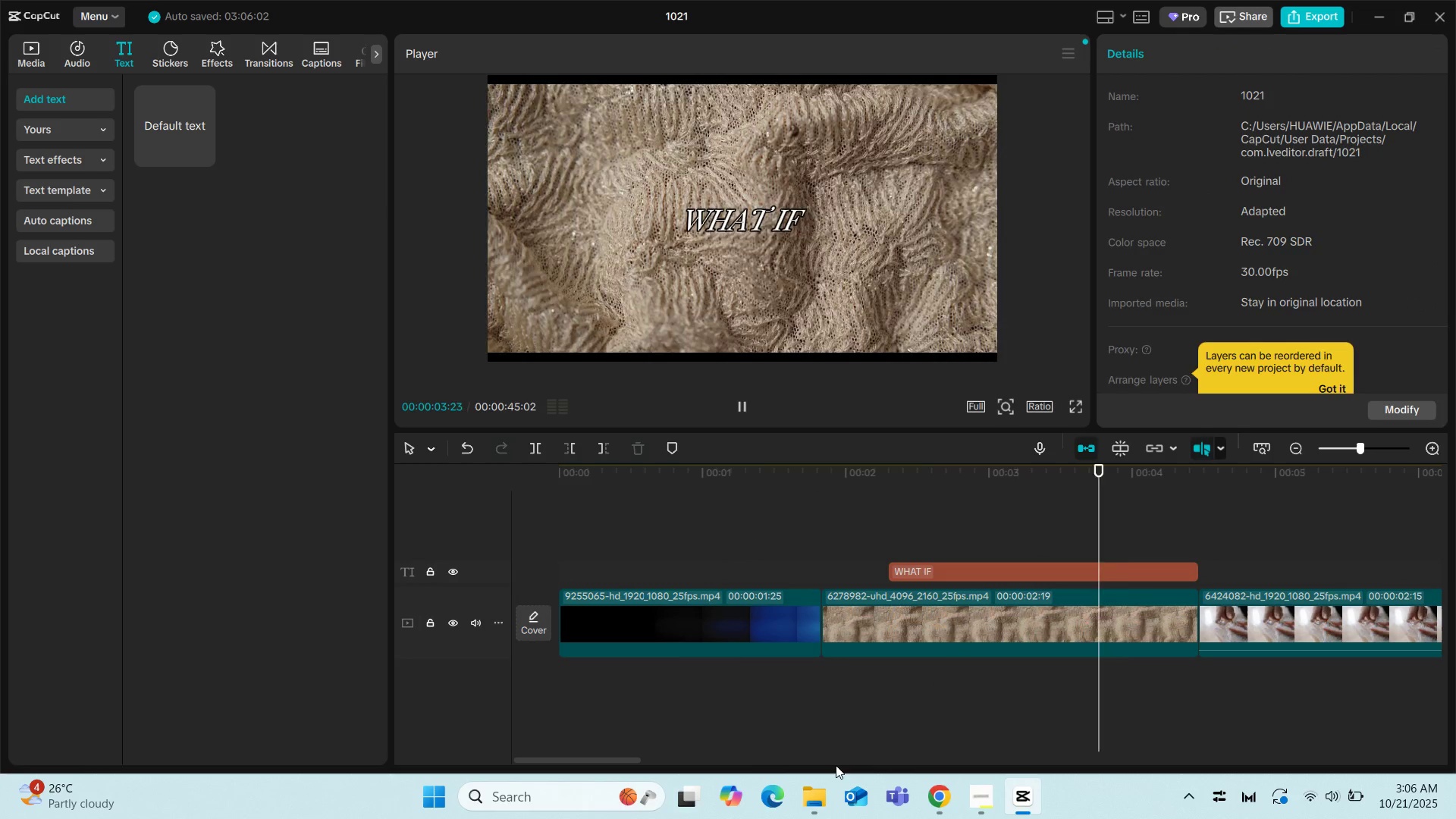 
key(Space)
 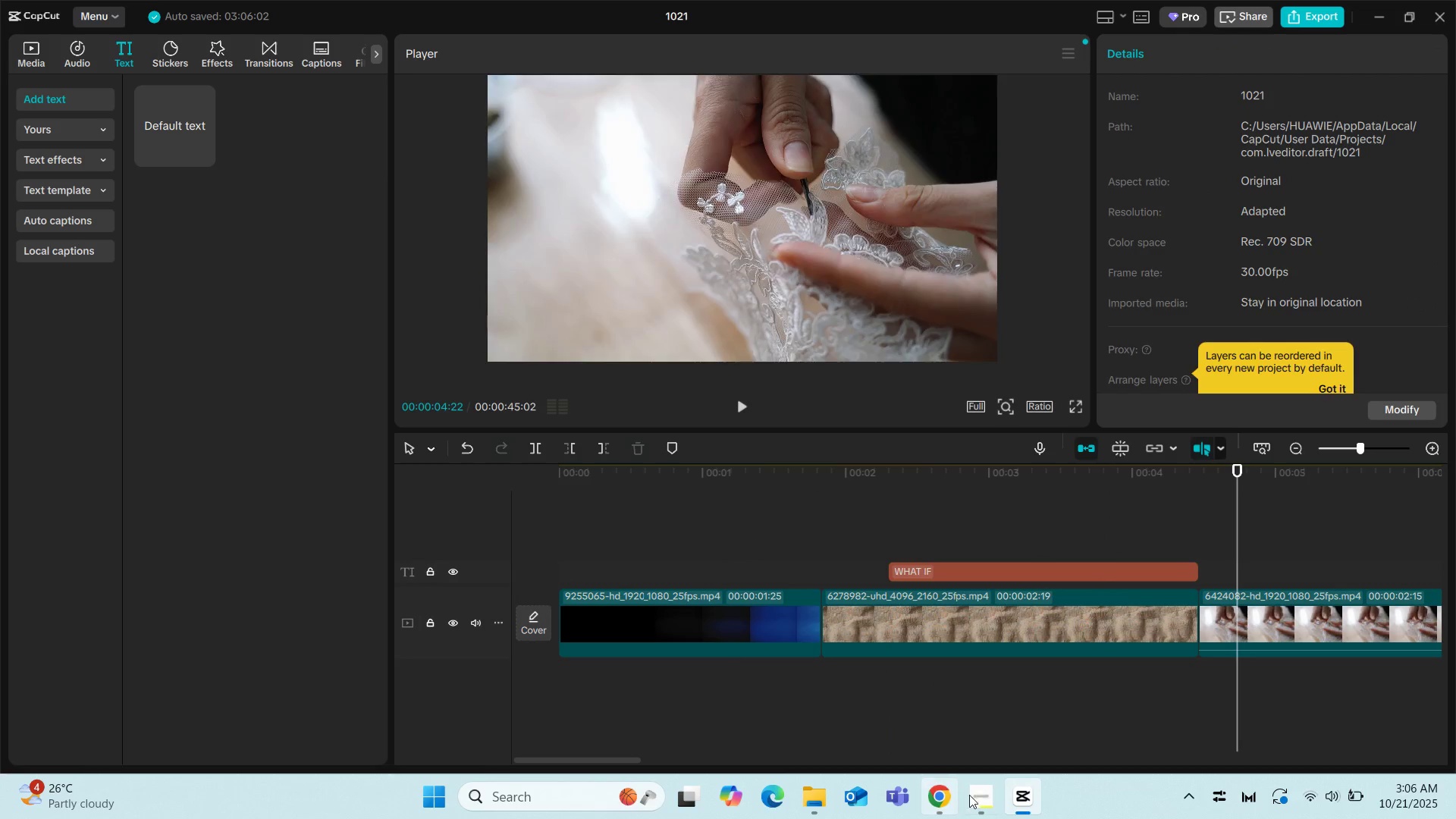 
left_click([952, 798])
 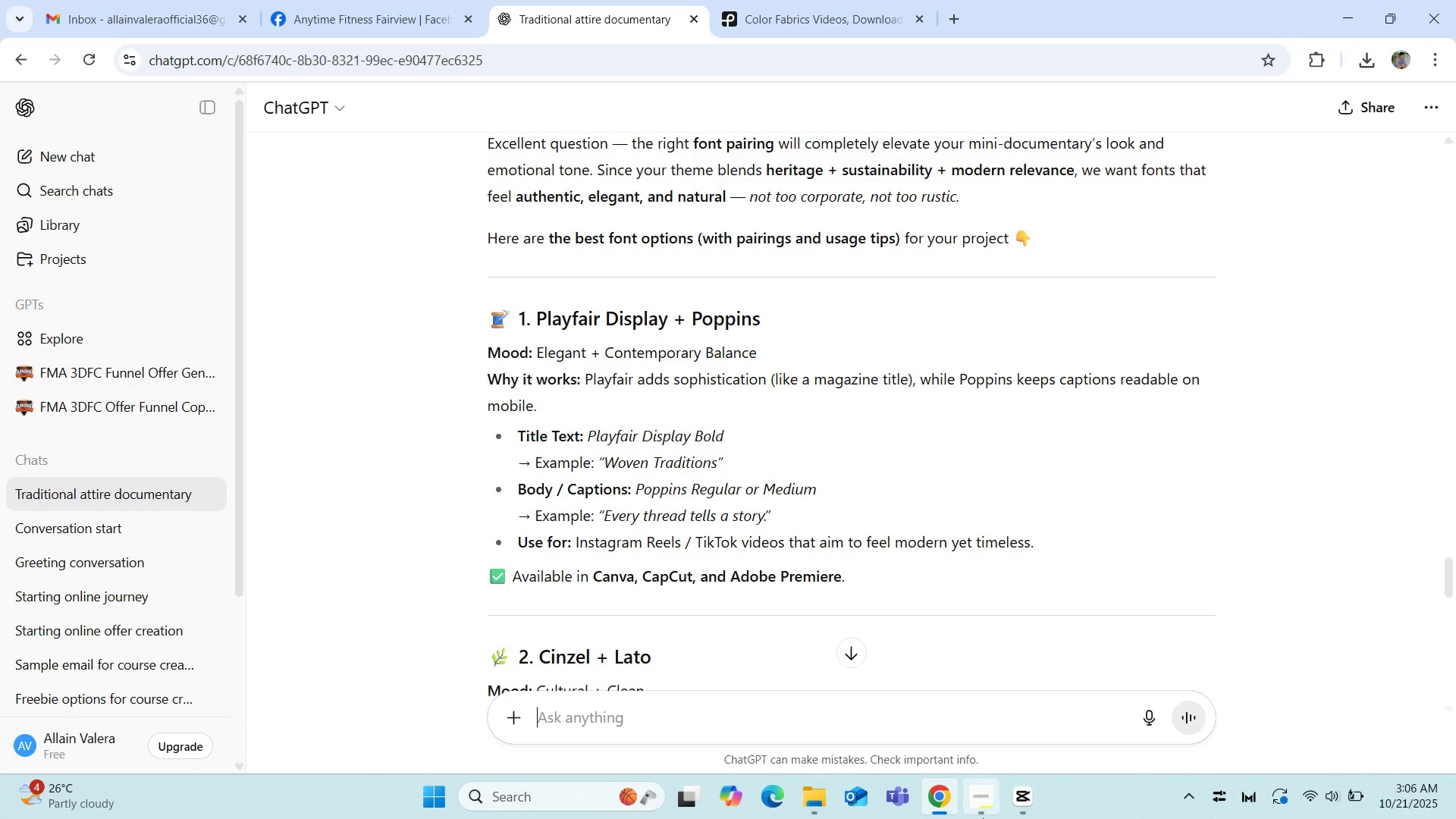 
left_click([1008, 802])
 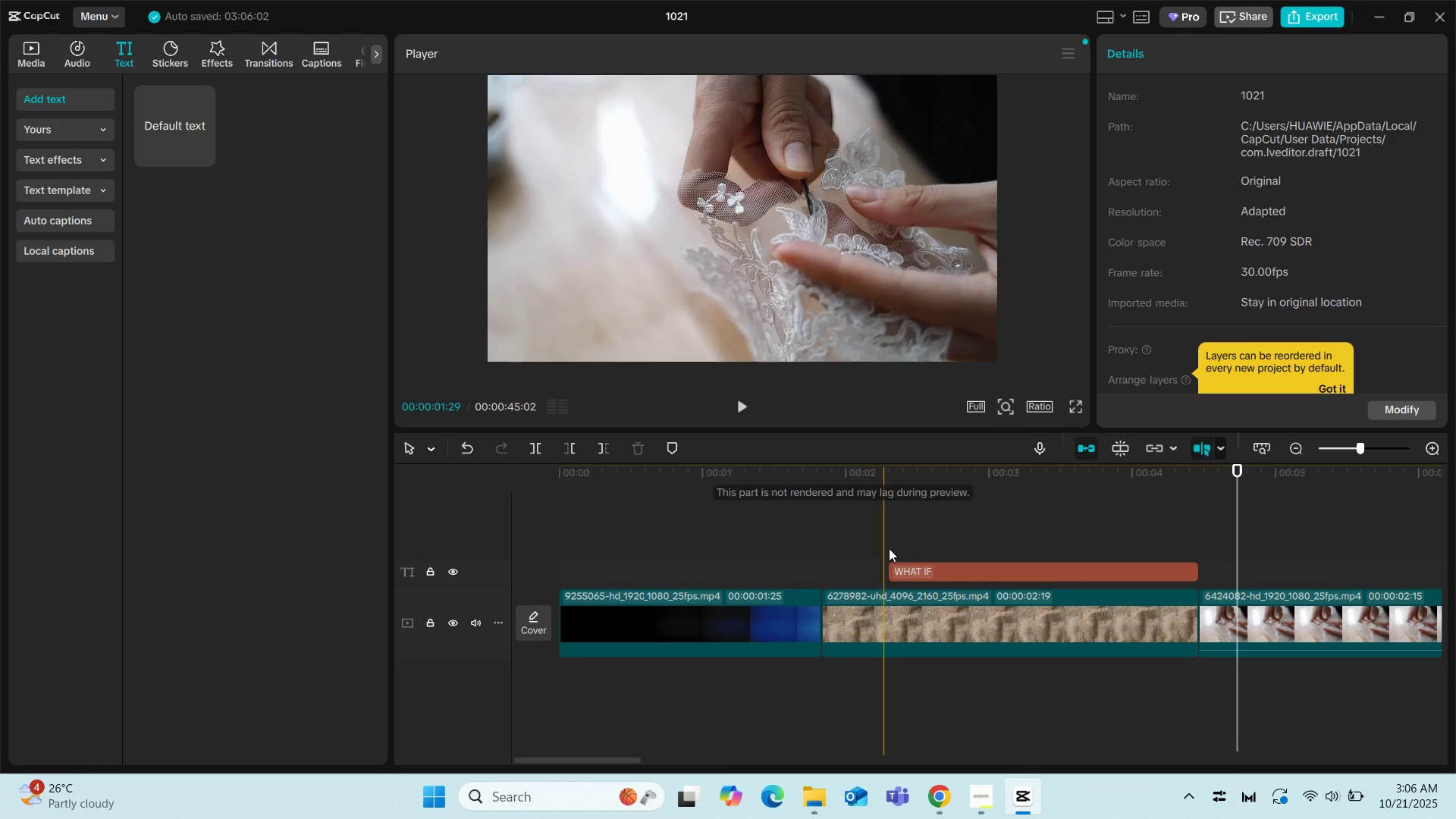 
left_click_drag(start_coordinate=[880, 597], to_coordinate=[884, 595])
 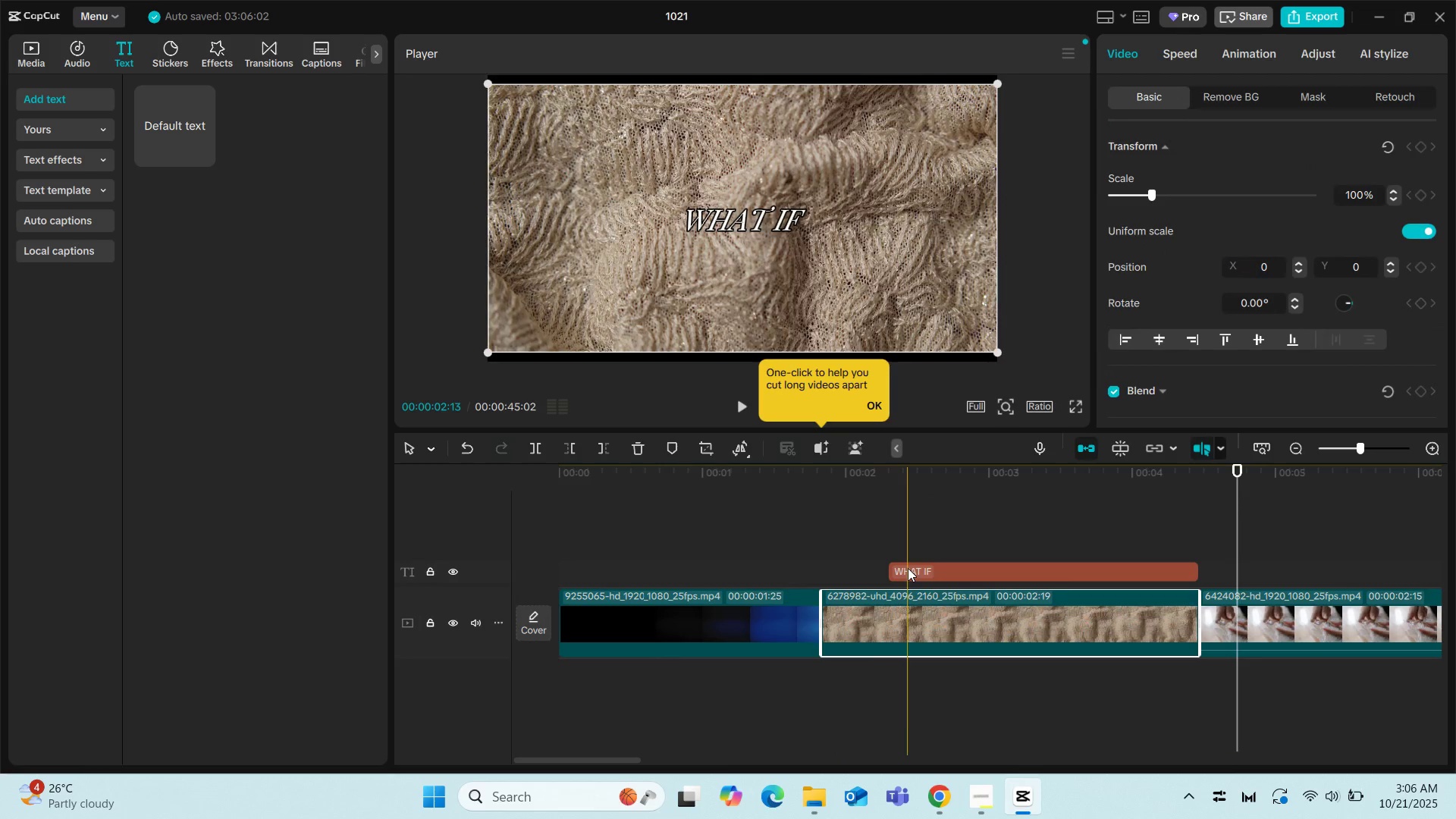 
left_click([908, 568])
 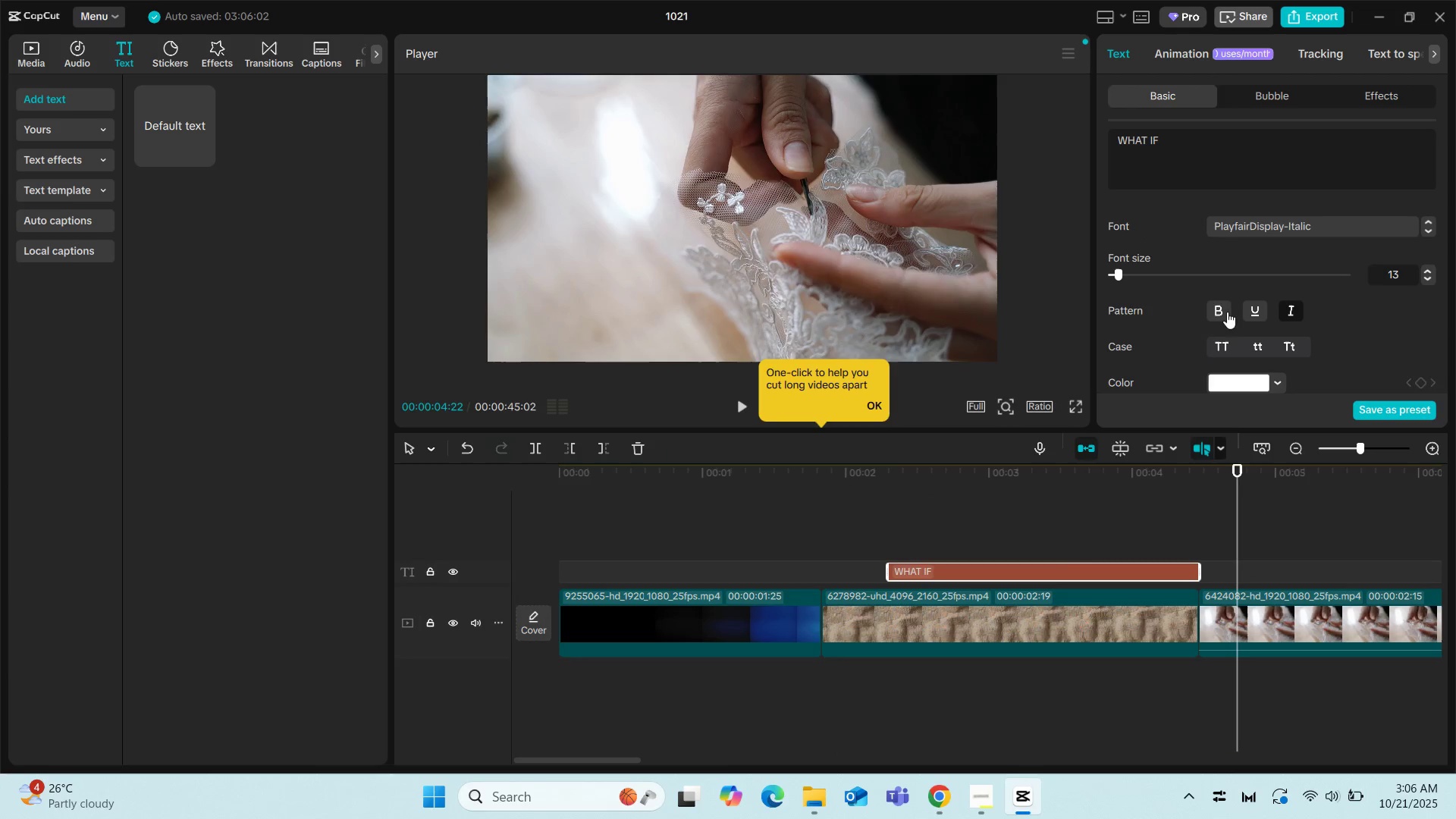 
left_click([887, 499])
 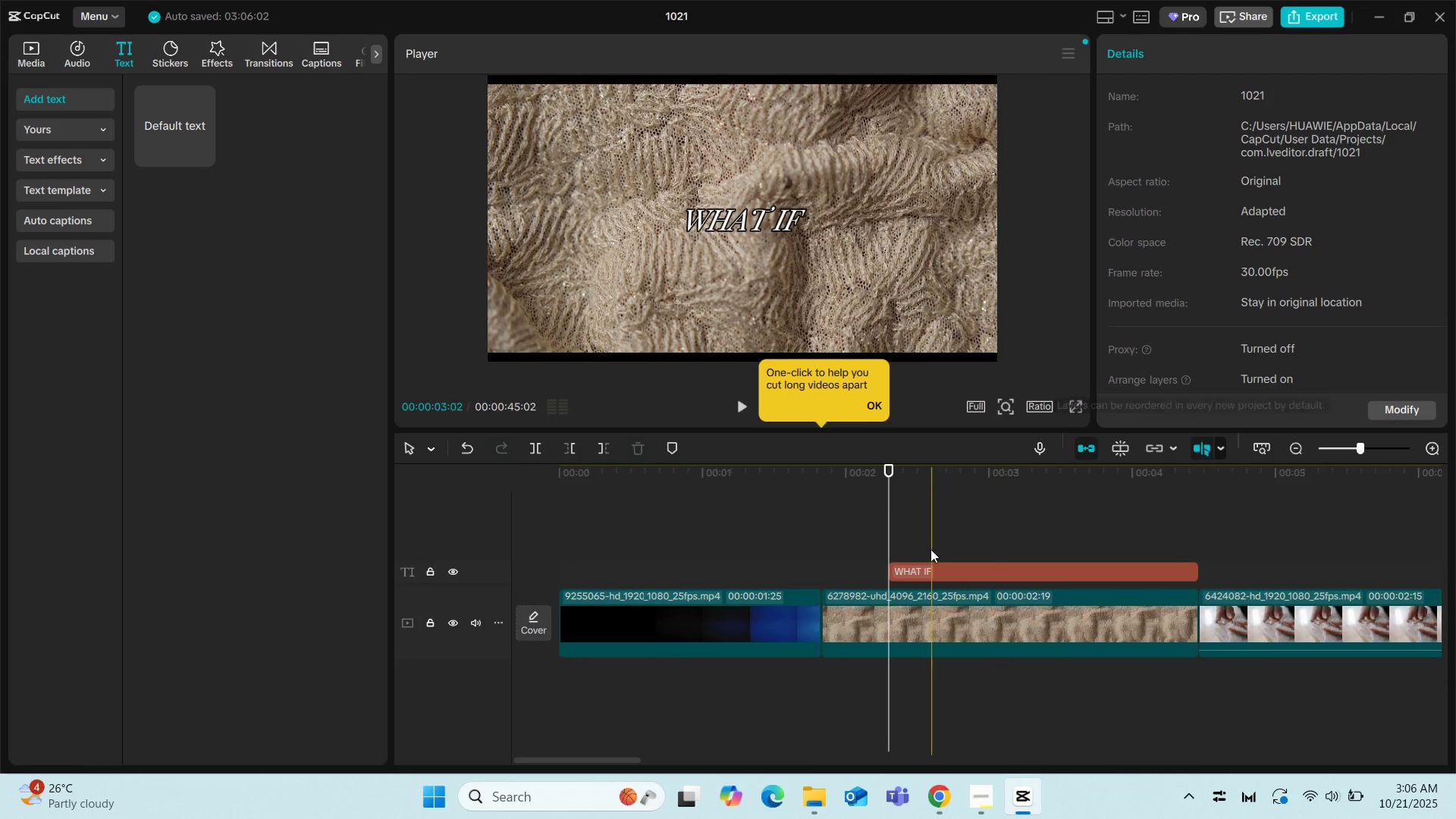 
left_click([923, 570])
 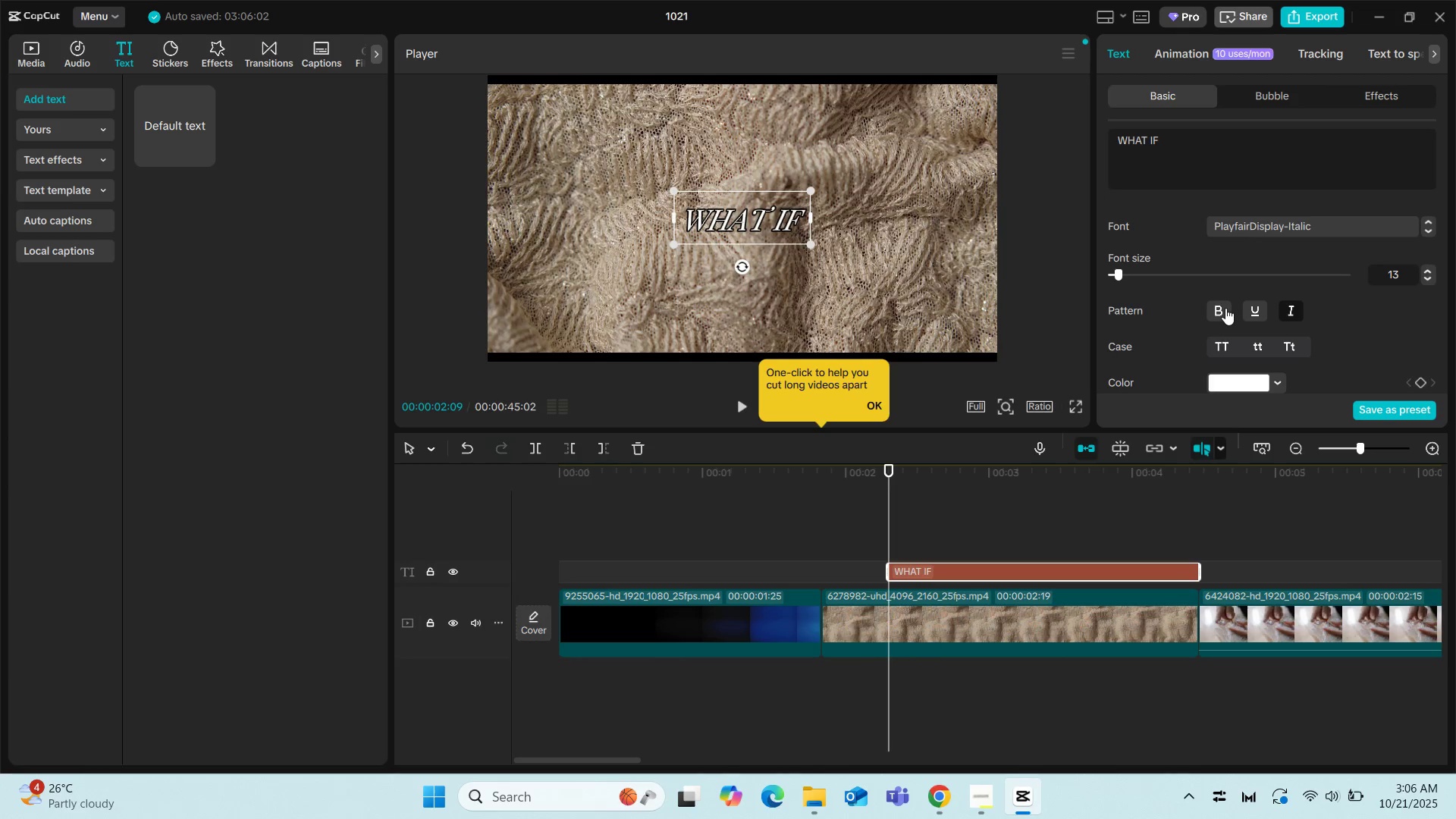 
left_click([1220, 308])
 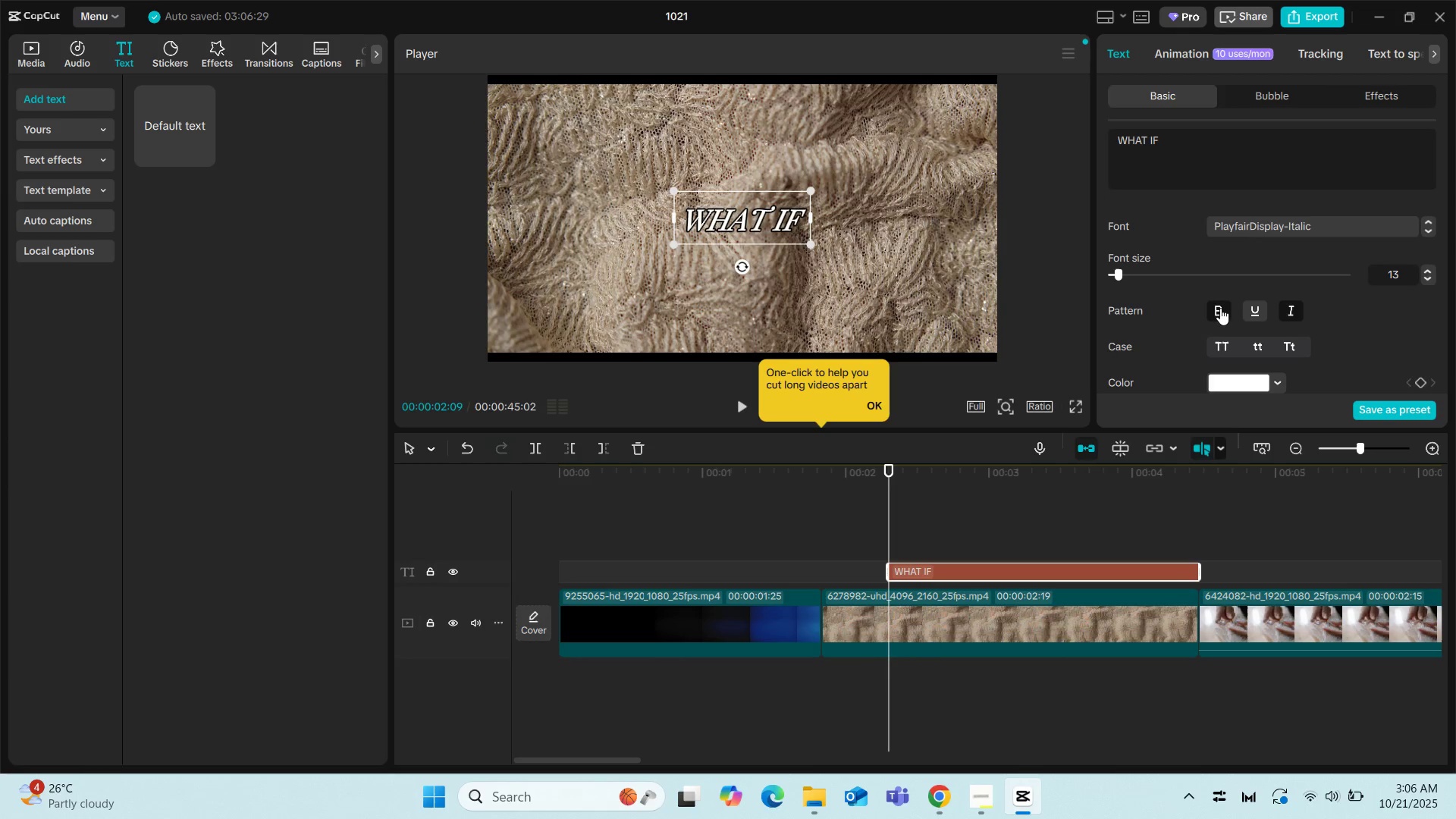 
left_click([1220, 308])
 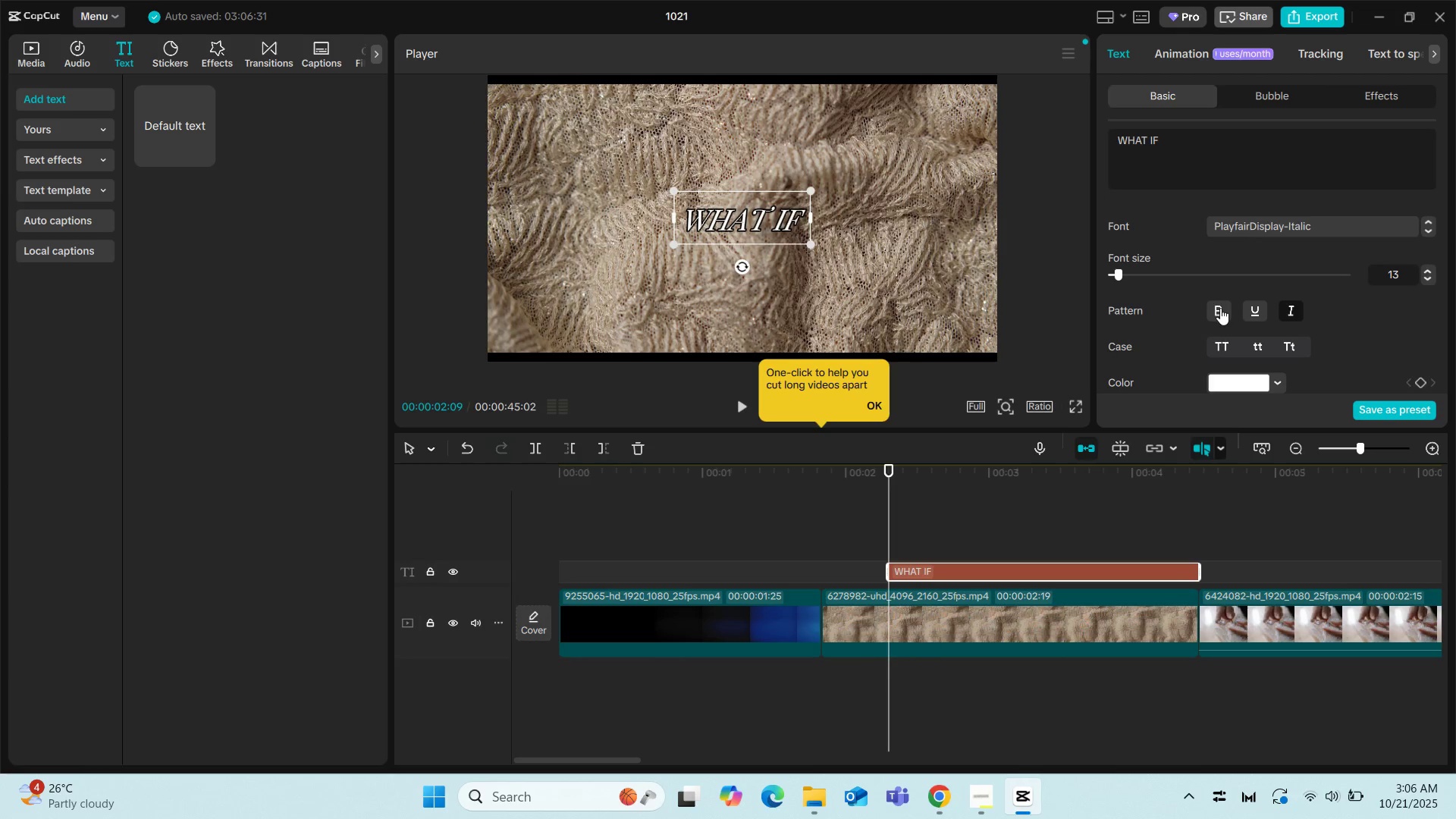 
left_click([1220, 308])
 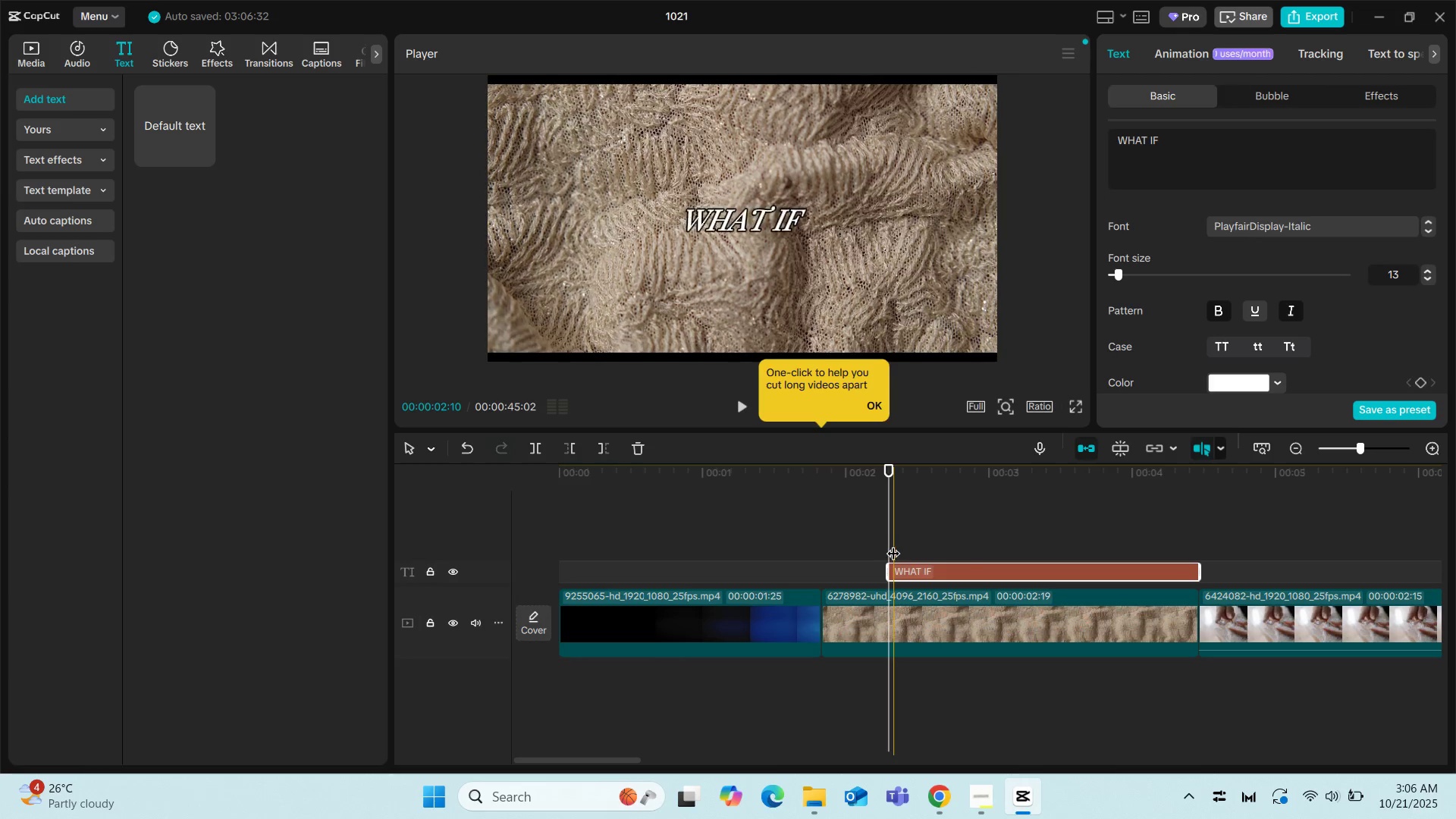 
key(Space)
 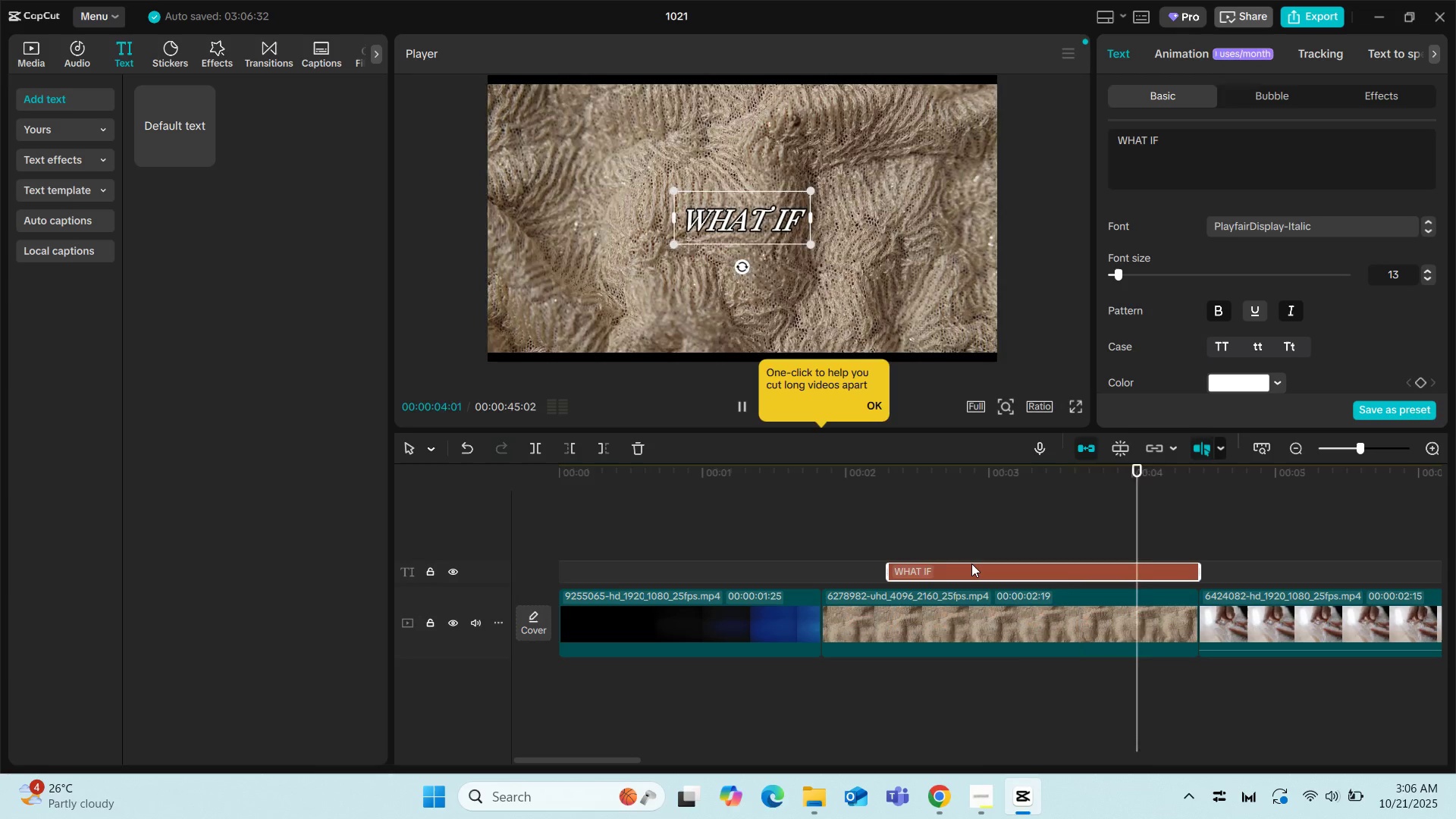 
key(Space)
 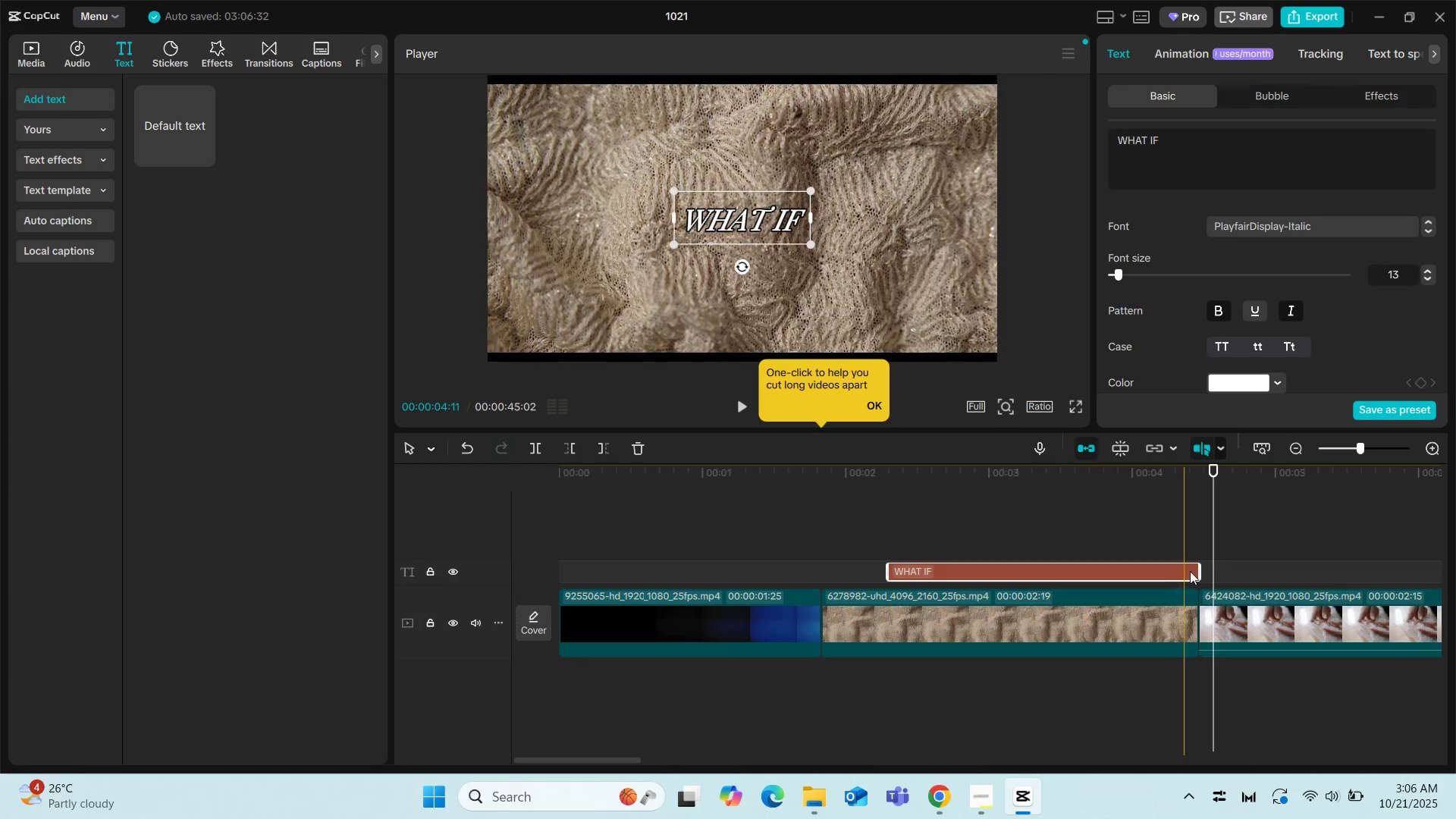 
left_click_drag(start_coordinate=[1199, 568], to_coordinate=[1185, 573])
 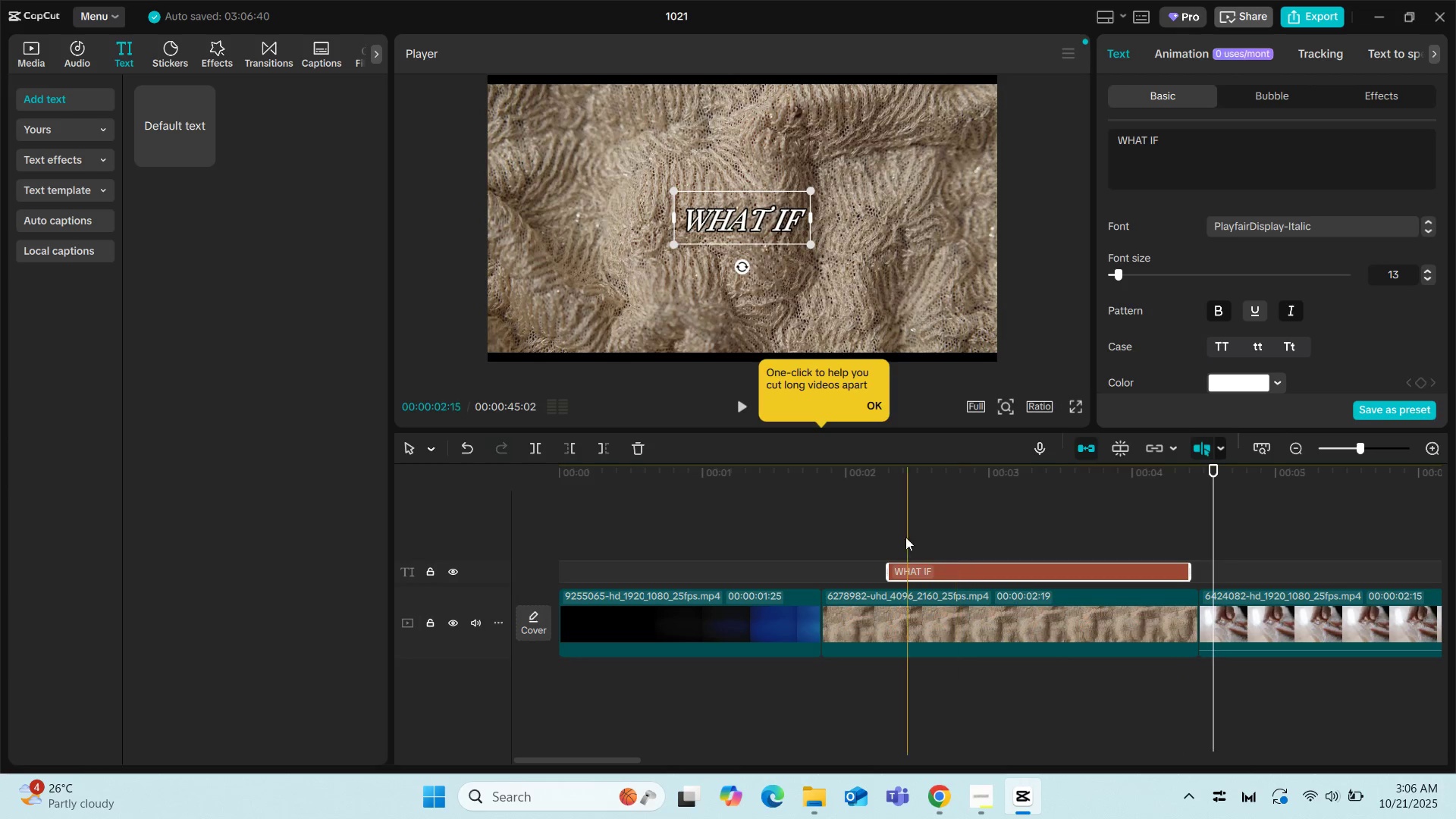 
left_click([882, 520])
 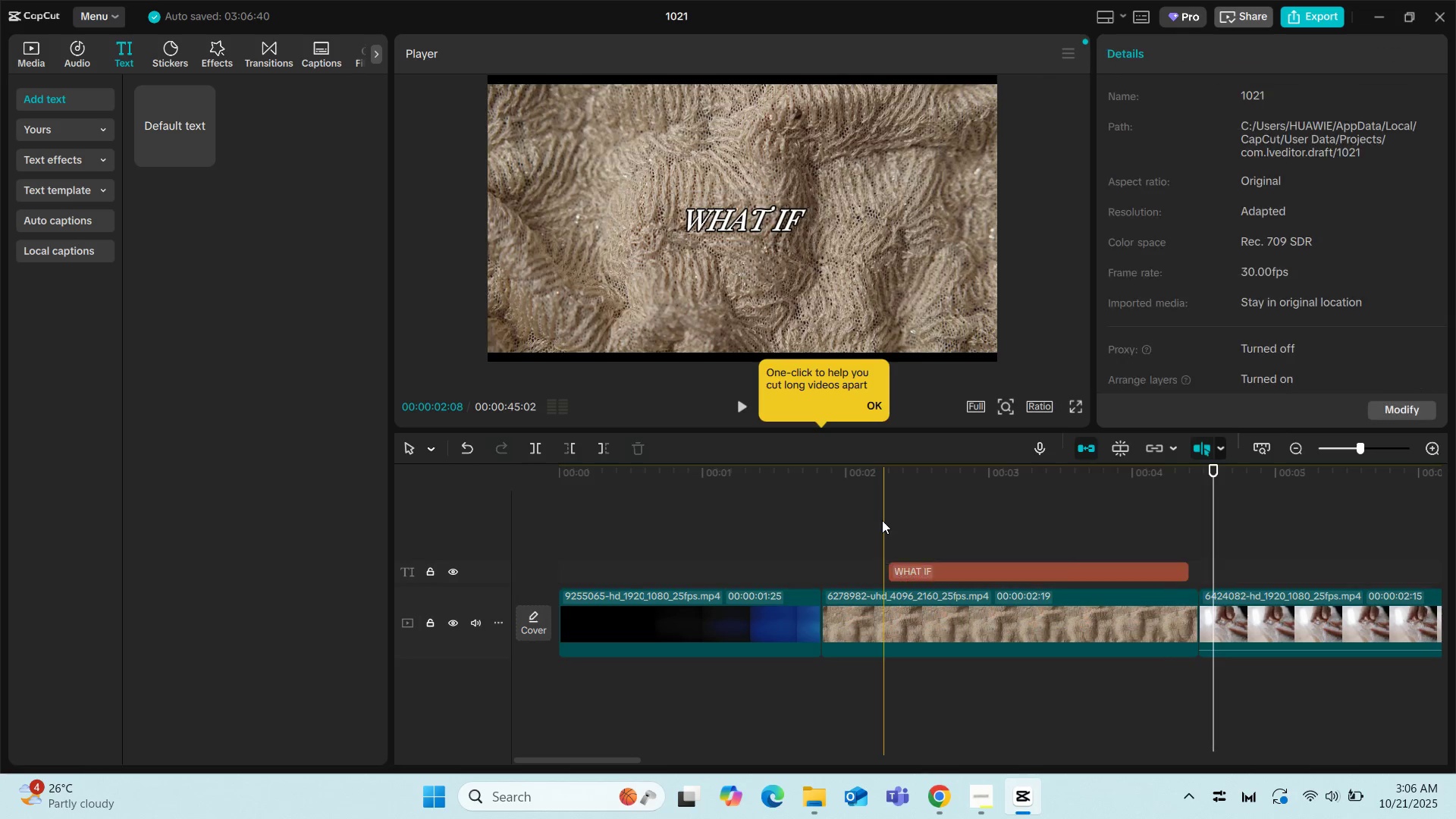 
key(Space)
 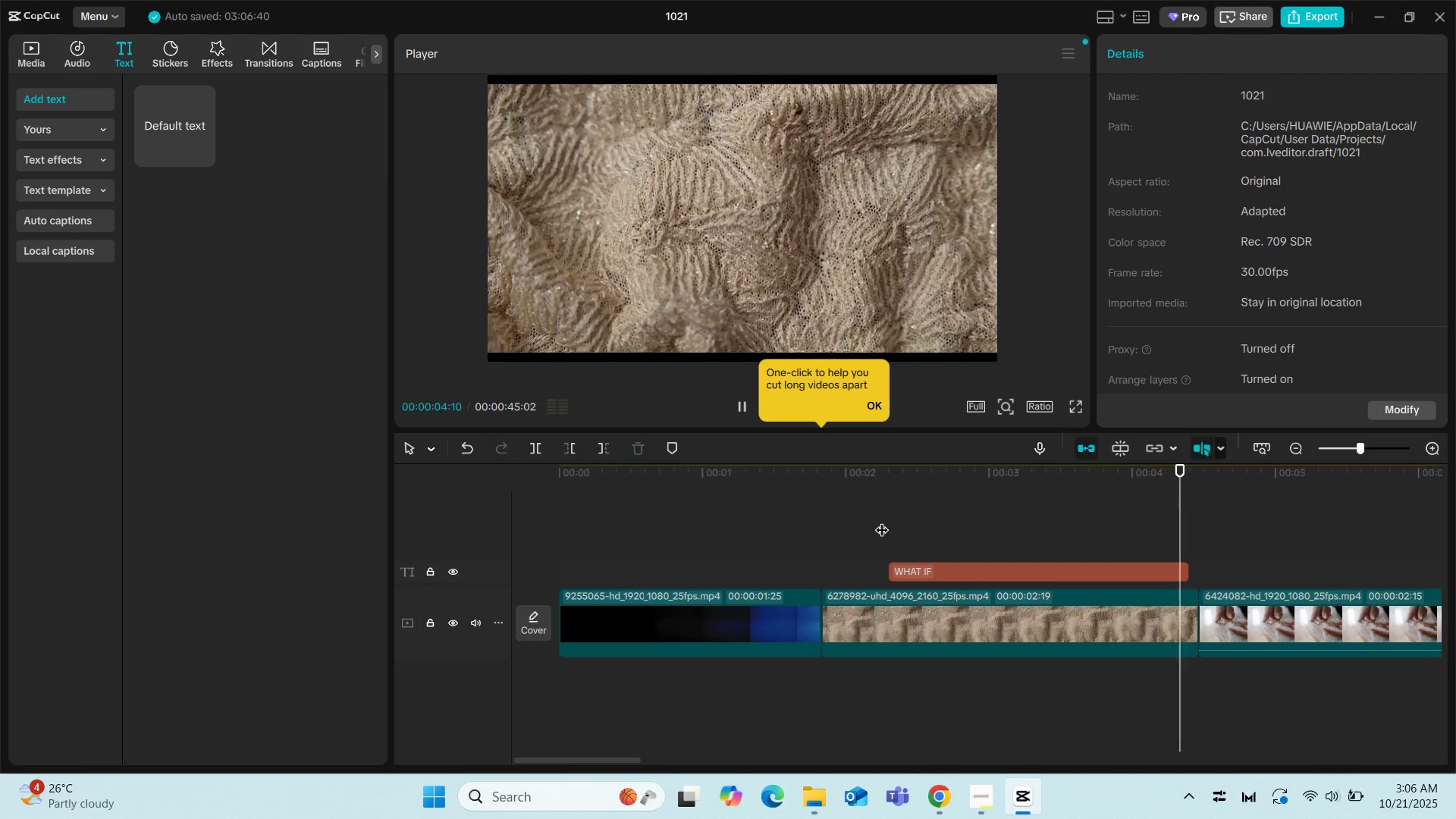 
key(Space)
 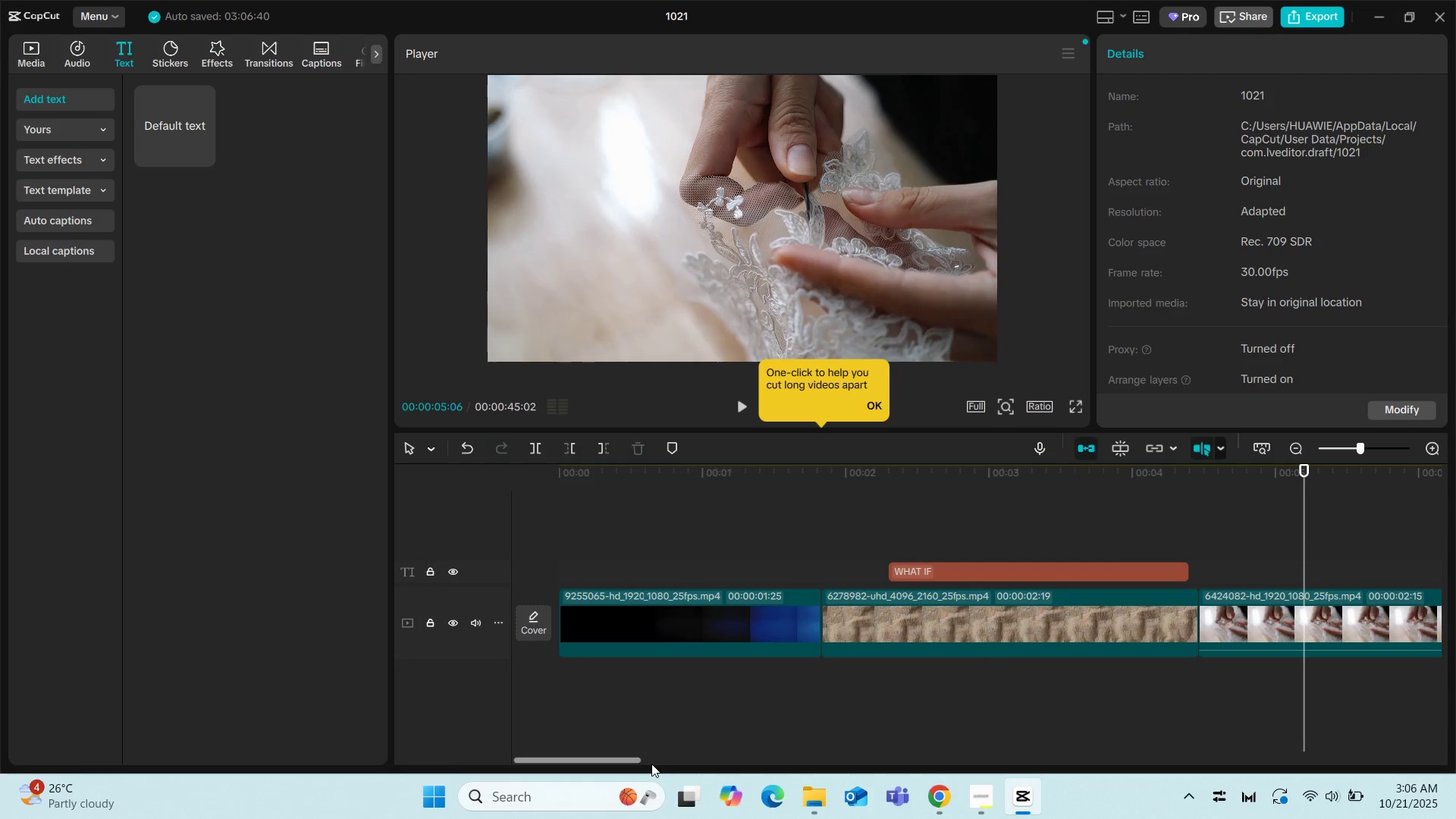 
left_click_drag(start_coordinate=[612, 757], to_coordinate=[683, 761])
 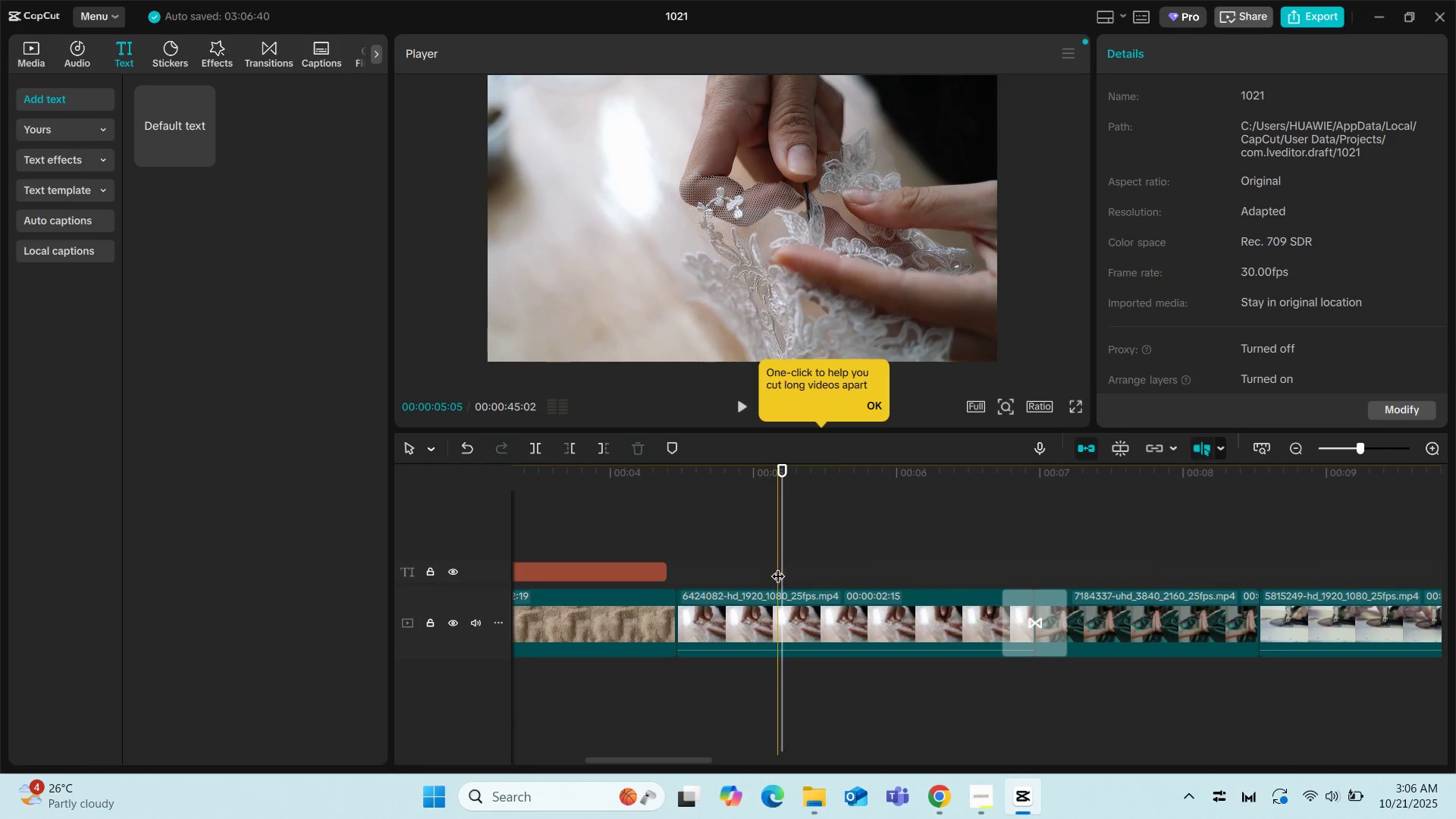 
left_click([778, 566])
 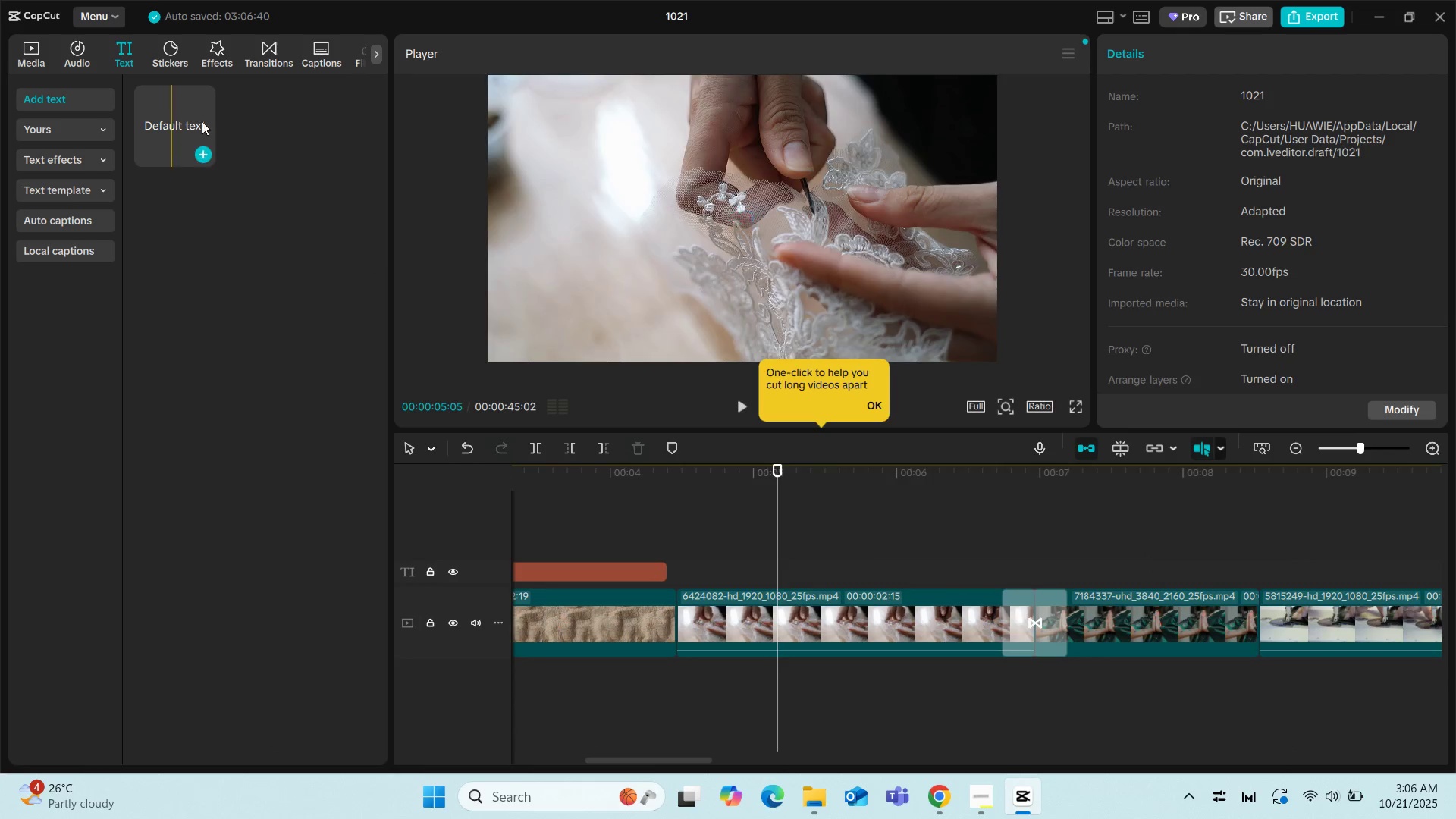 
left_click_drag(start_coordinate=[184, 116], to_coordinate=[690, 570])
 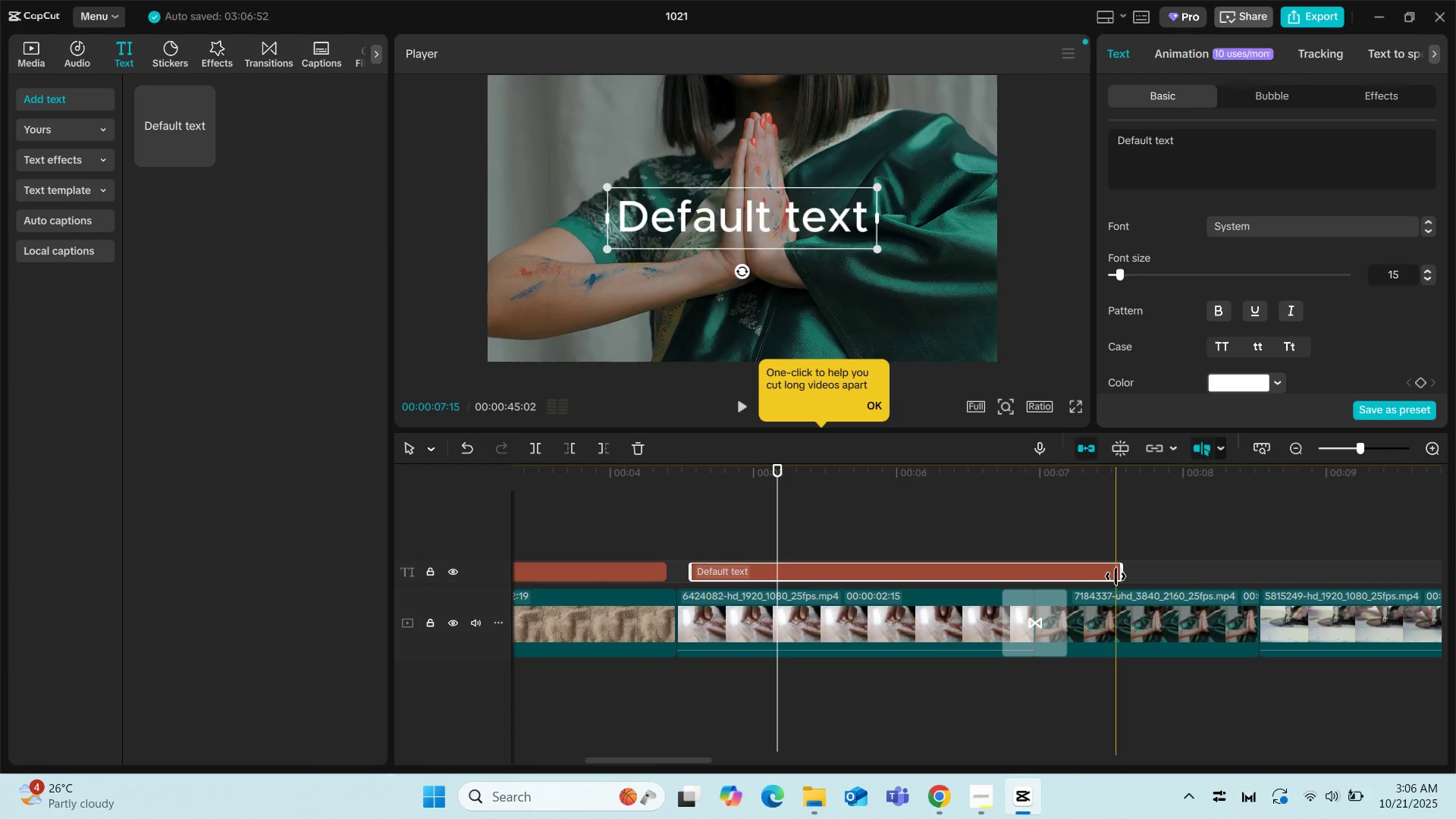 
left_click_drag(start_coordinate=[1119, 575], to_coordinate=[1010, 585])
 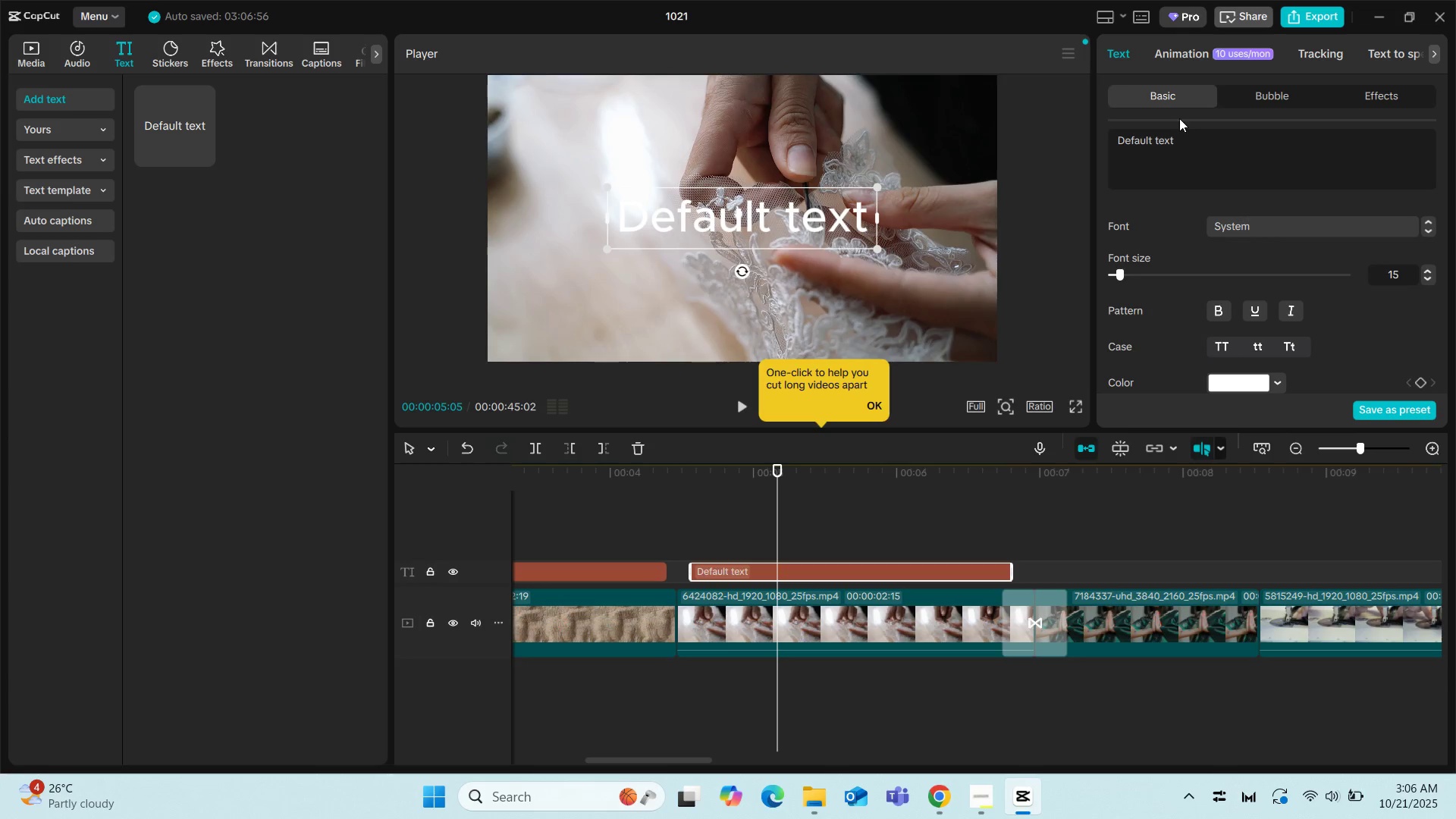 
left_click_drag(start_coordinate=[1181, 140], to_coordinate=[1075, 152])
 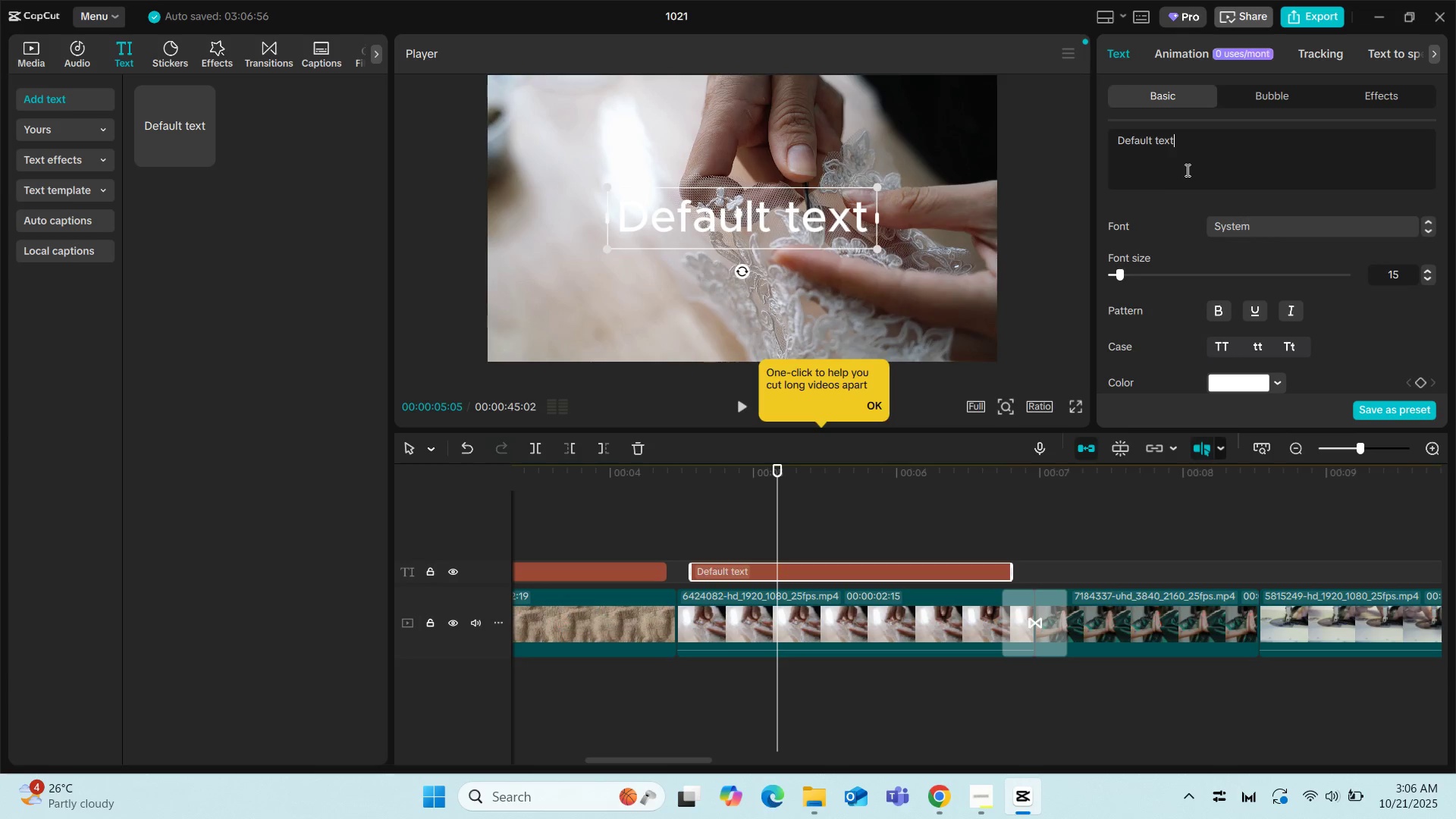 
hold_key(key=Backspace, duration=1.44)
 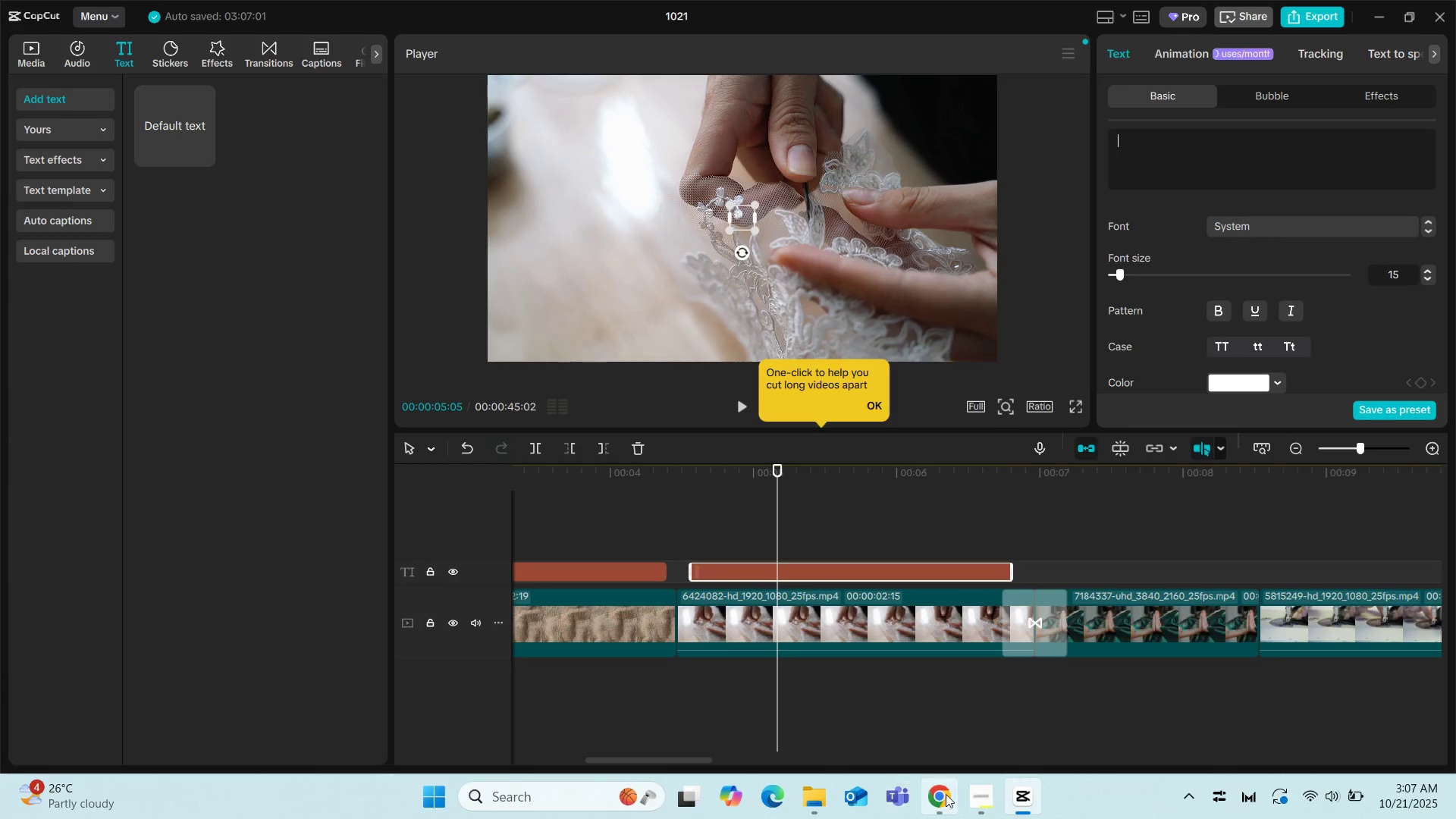 
left_click([946, 794])
 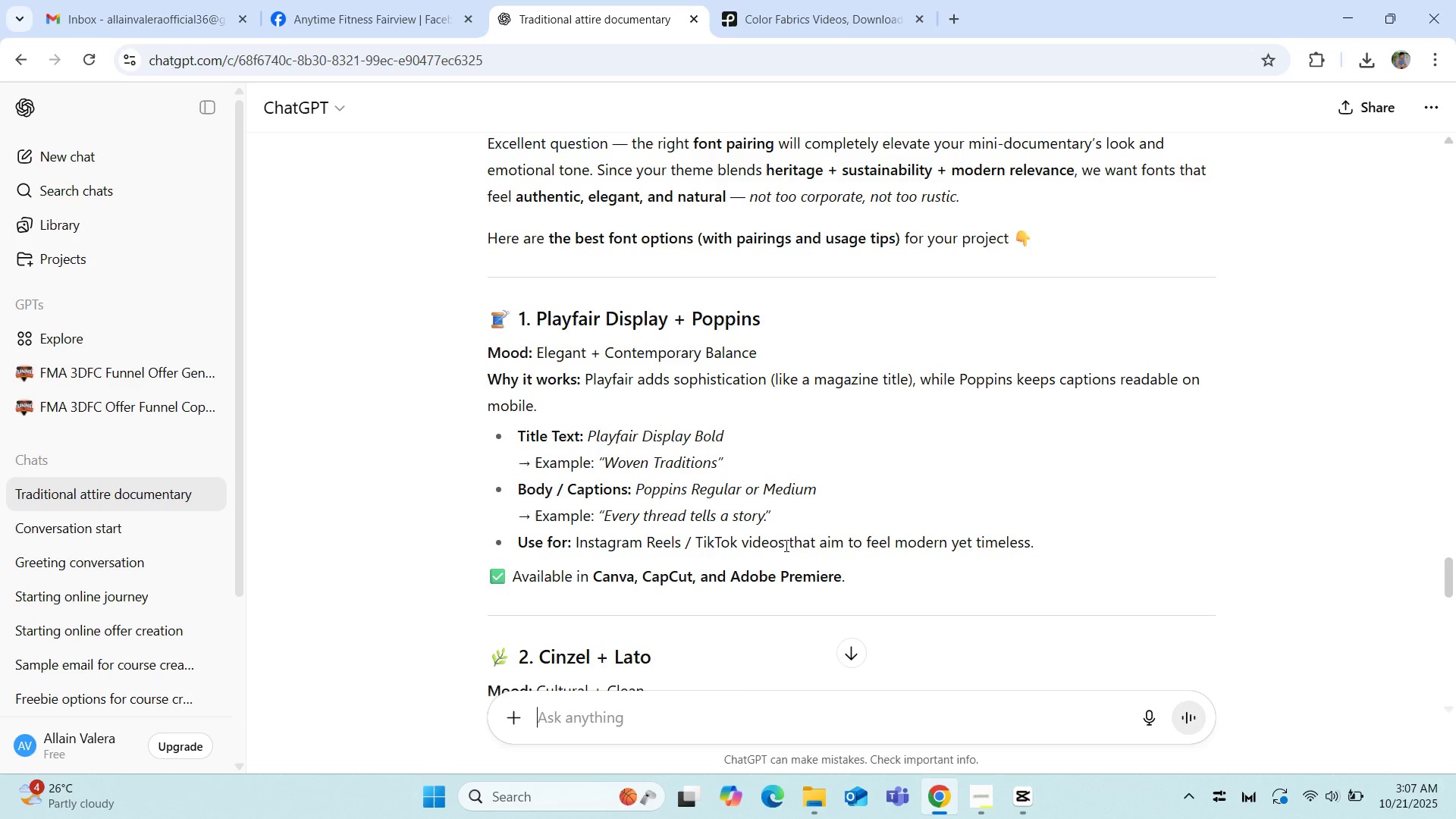 
scroll: coordinate [786, 447], scroll_direction: up, amount: 1.0
 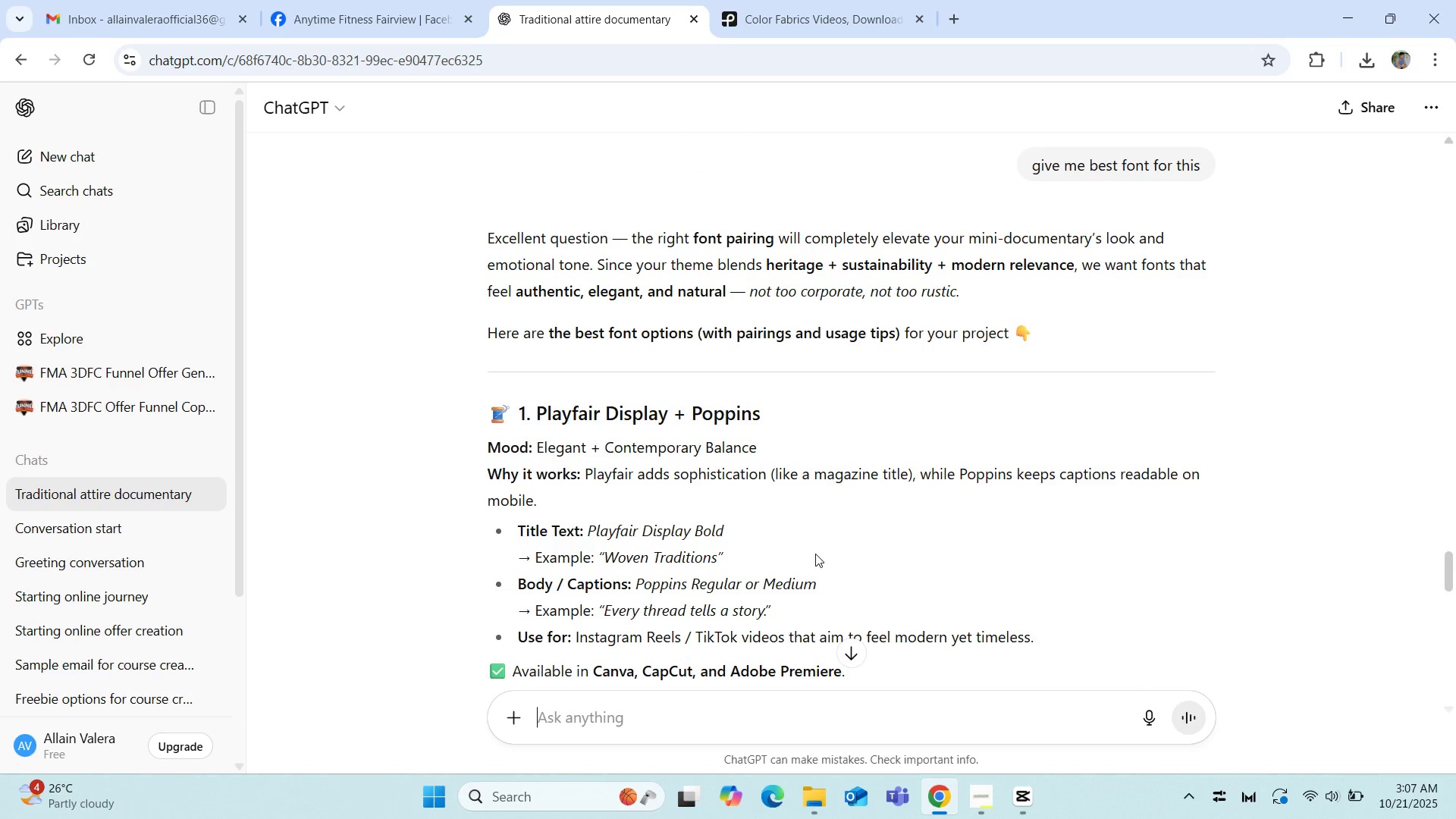 
scroll: coordinate [905, 551], scroll_direction: down, amount: 3.0
 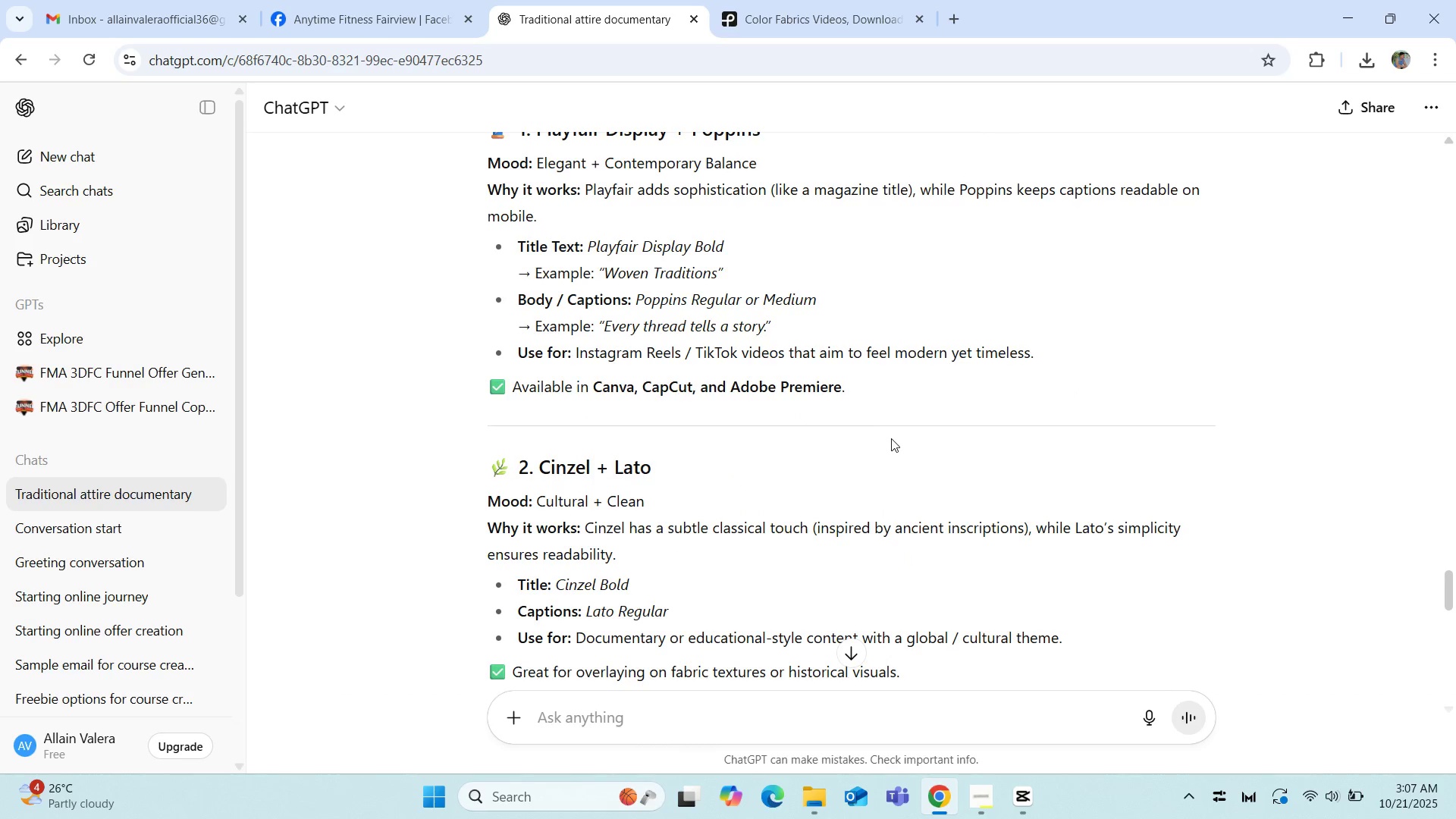 
scroll: coordinate [852, 513], scroll_direction: up, amount: 17.0
 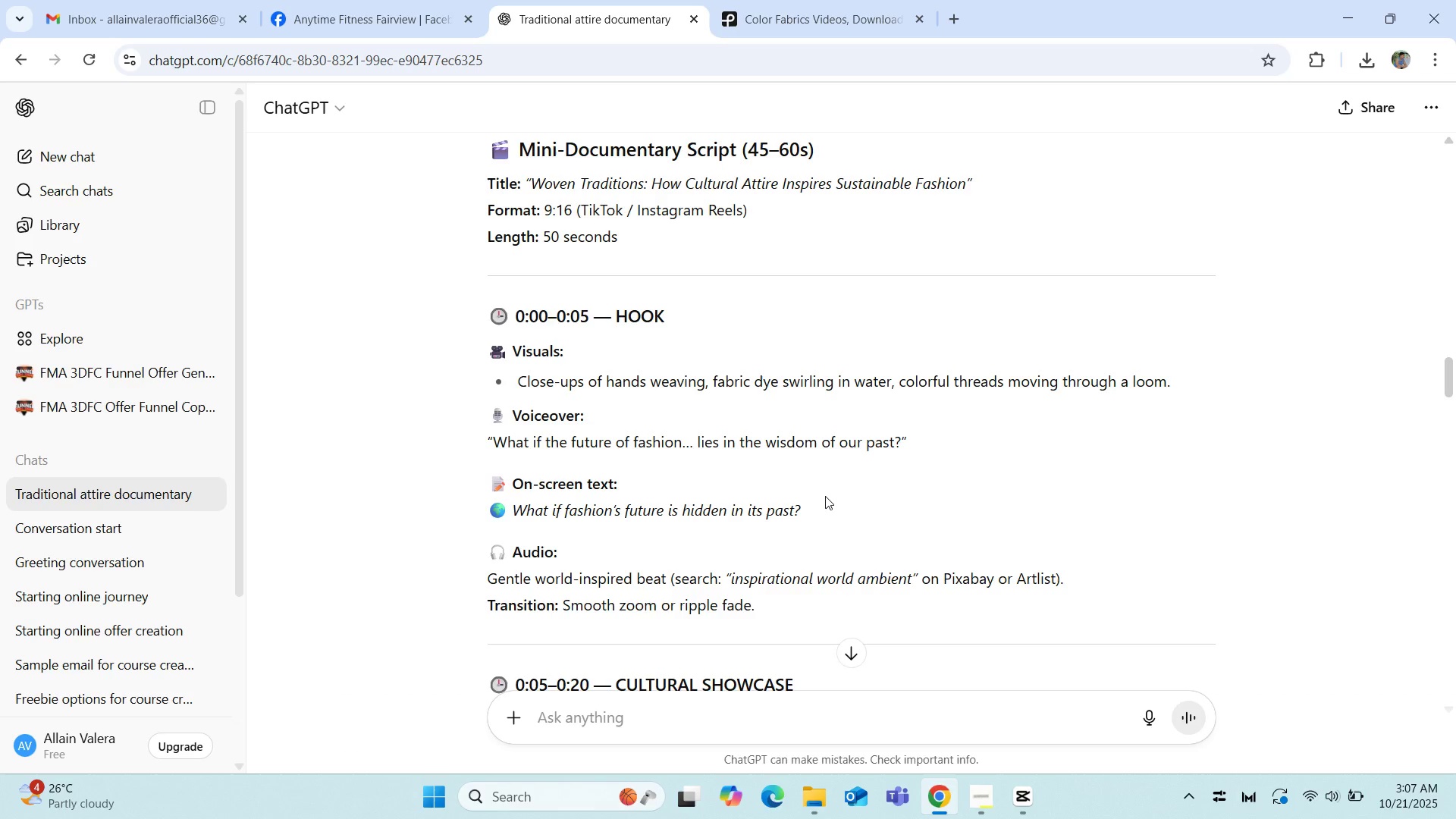 
wait(9.07)
 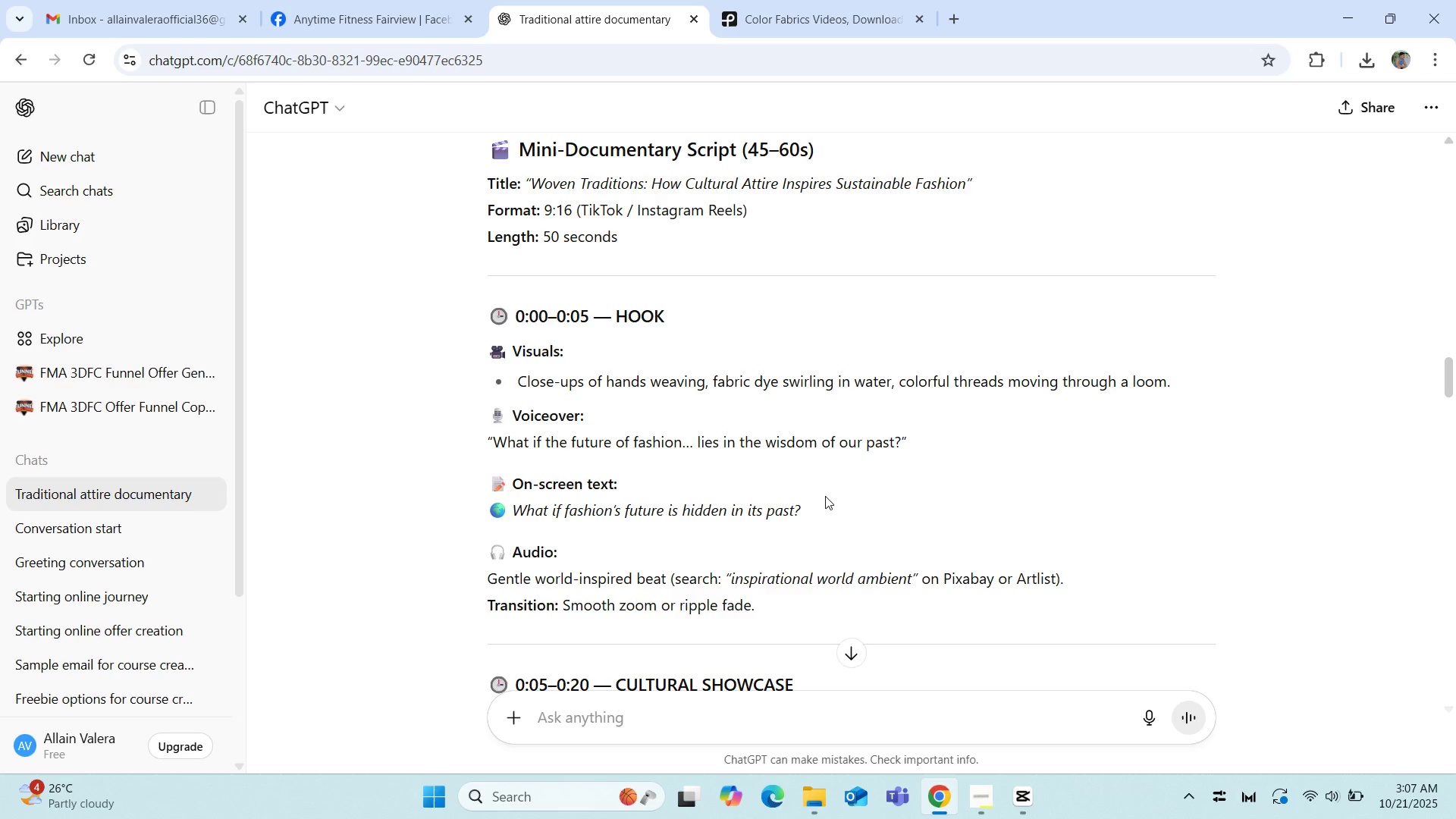 
left_click([1026, 805])
 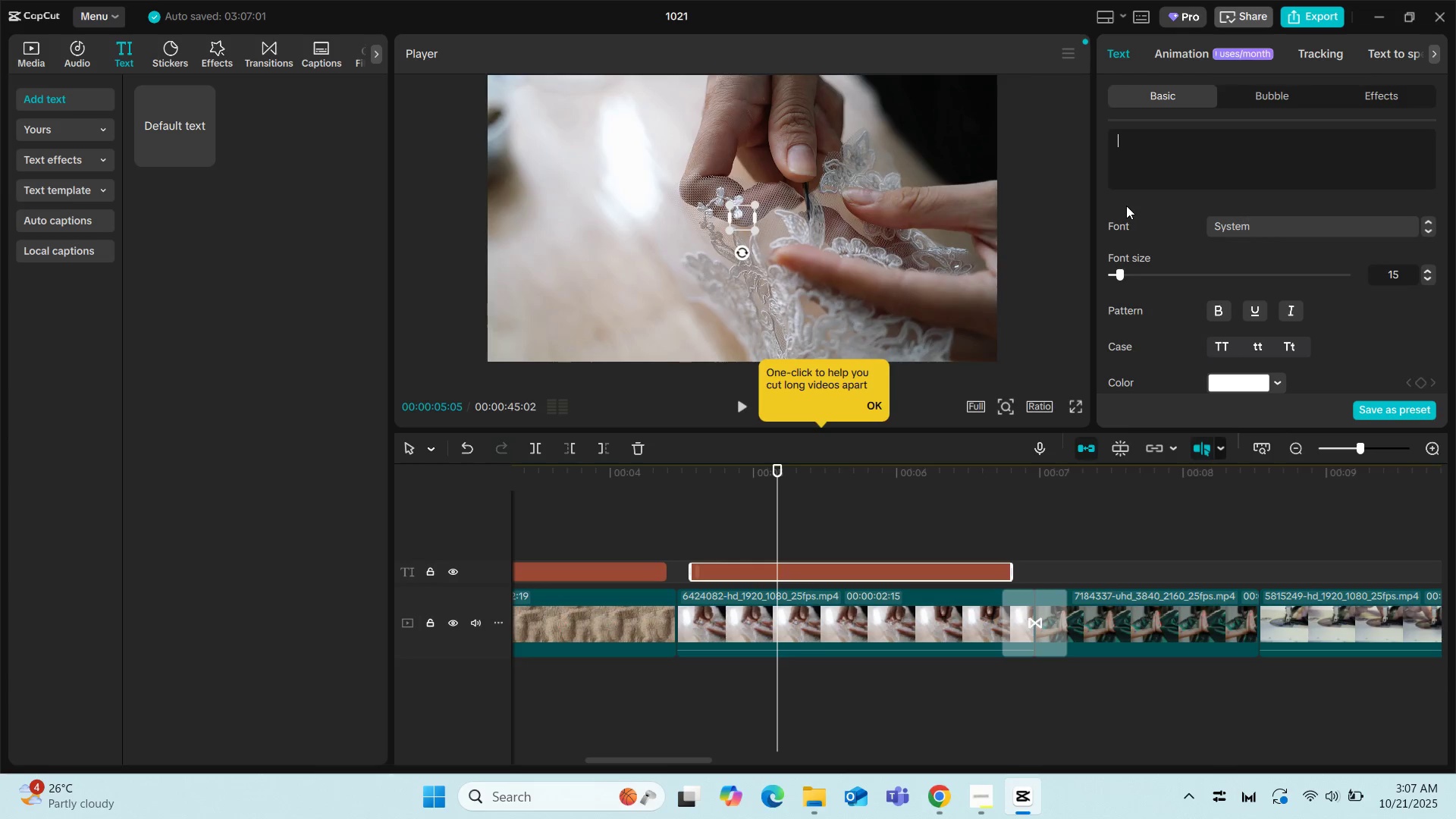 
type(FASHION'S FUTURE)
 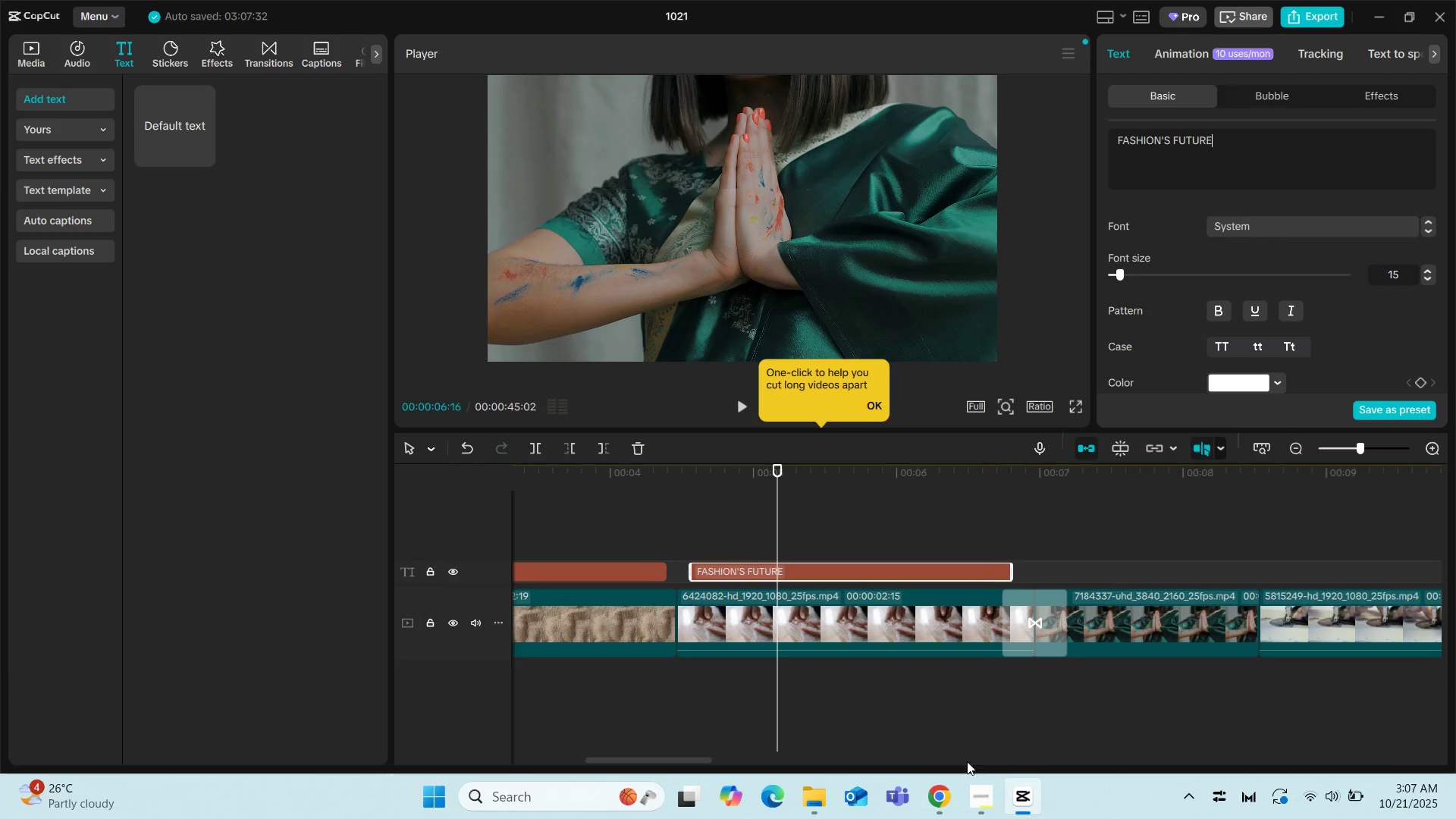 
left_click([940, 786])
 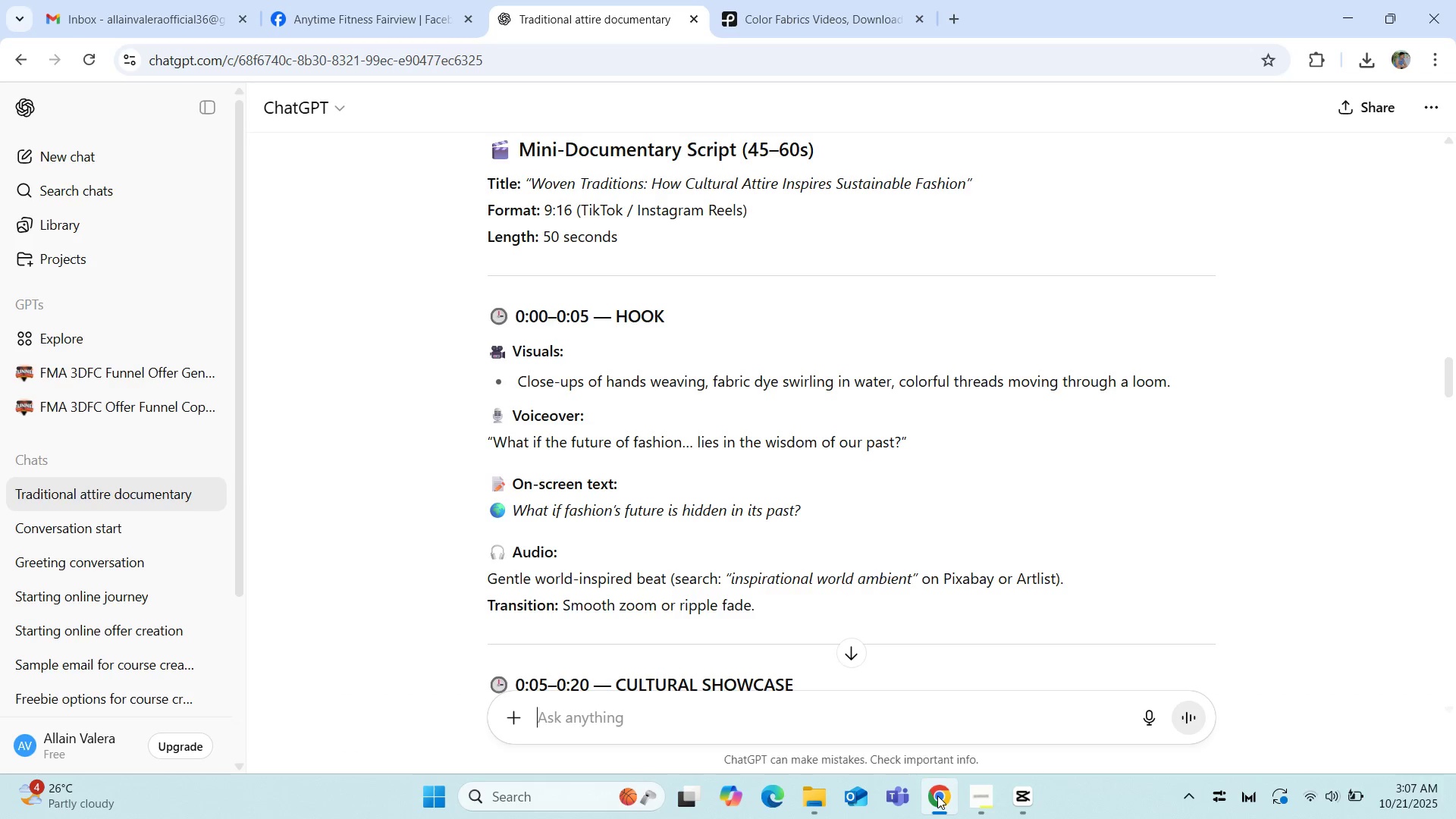 
left_click([1022, 805])
 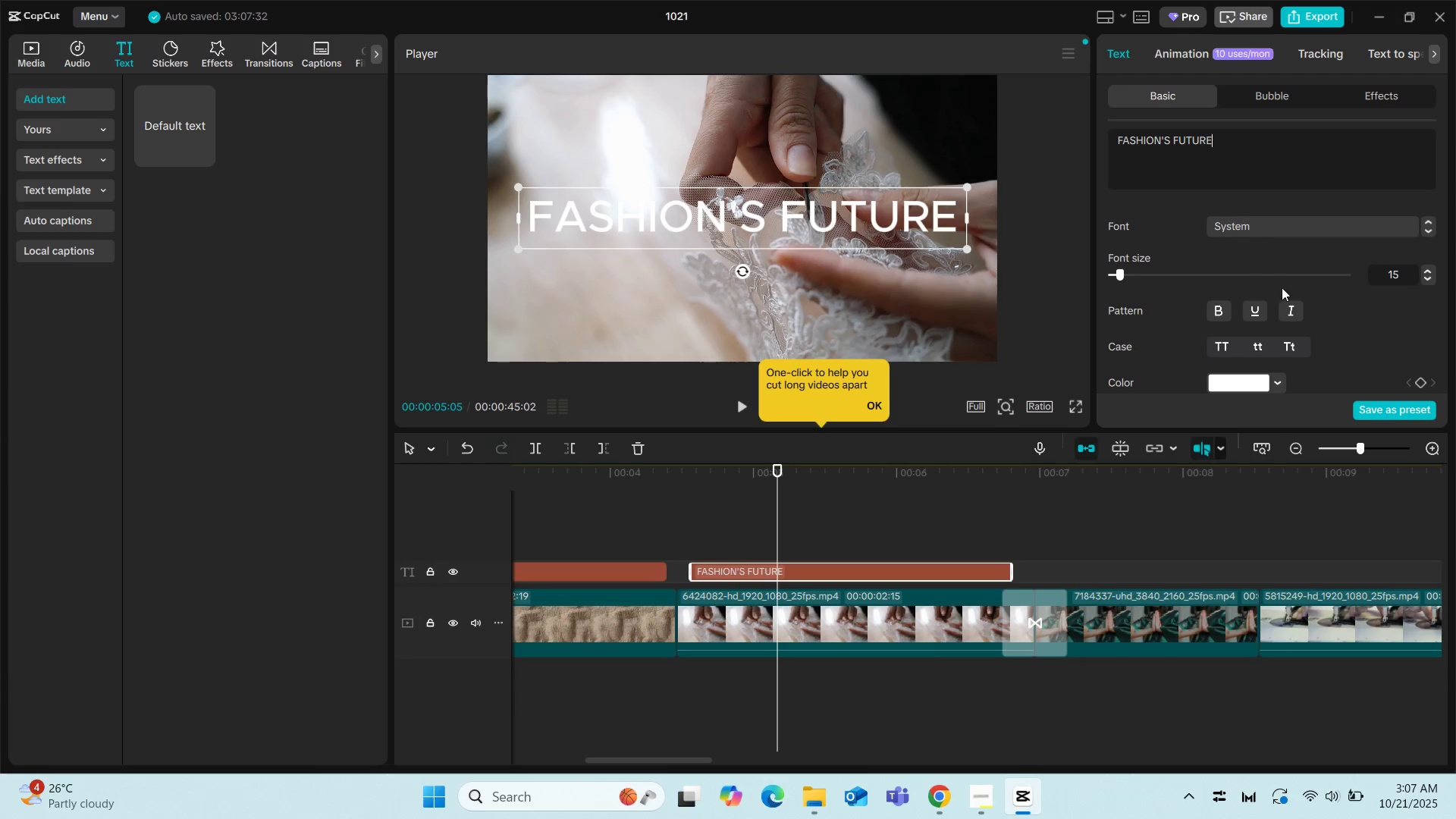 
left_click([1401, 225])
 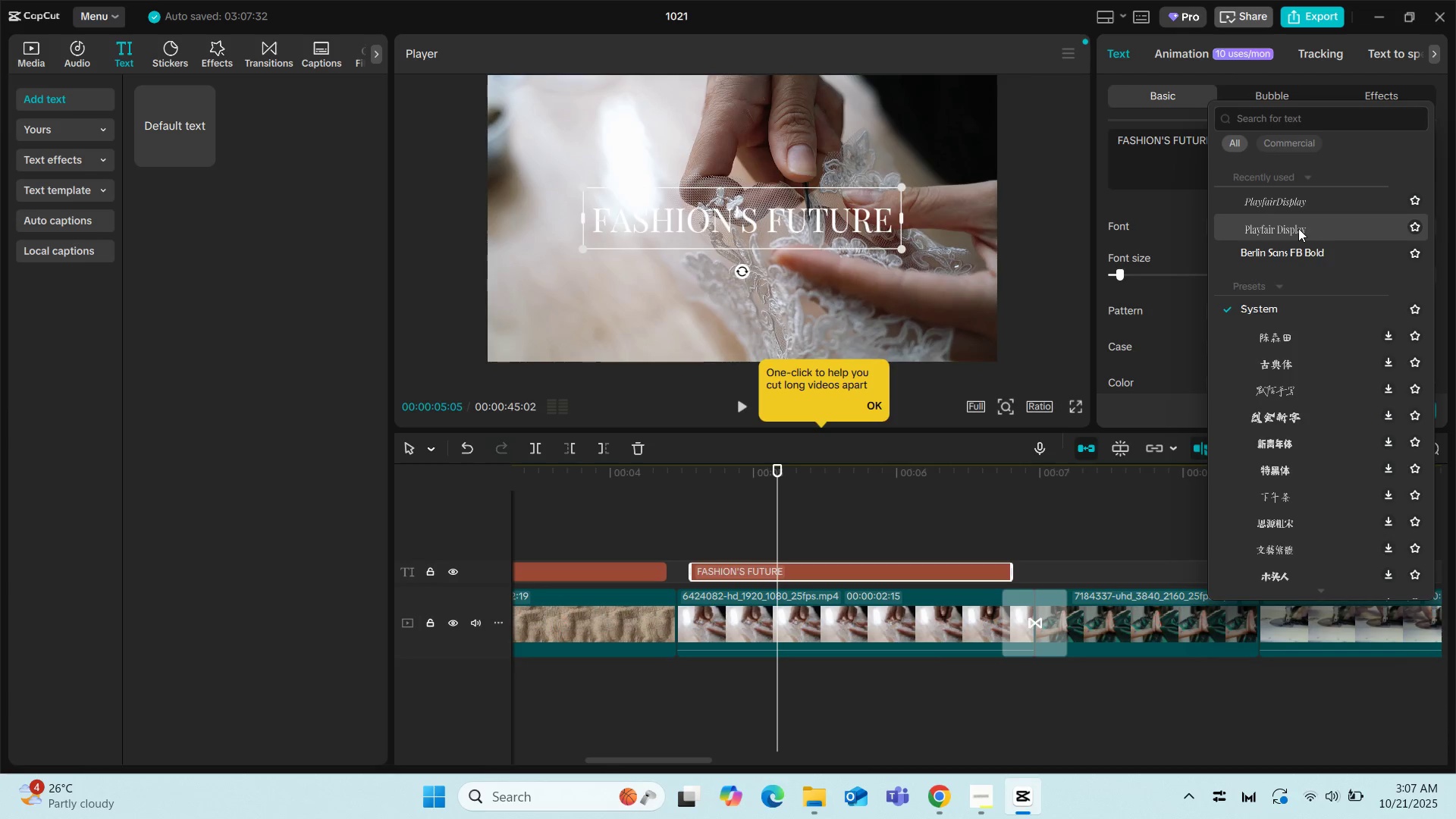 
left_click([1304, 200])
 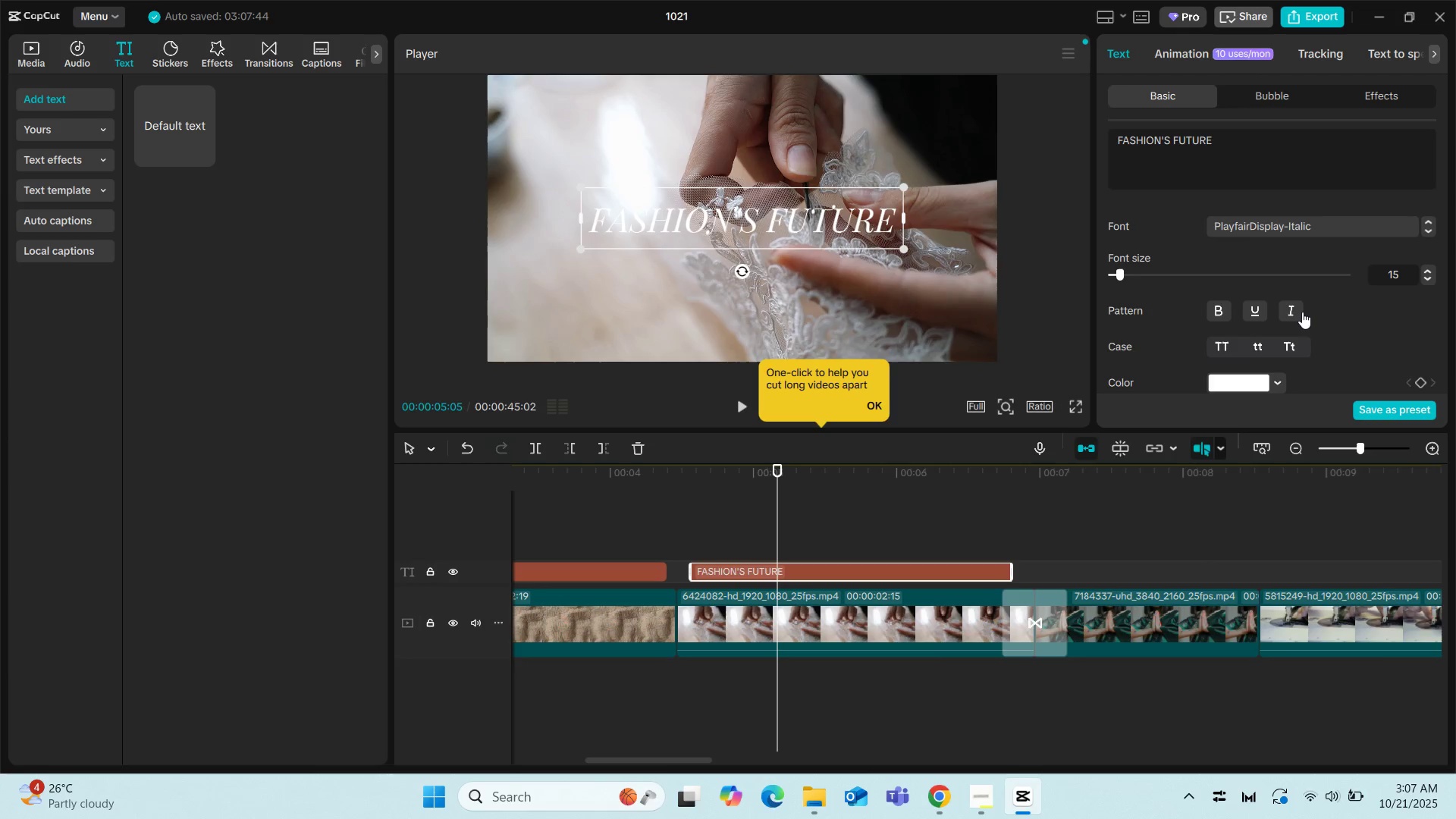 
left_click([1293, 312])
 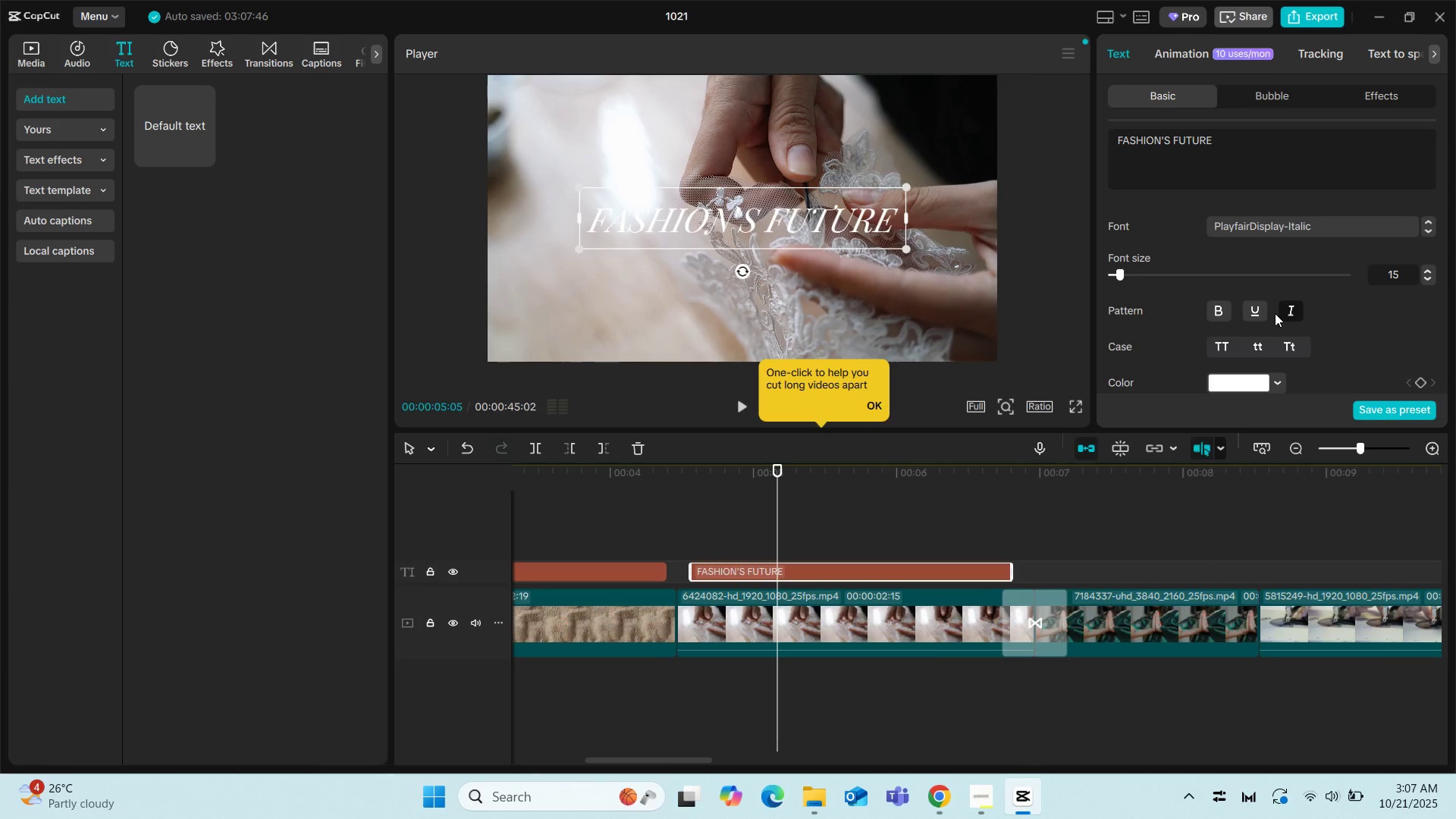 
left_click([1293, 307])
 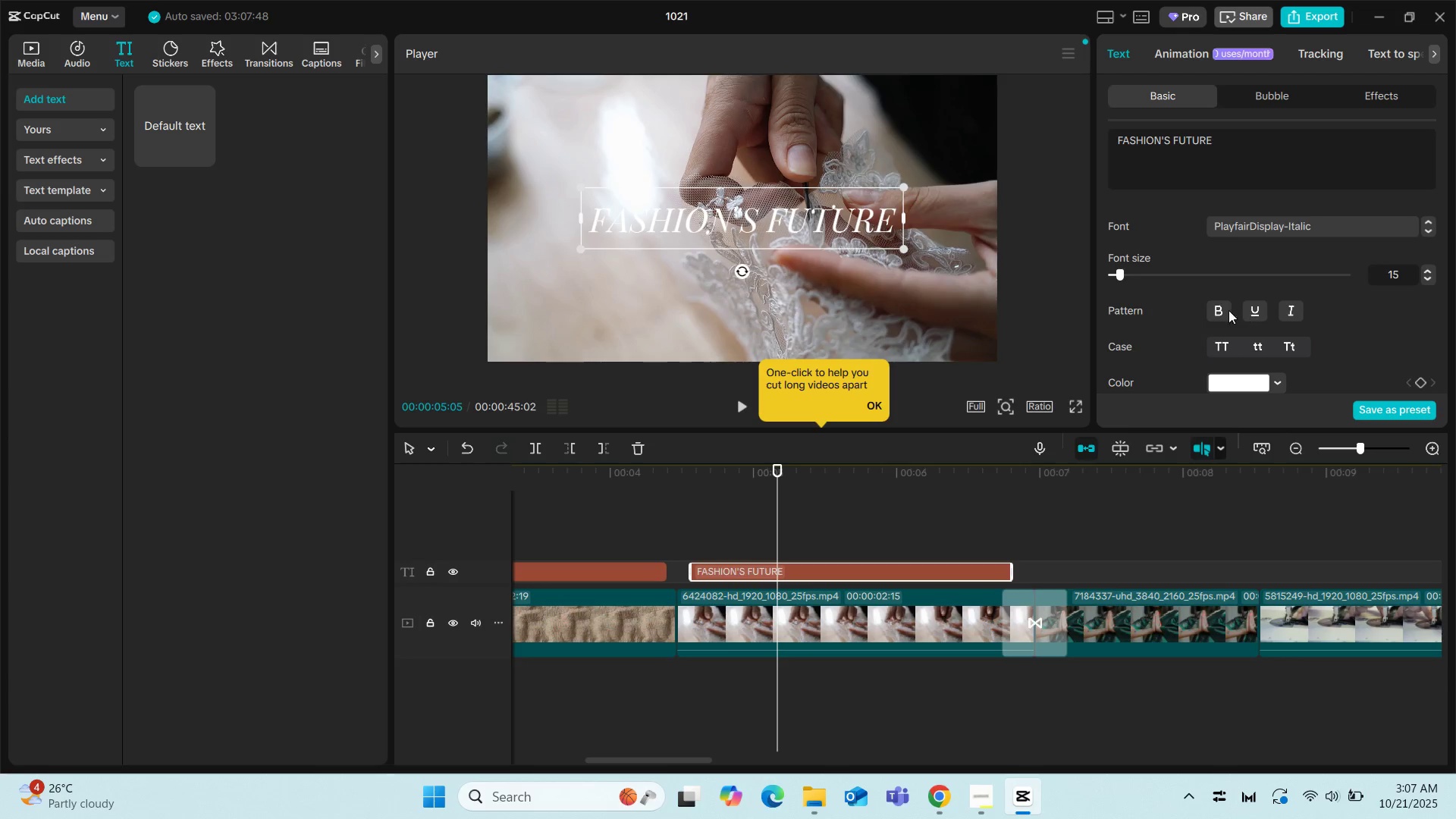 
left_click([1216, 311])
 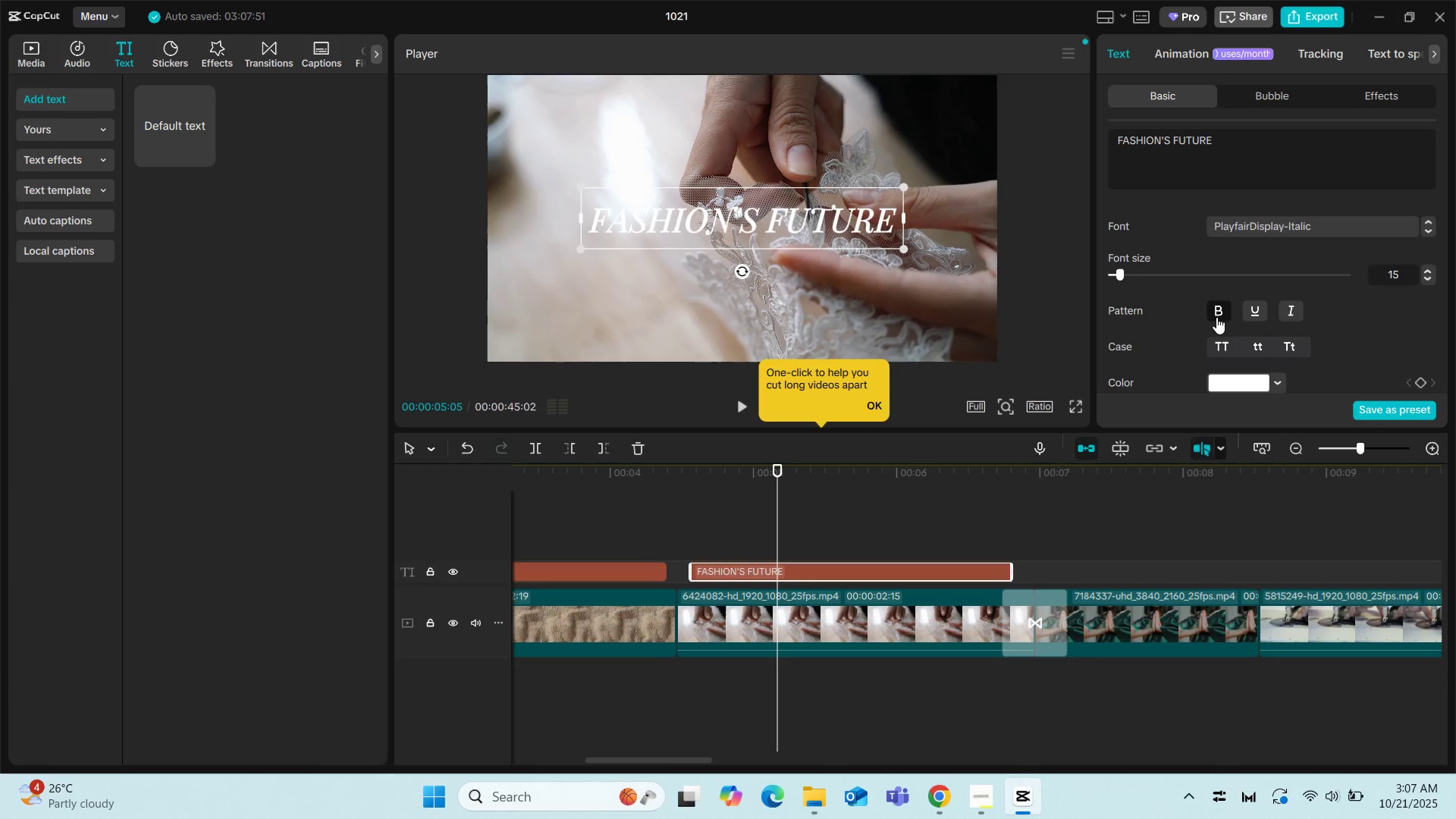 
scroll: coordinate [1233, 337], scroll_direction: down, amount: 4.0
 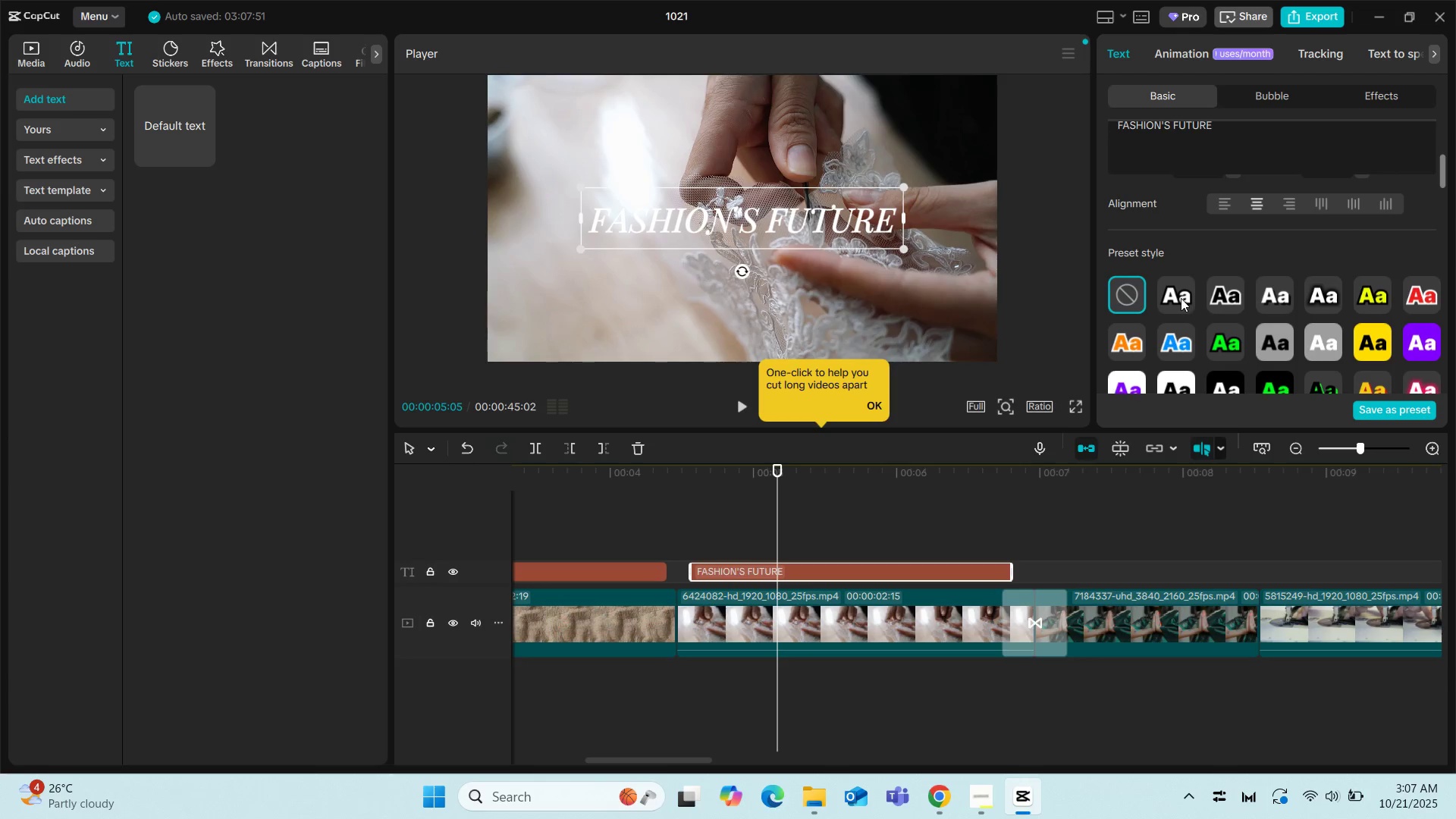 
left_click([1181, 298])
 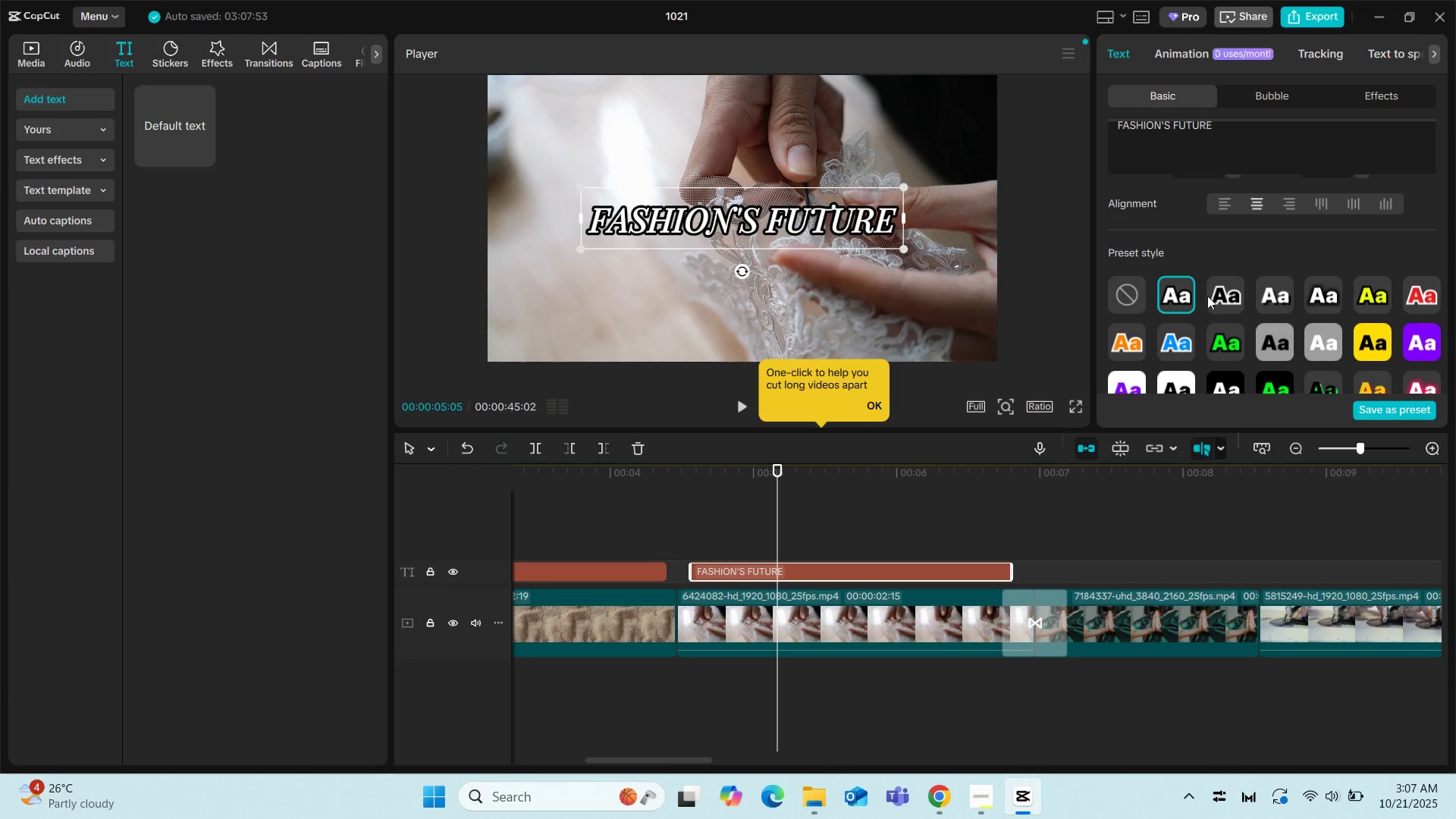 
left_click([1269, 295])
 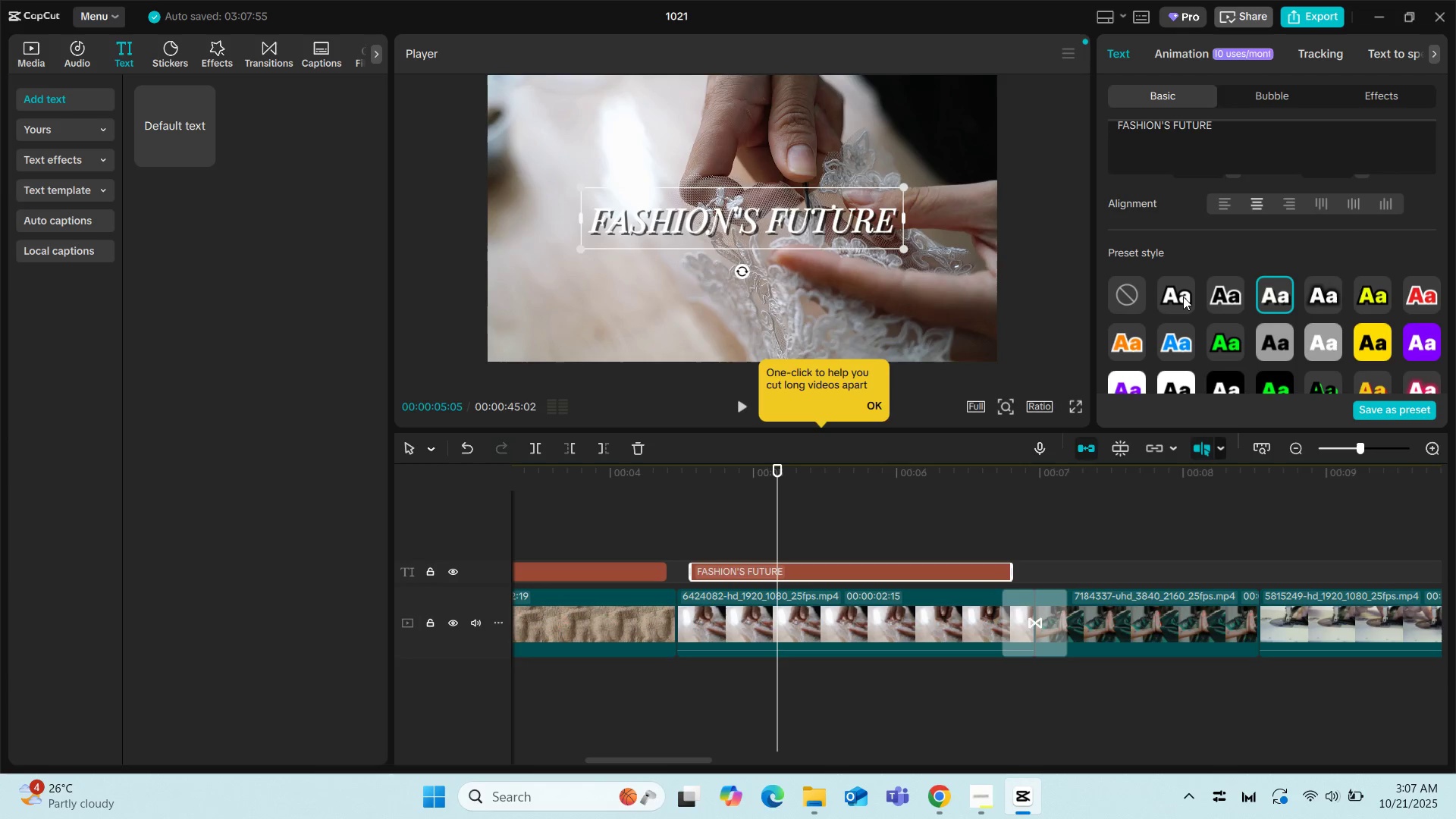 
left_click([1183, 297])
 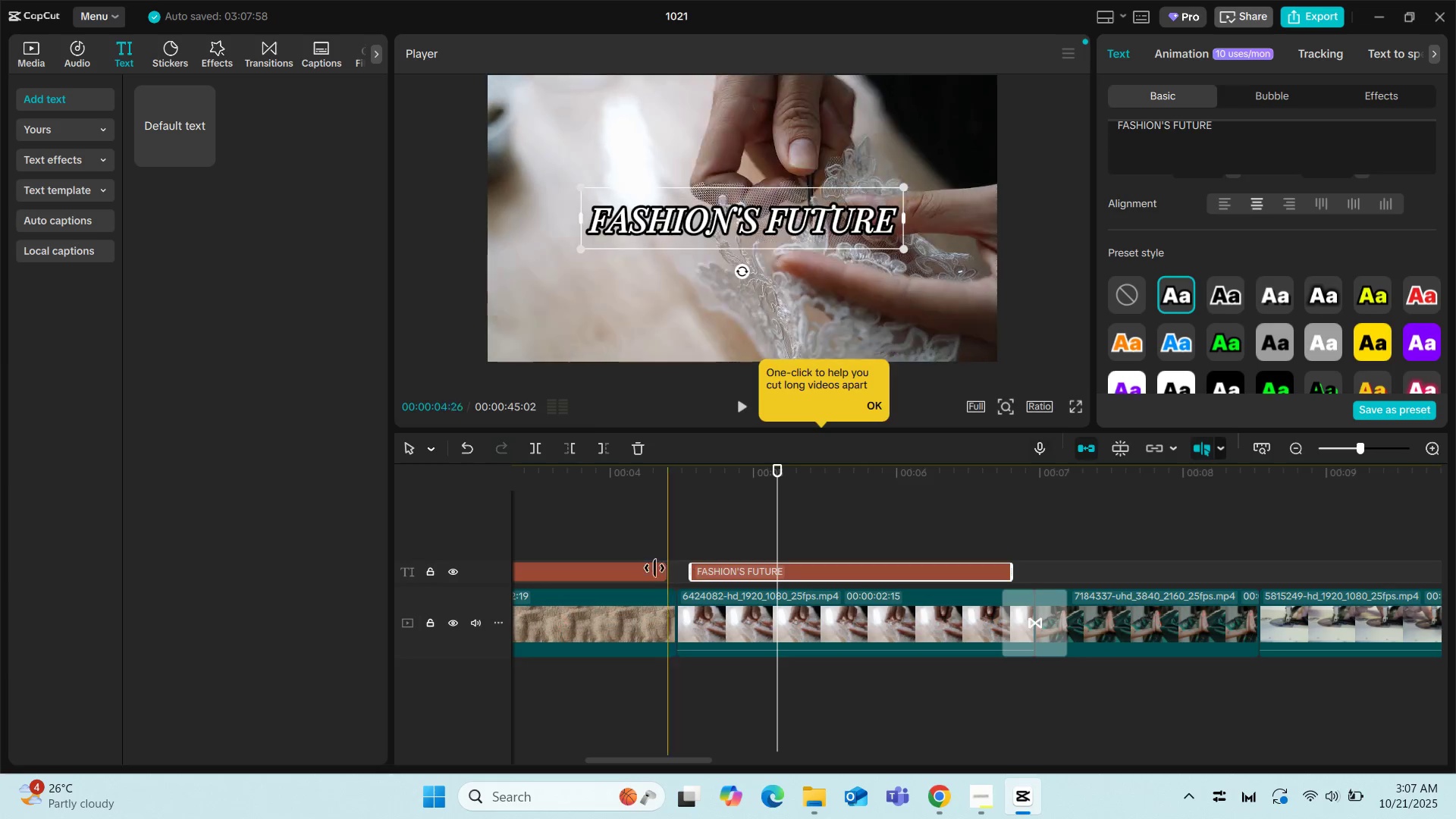 
left_click([619, 567])
 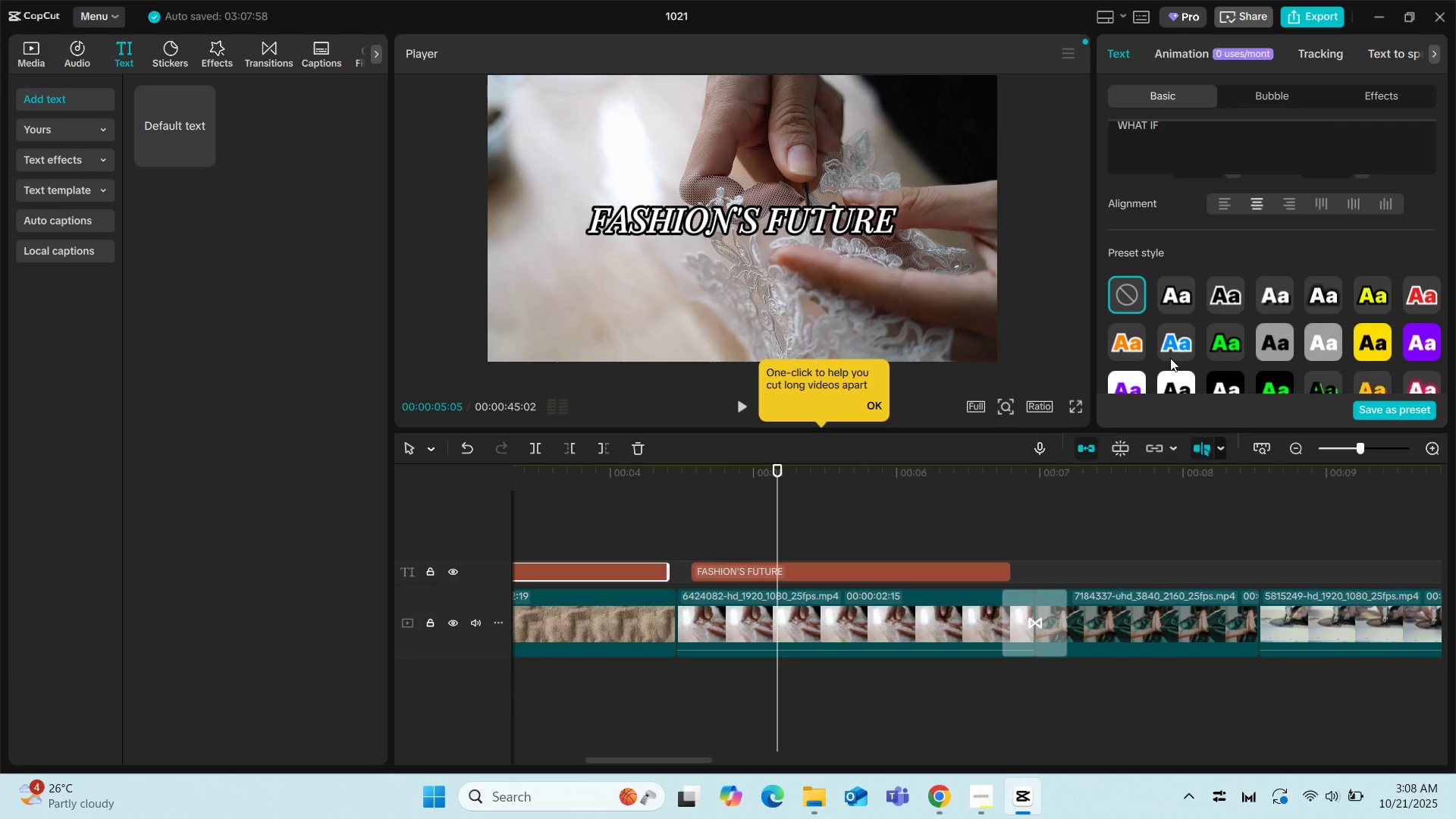 
left_click([1172, 306])
 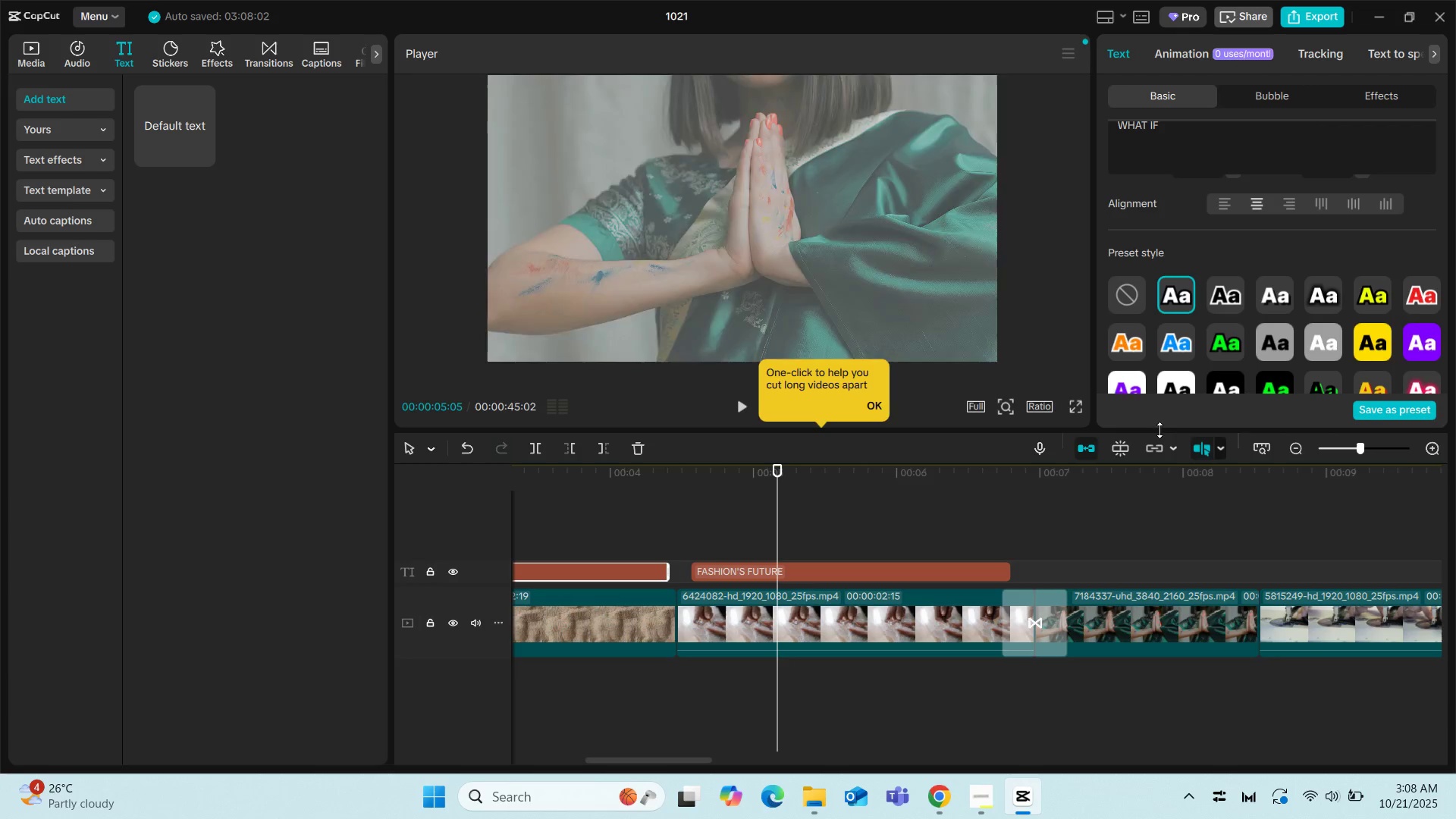 
scroll: coordinate [1247, 306], scroll_direction: down, amount: 14.0
 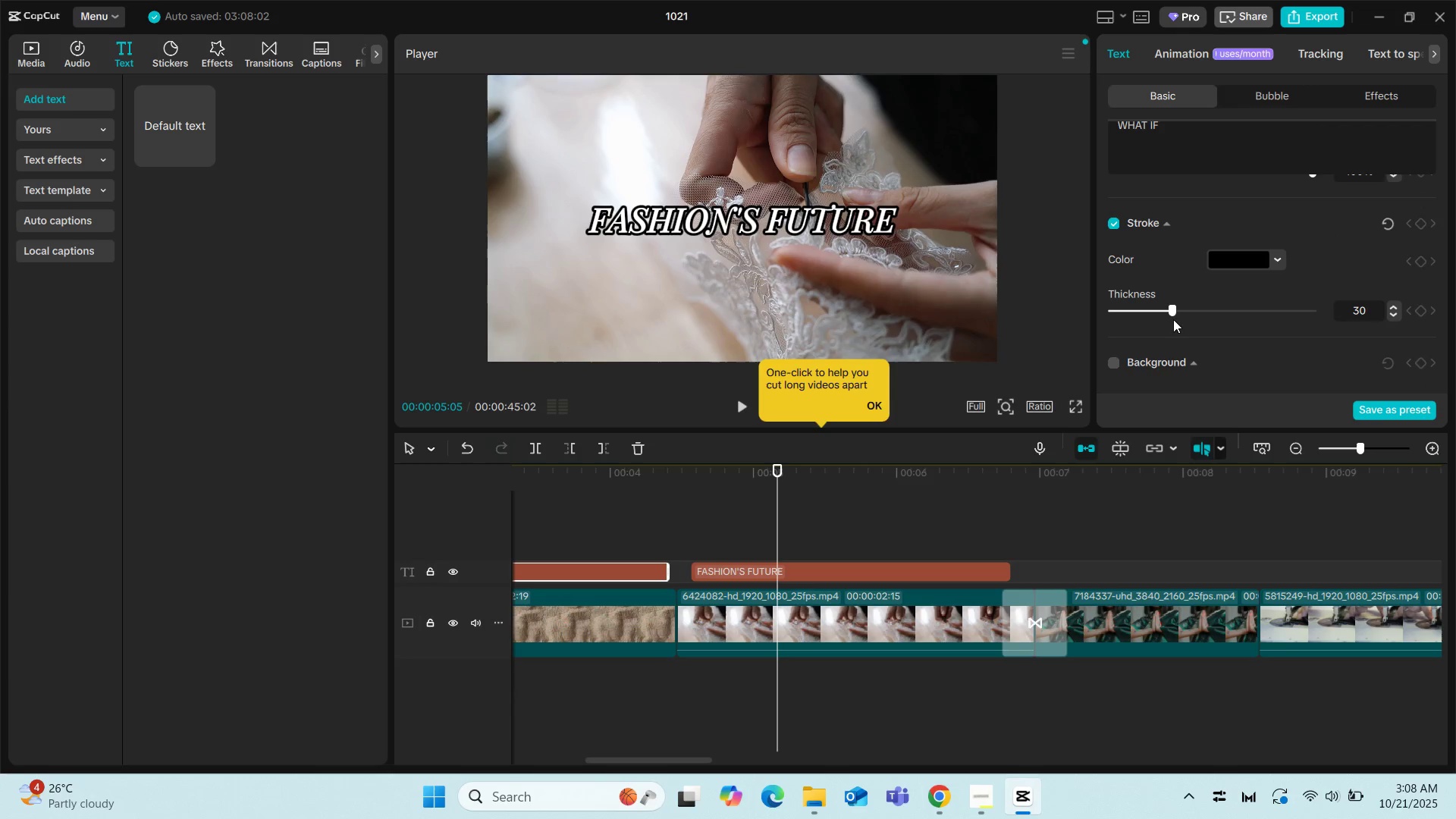 
left_click_drag(start_coordinate=[1172, 311], to_coordinate=[1138, 315])
 